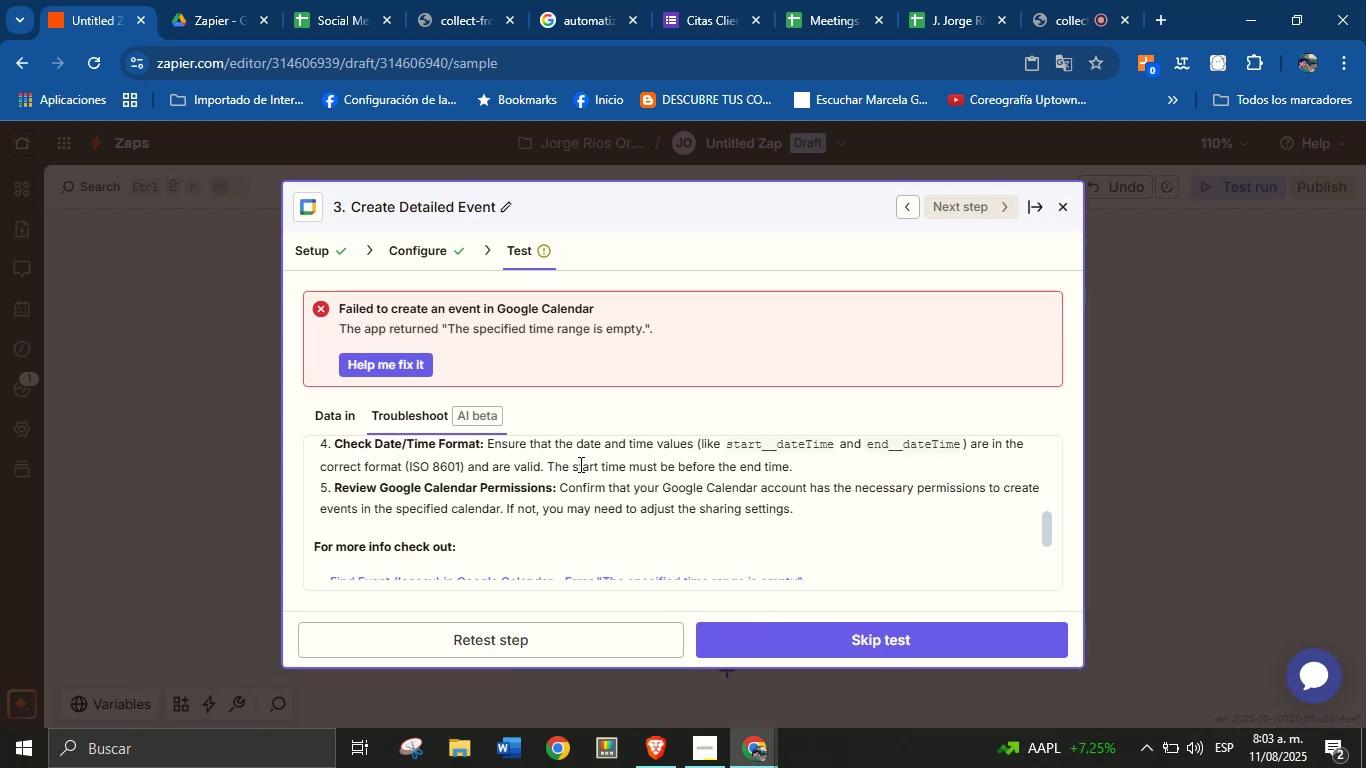 
scroll: coordinate [760, 503], scroll_direction: up, amount: 1.0
 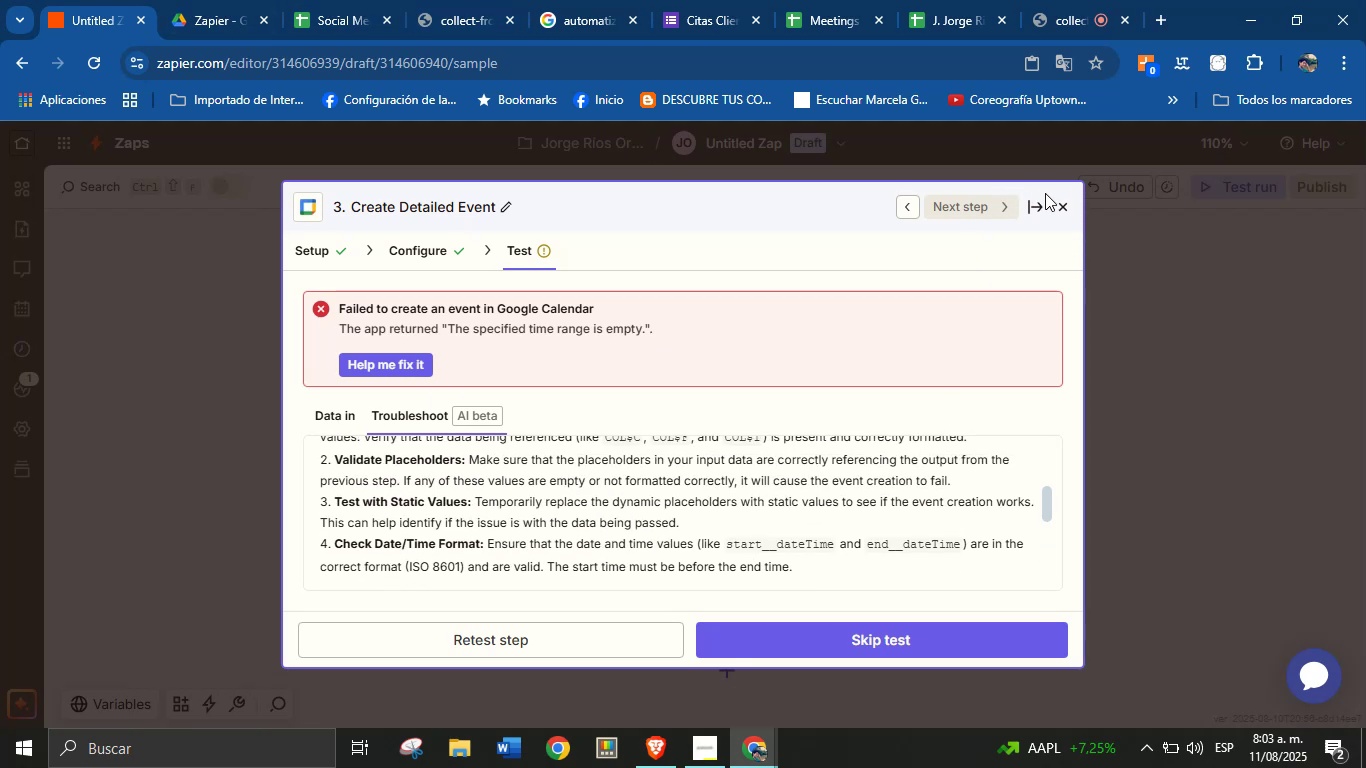 
left_click([1060, 204])
 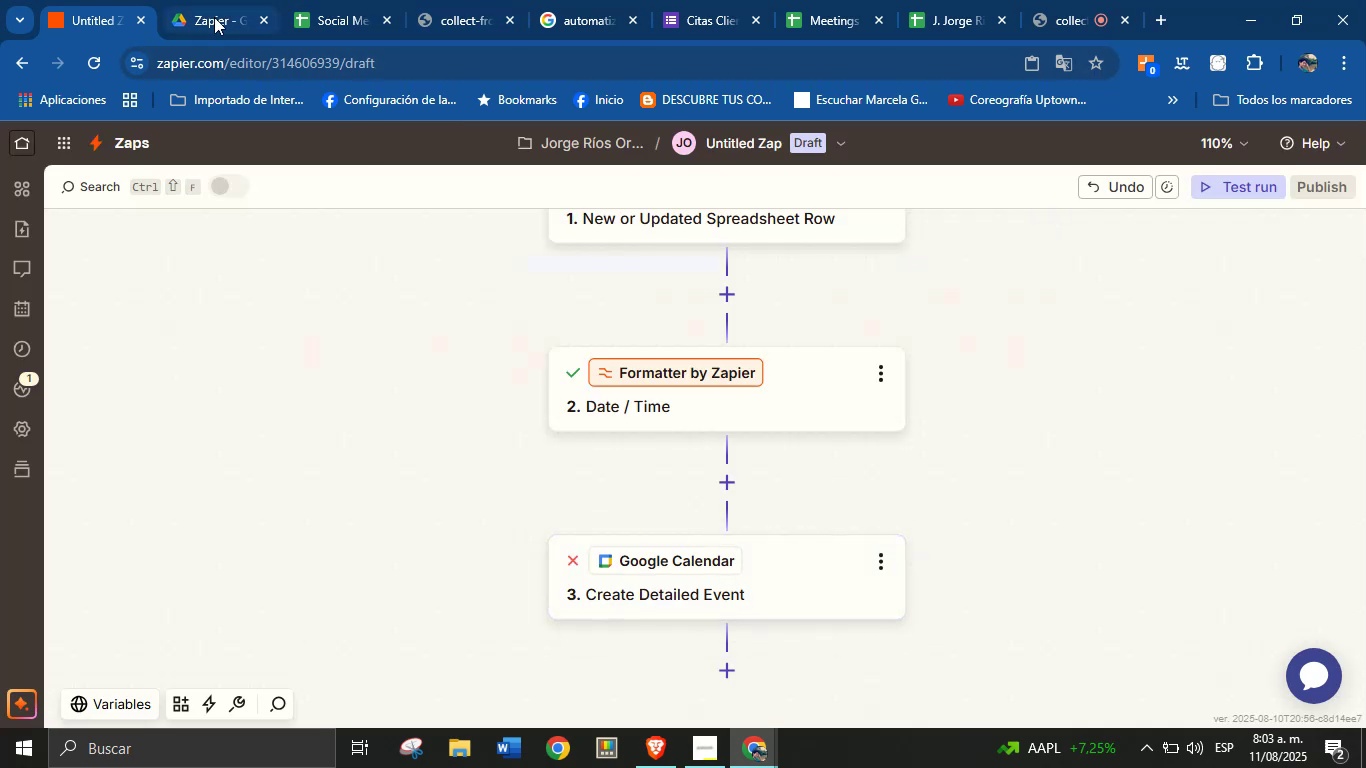 
scroll: coordinate [418, 453], scroll_direction: down, amount: 1.0
 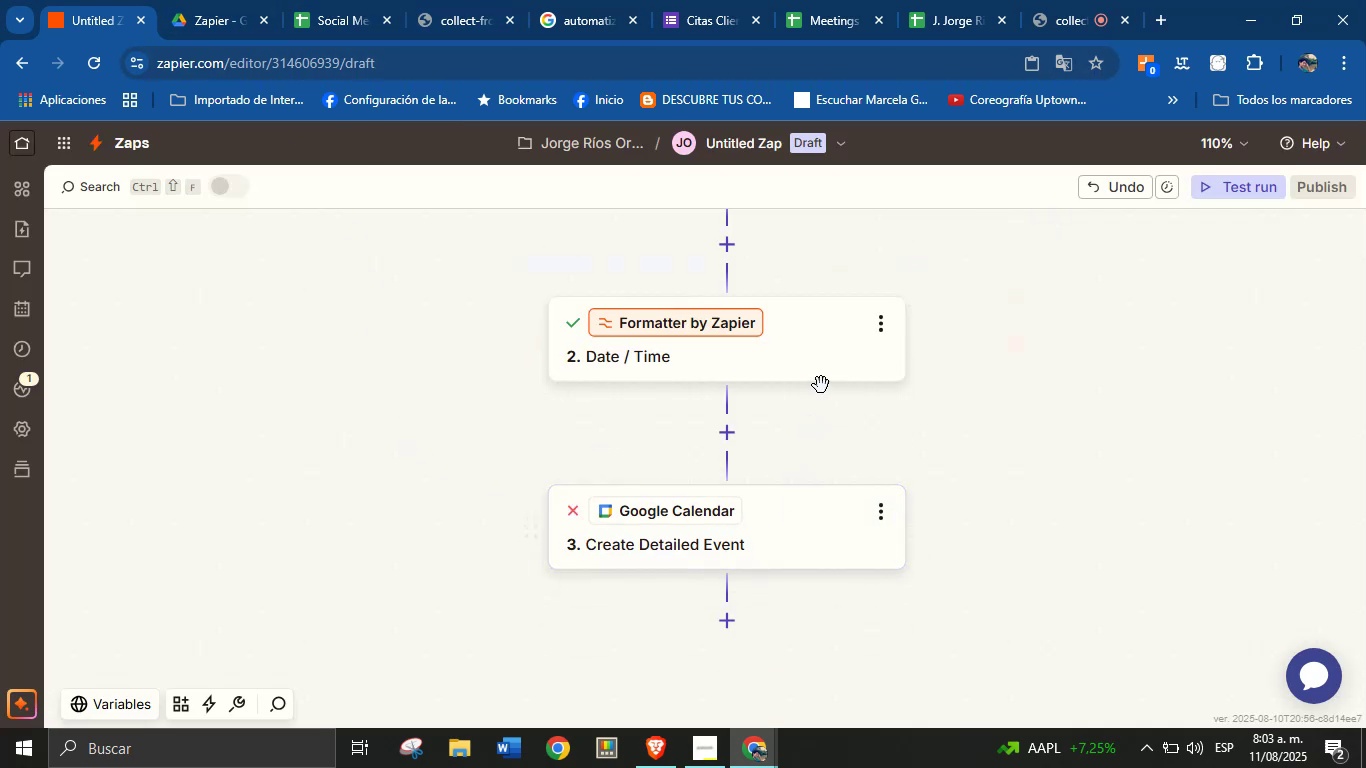 
left_click([828, 365])
 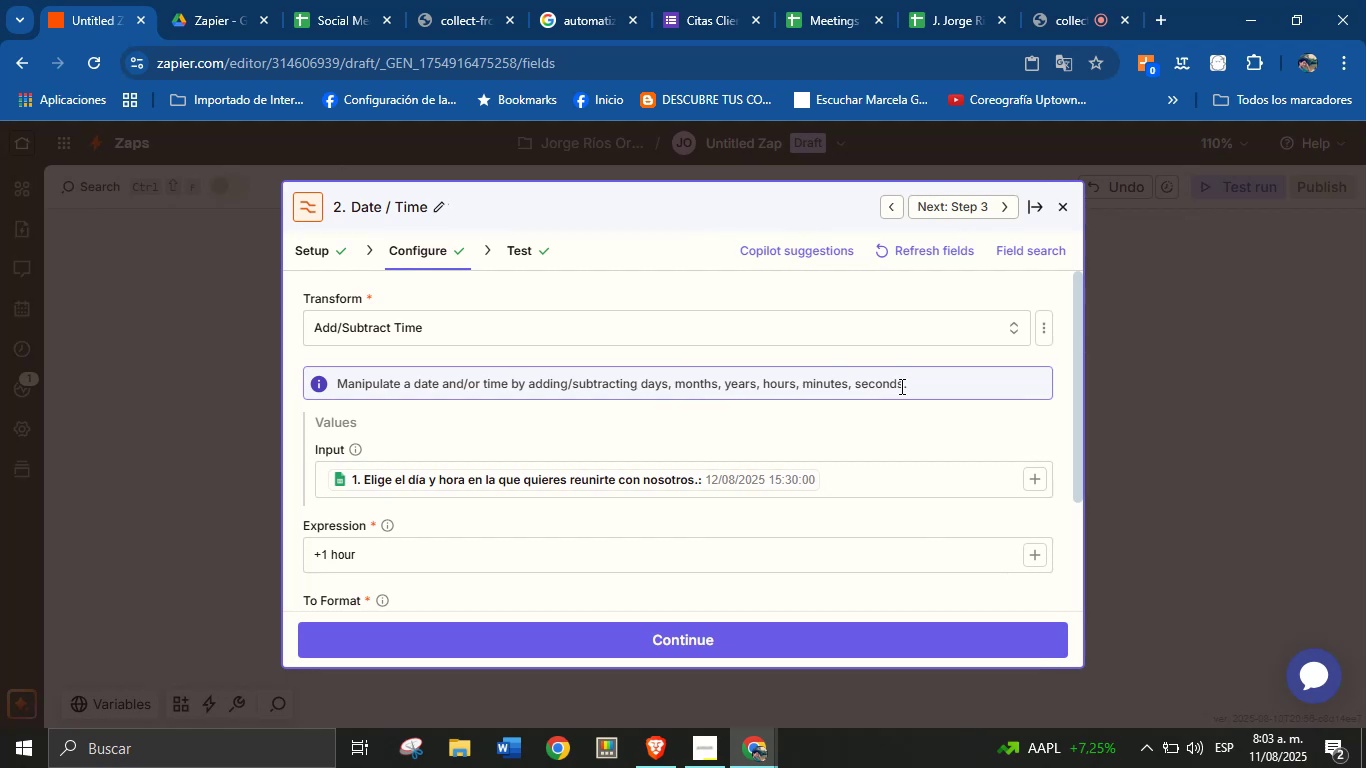 
left_click([1038, 205])
 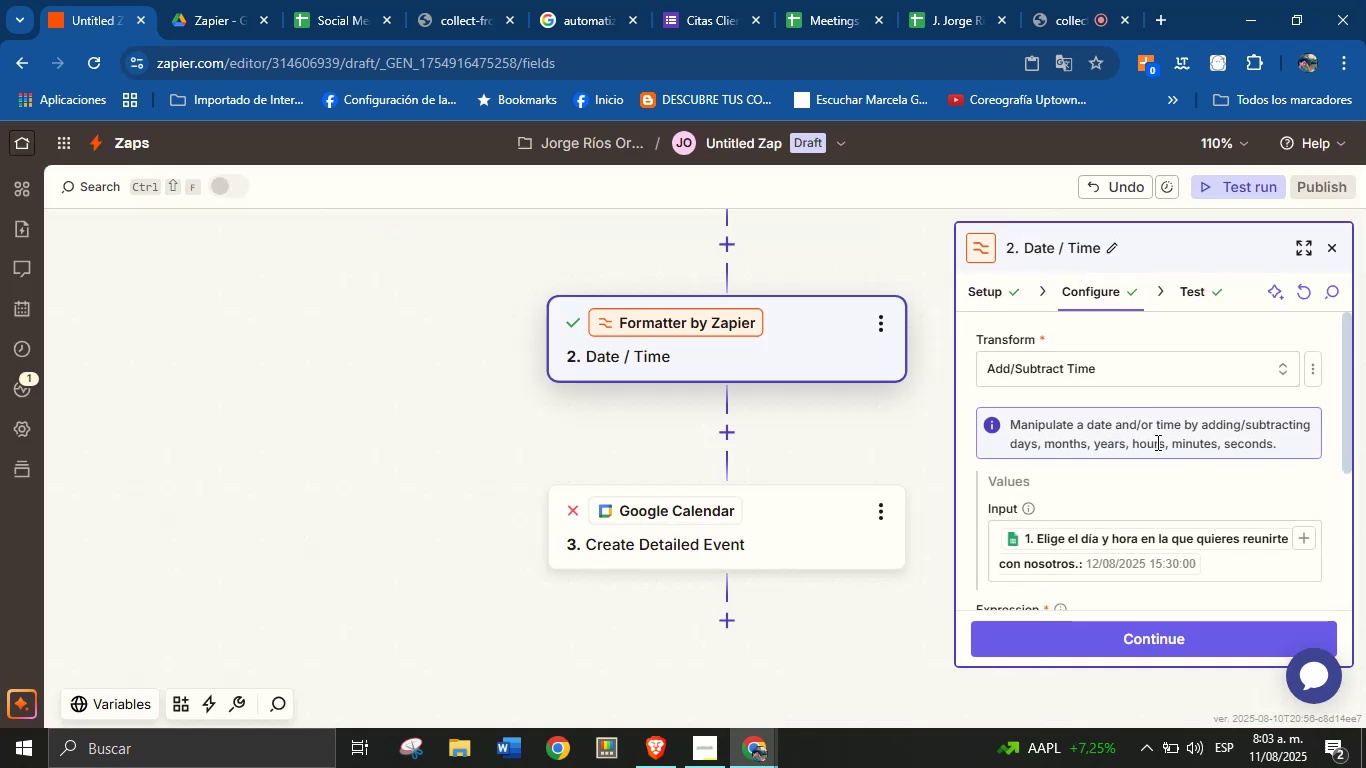 
scroll: coordinate [1150, 492], scroll_direction: down, amount: 2.0
 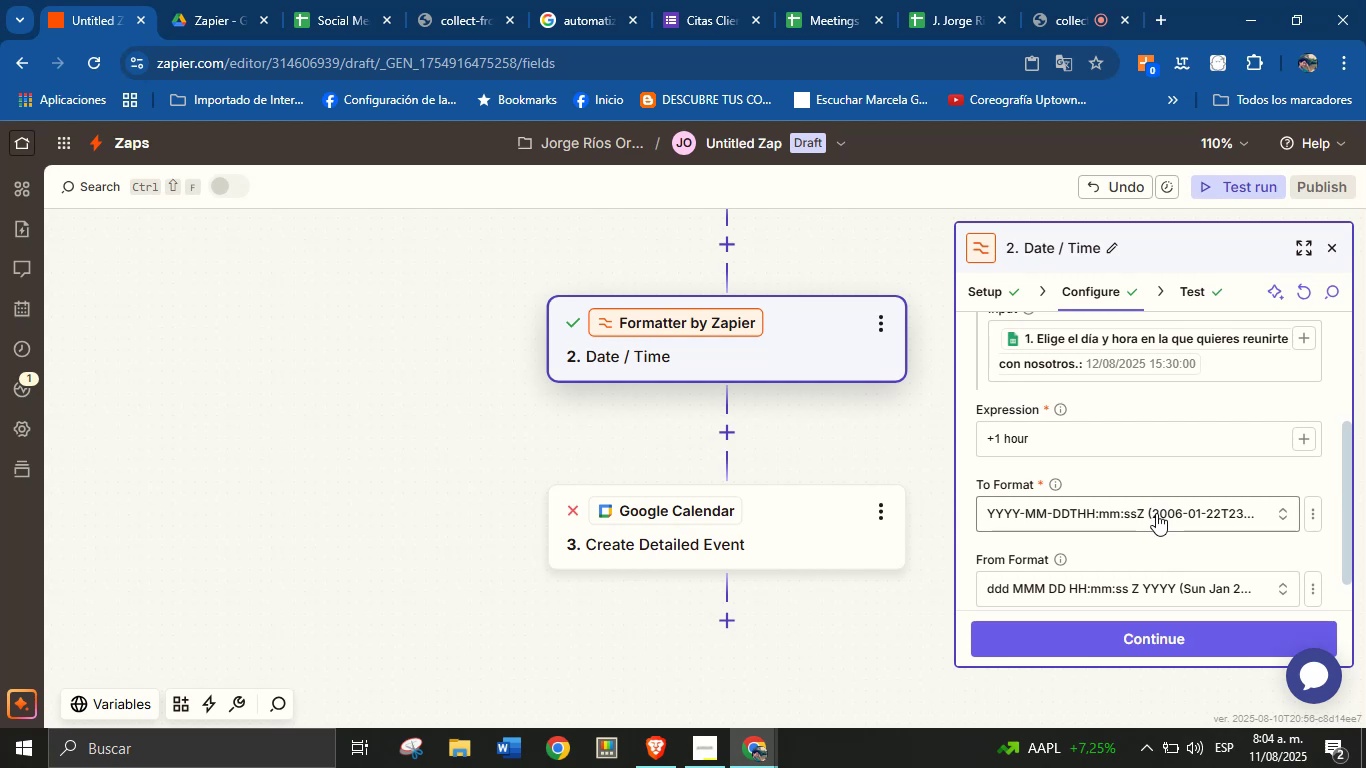 
wait(12.54)
 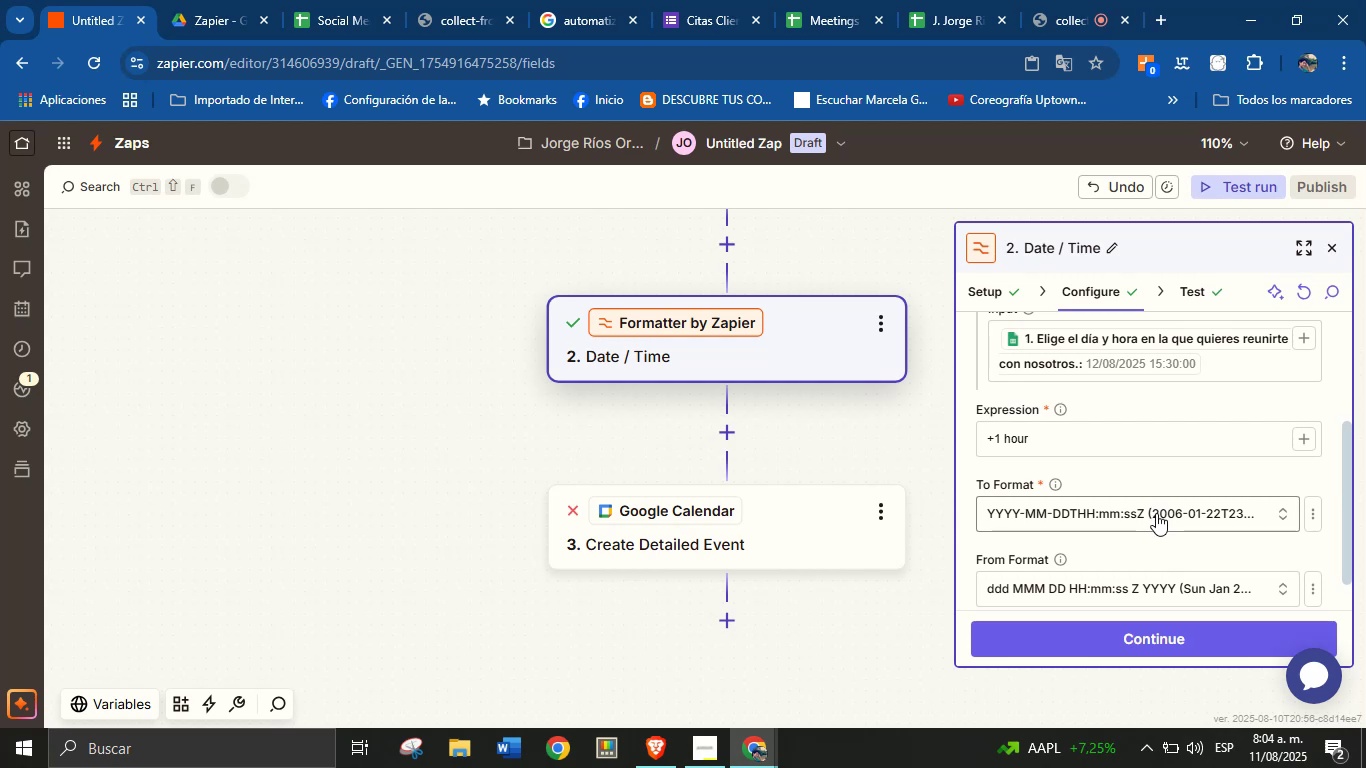 
scroll: coordinate [1172, 528], scroll_direction: down, amount: 1.0
 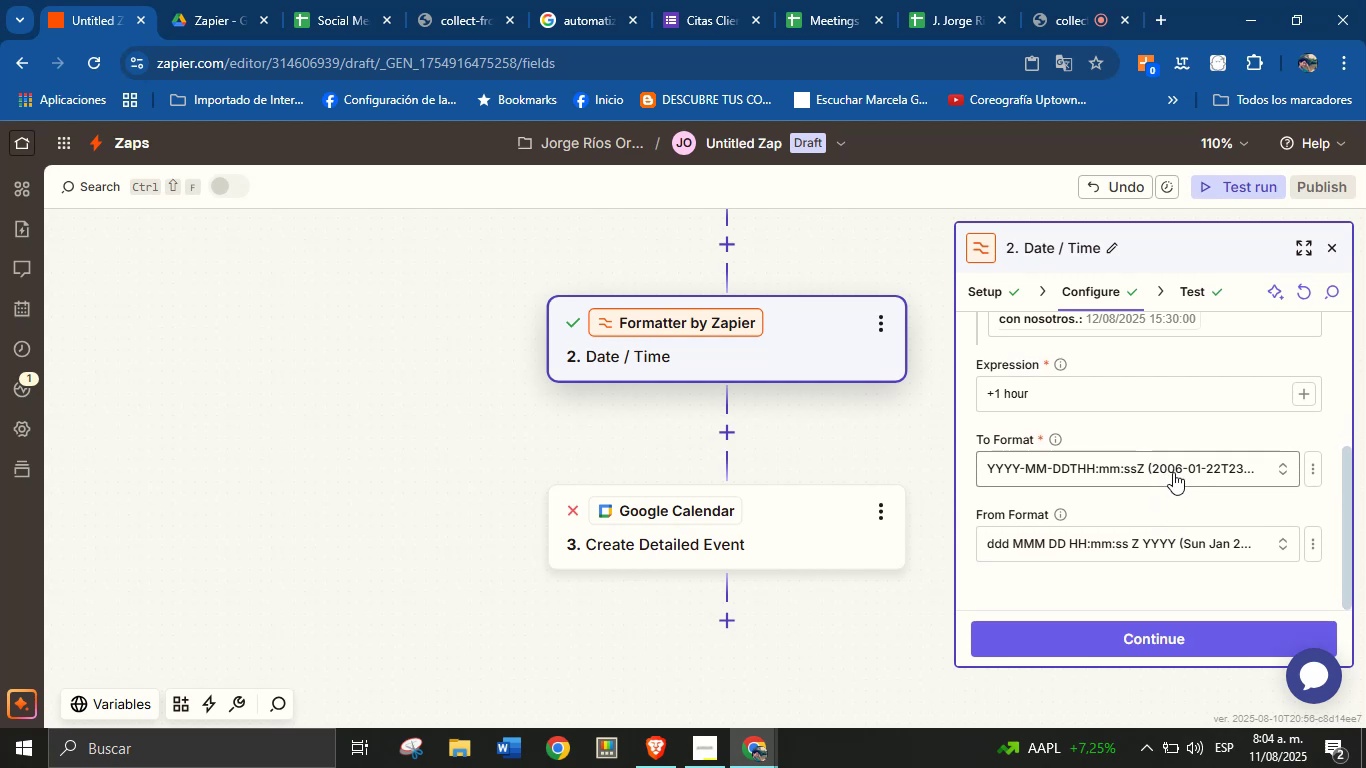 
left_click([1173, 472])
 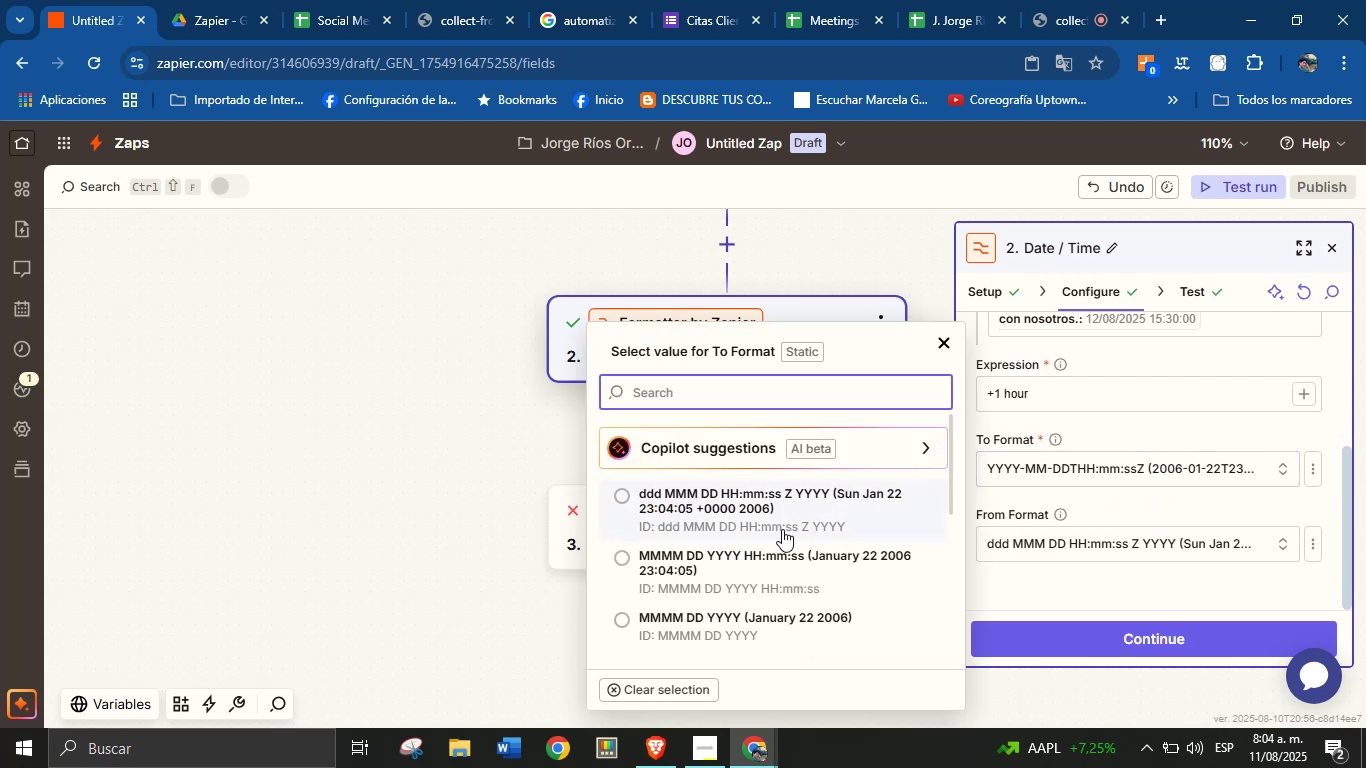 
scroll: coordinate [751, 530], scroll_direction: down, amount: 1.0
 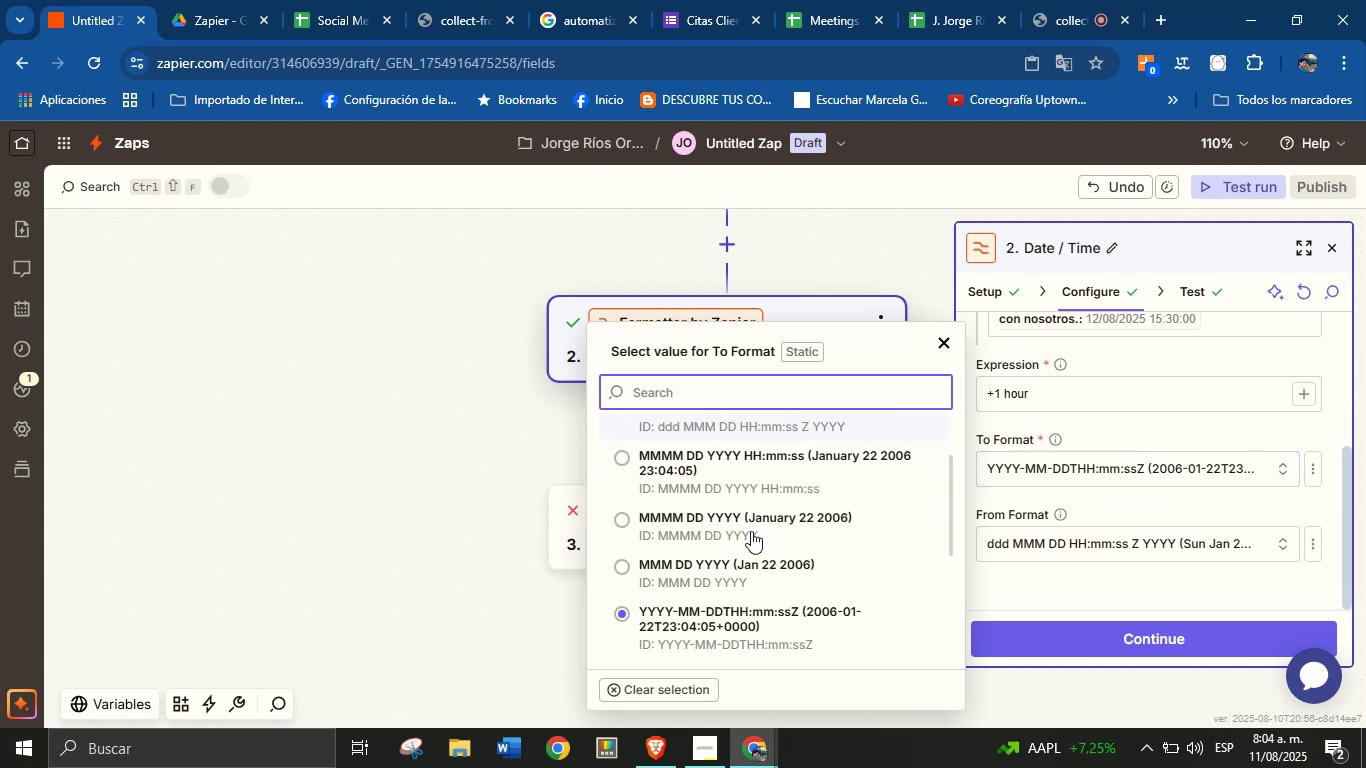 
scroll: coordinate [753, 528], scroll_direction: up, amount: 1.0
 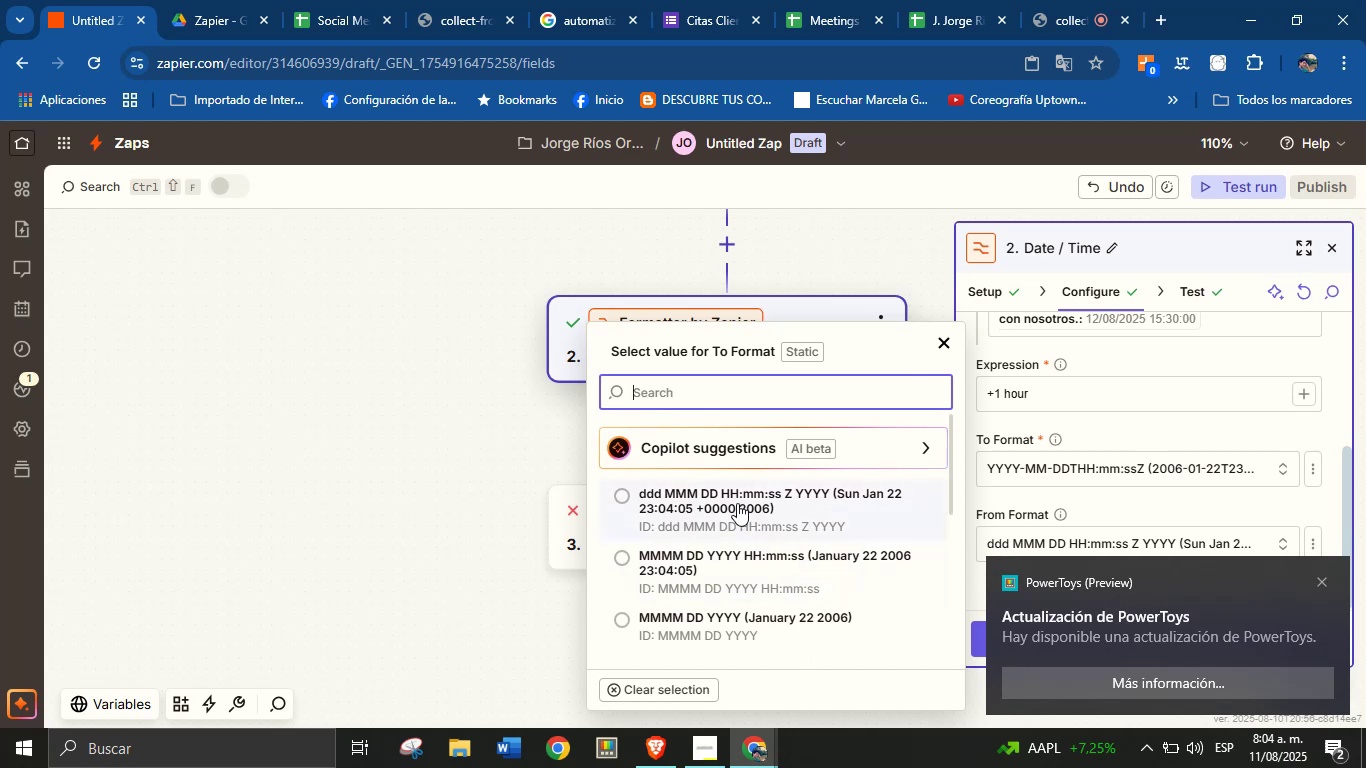 
scroll: coordinate [719, 535], scroll_direction: none, amount: 0.0
 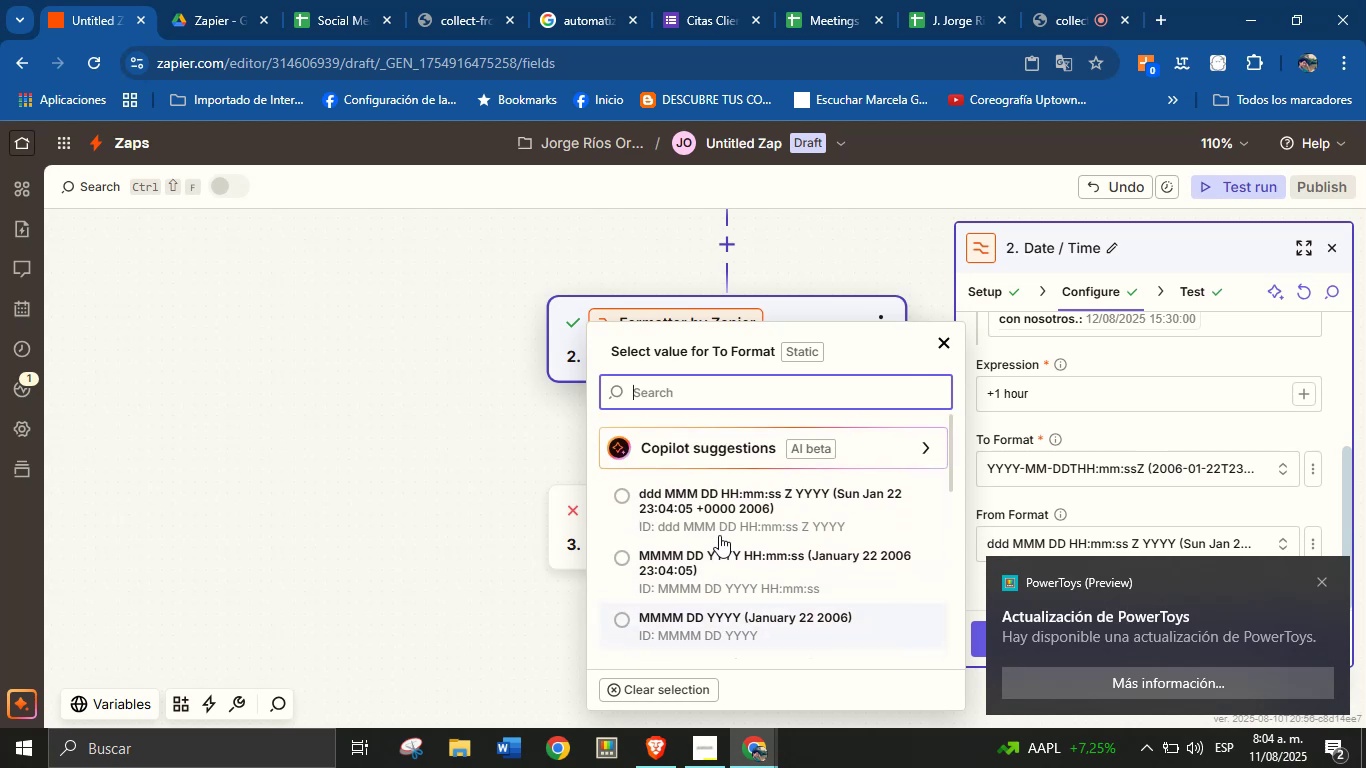 
scroll: coordinate [724, 535], scroll_direction: down, amount: 2.0
 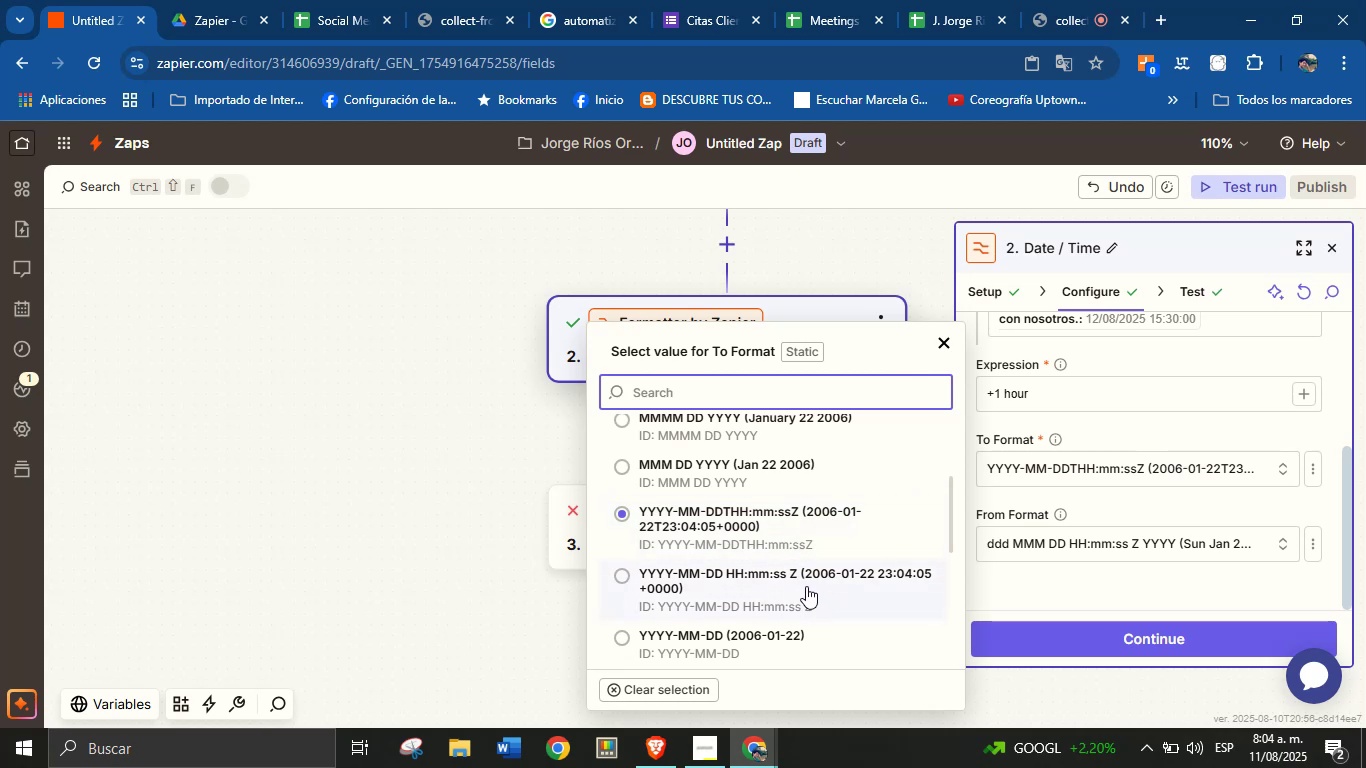 
wait(26.5)
 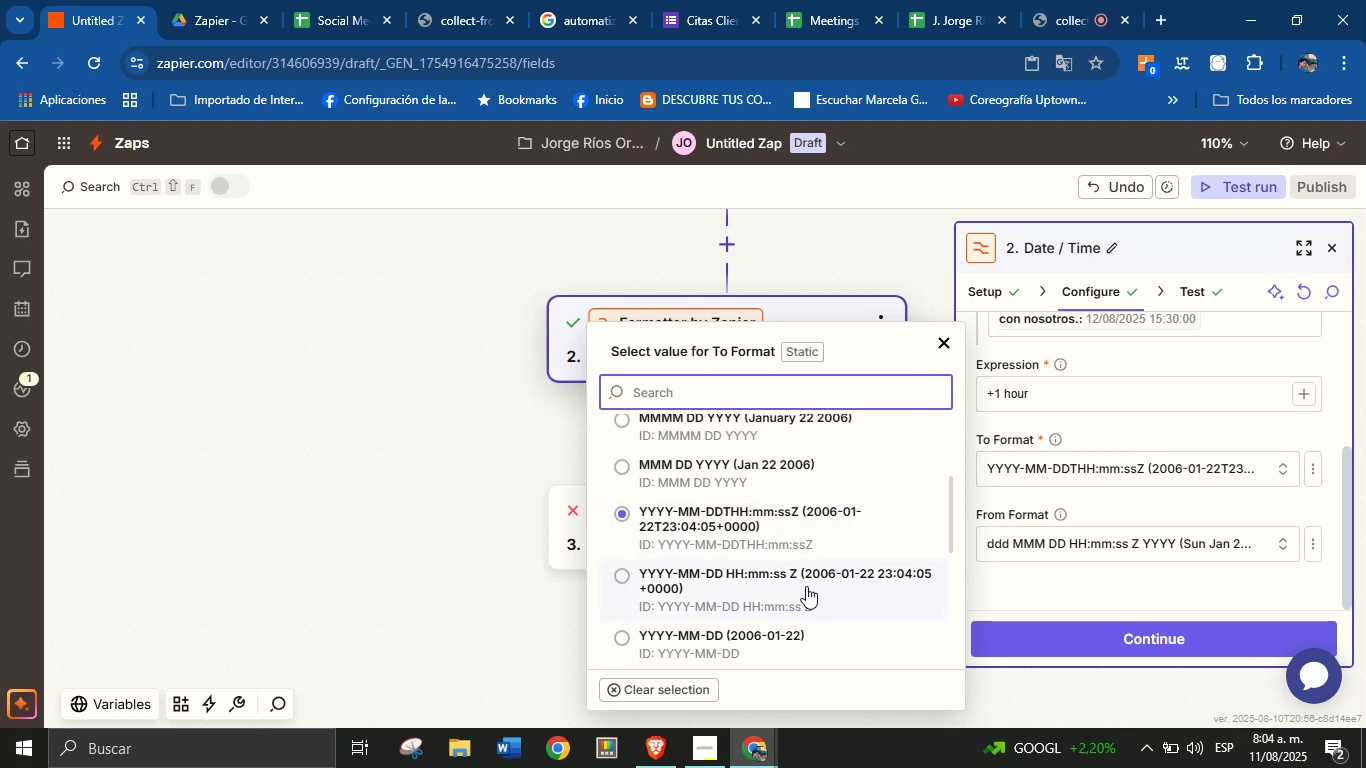 
scroll: coordinate [1135, 434], scroll_direction: up, amount: 1.0
 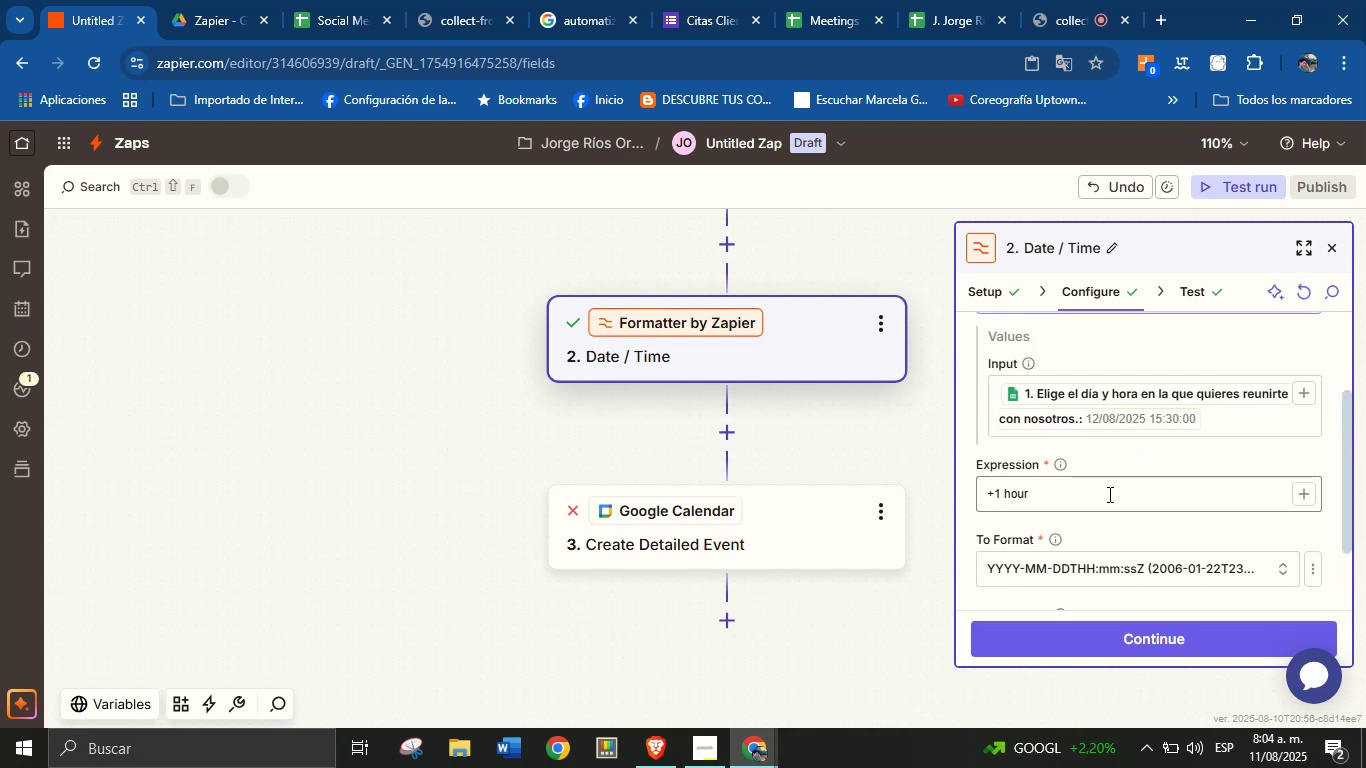 
left_click([1059, 465])
 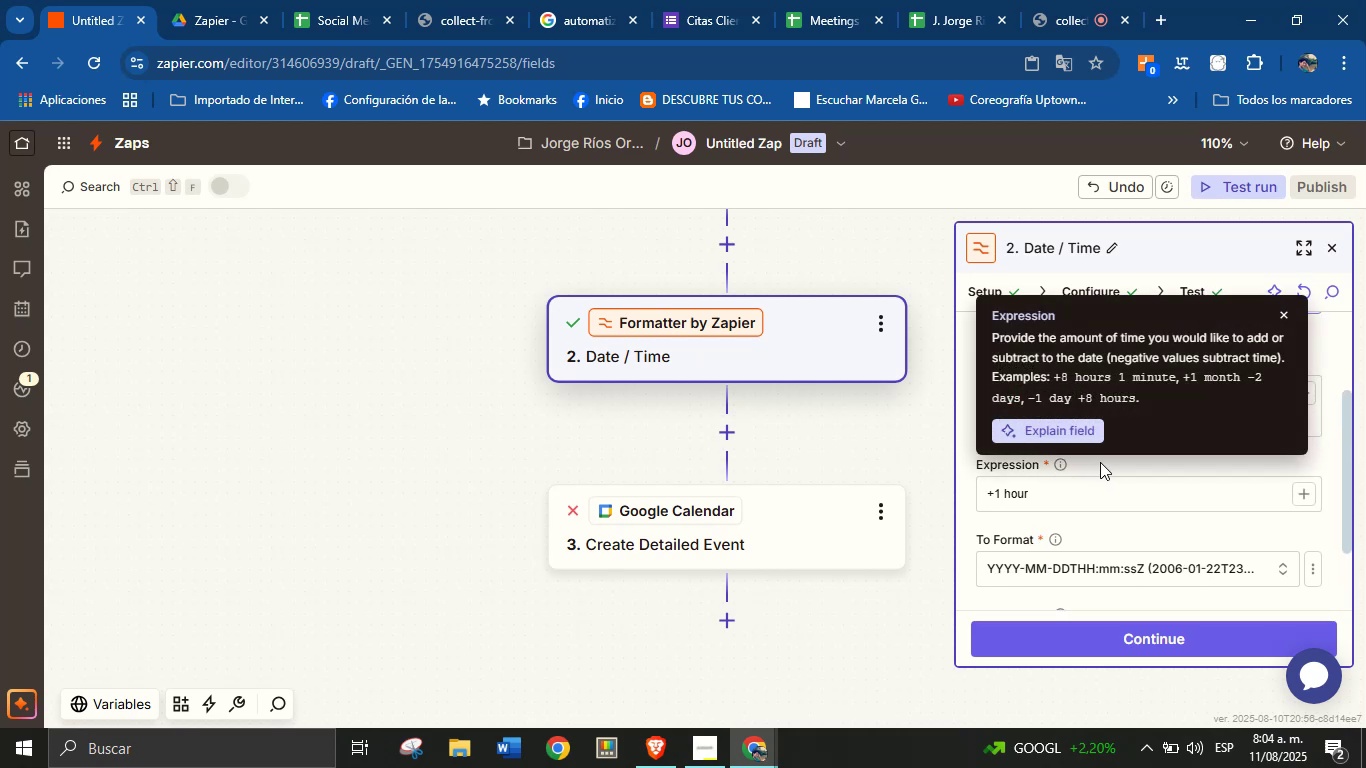 
left_click([1100, 462])
 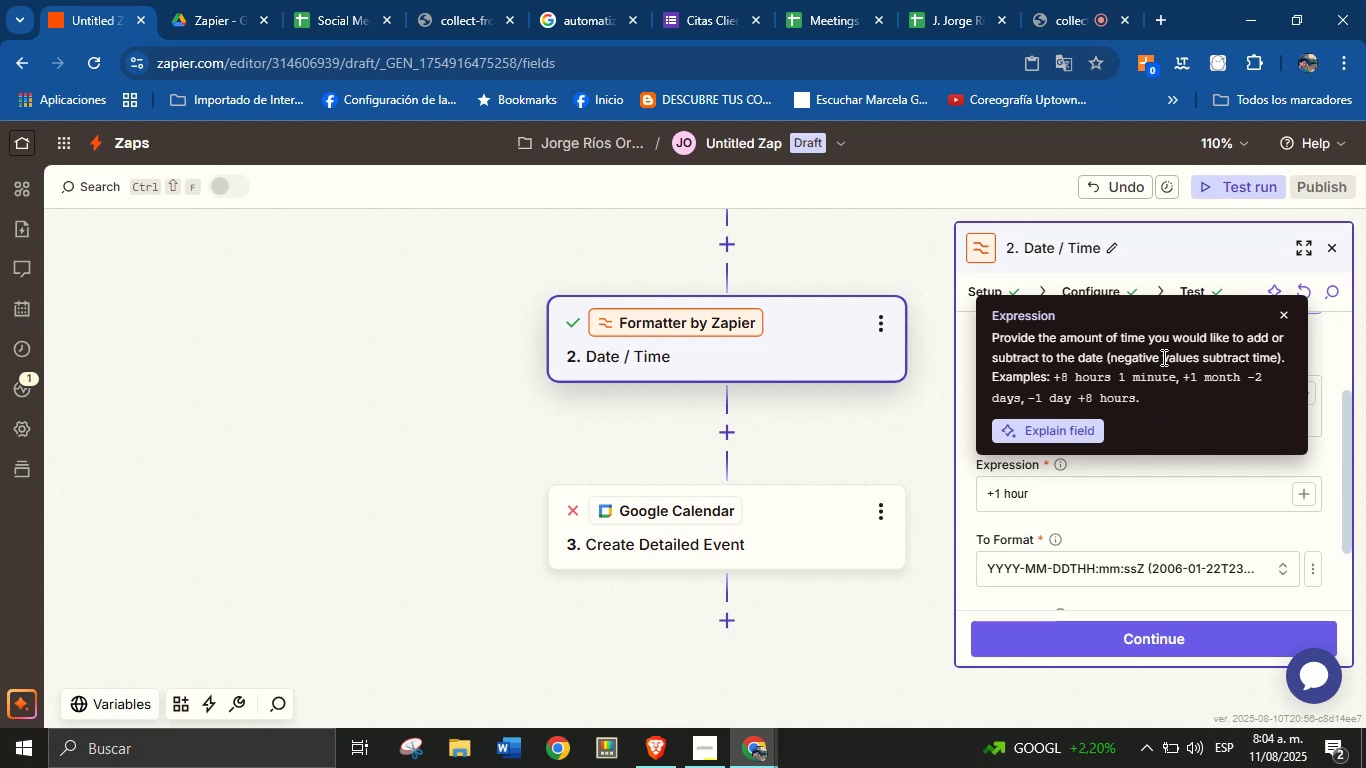 
wait(10.31)
 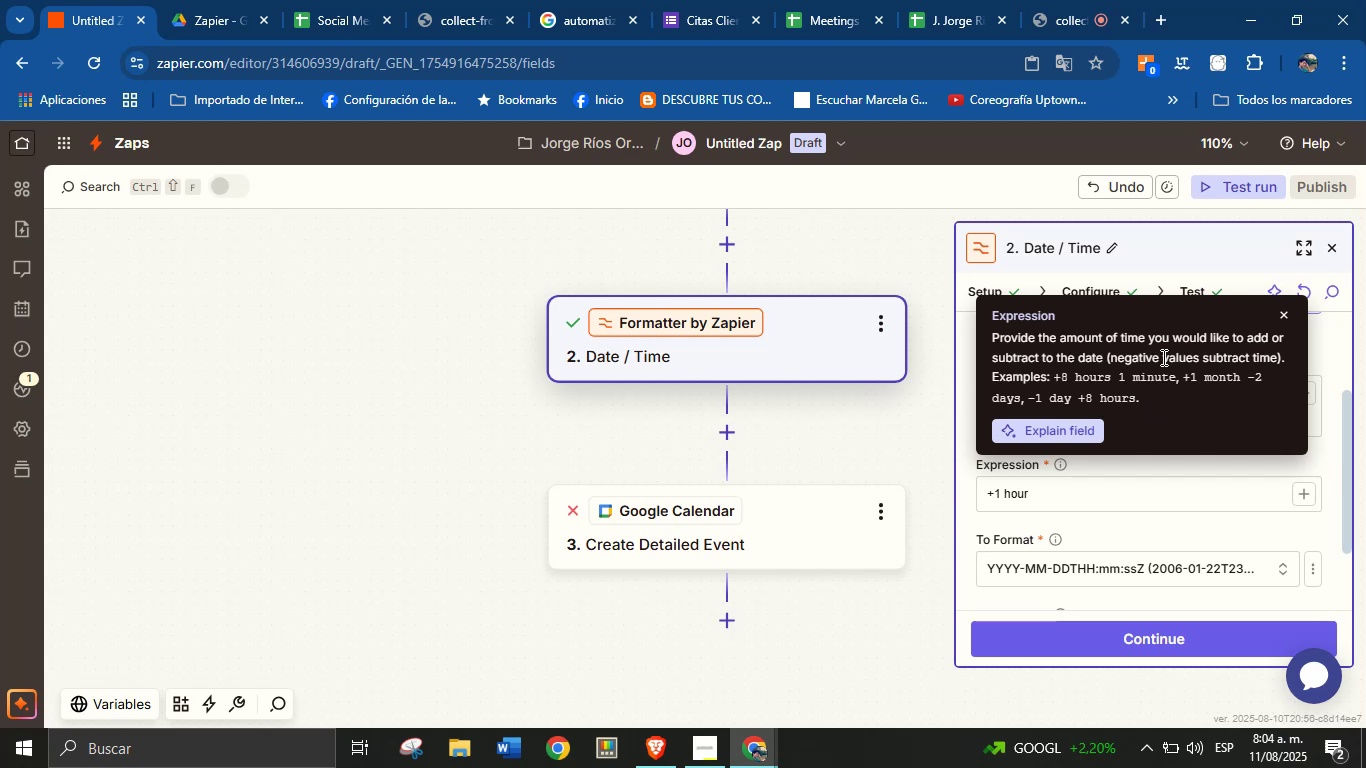 
left_click([1160, 463])
 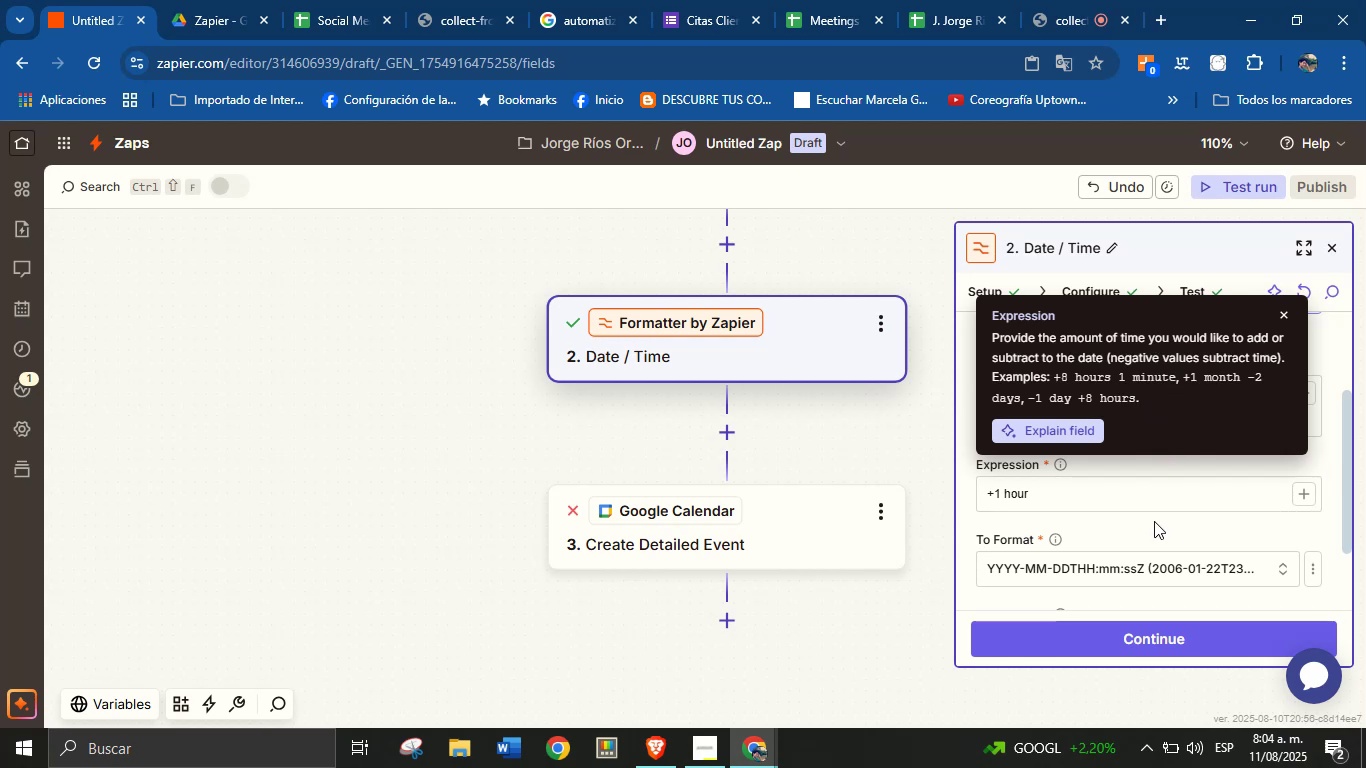 
left_click([1154, 531])
 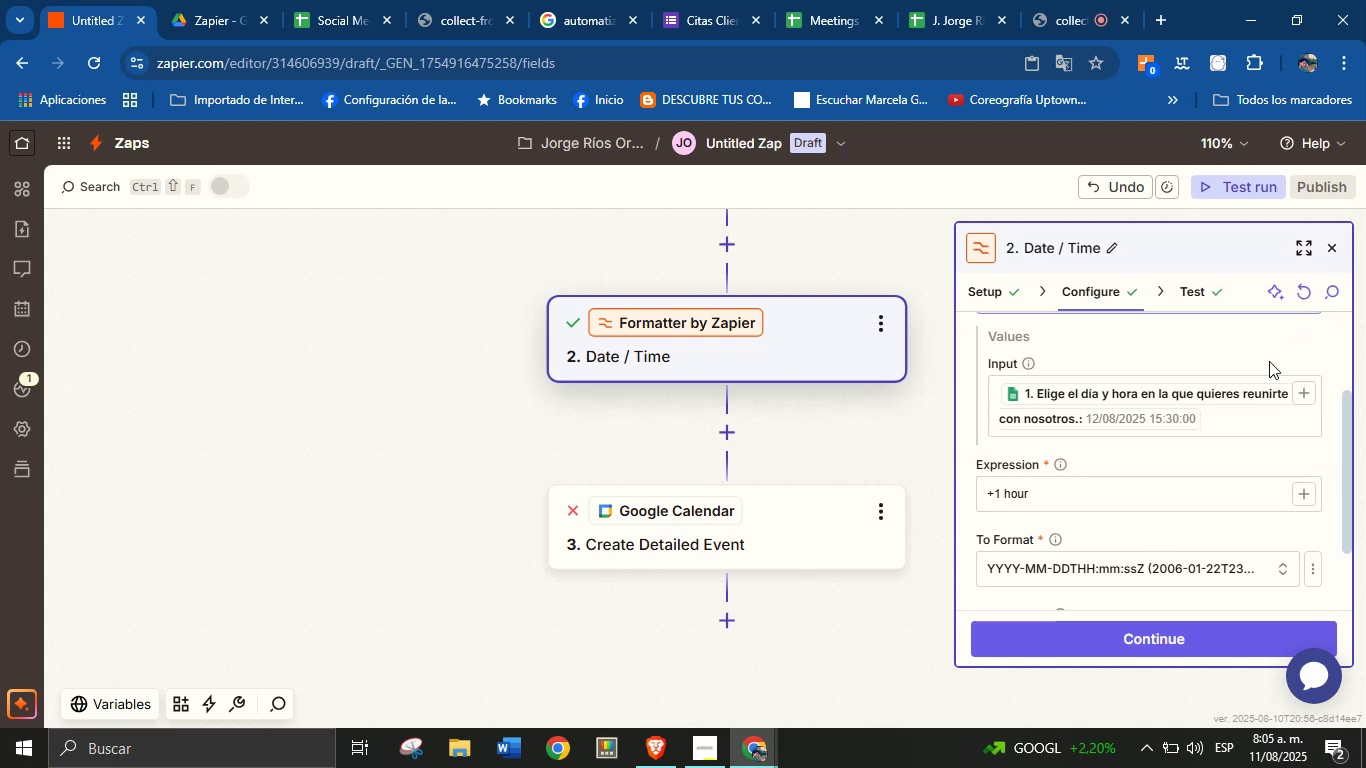 
scroll: coordinate [1161, 522], scroll_direction: down, amount: 2.0
 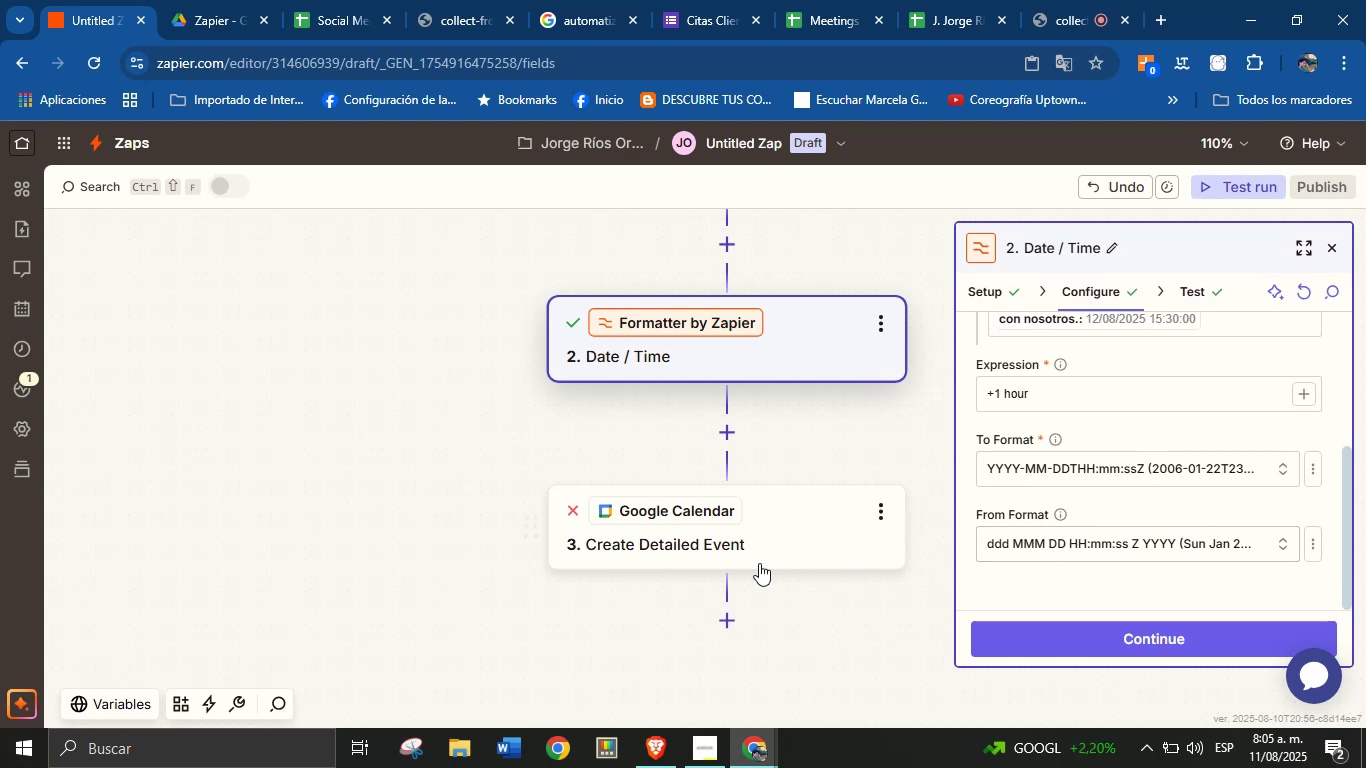 
left_click([1186, 542])
 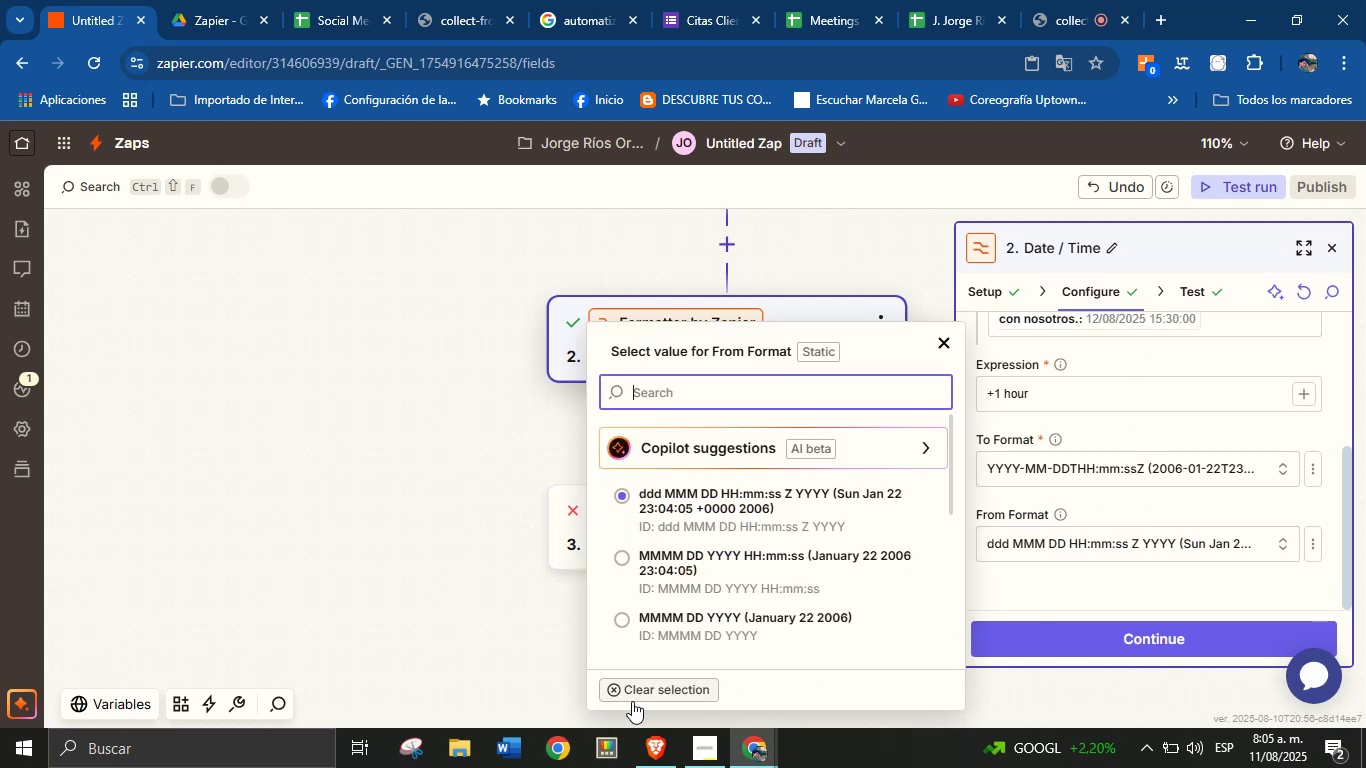 
left_click([644, 691])
 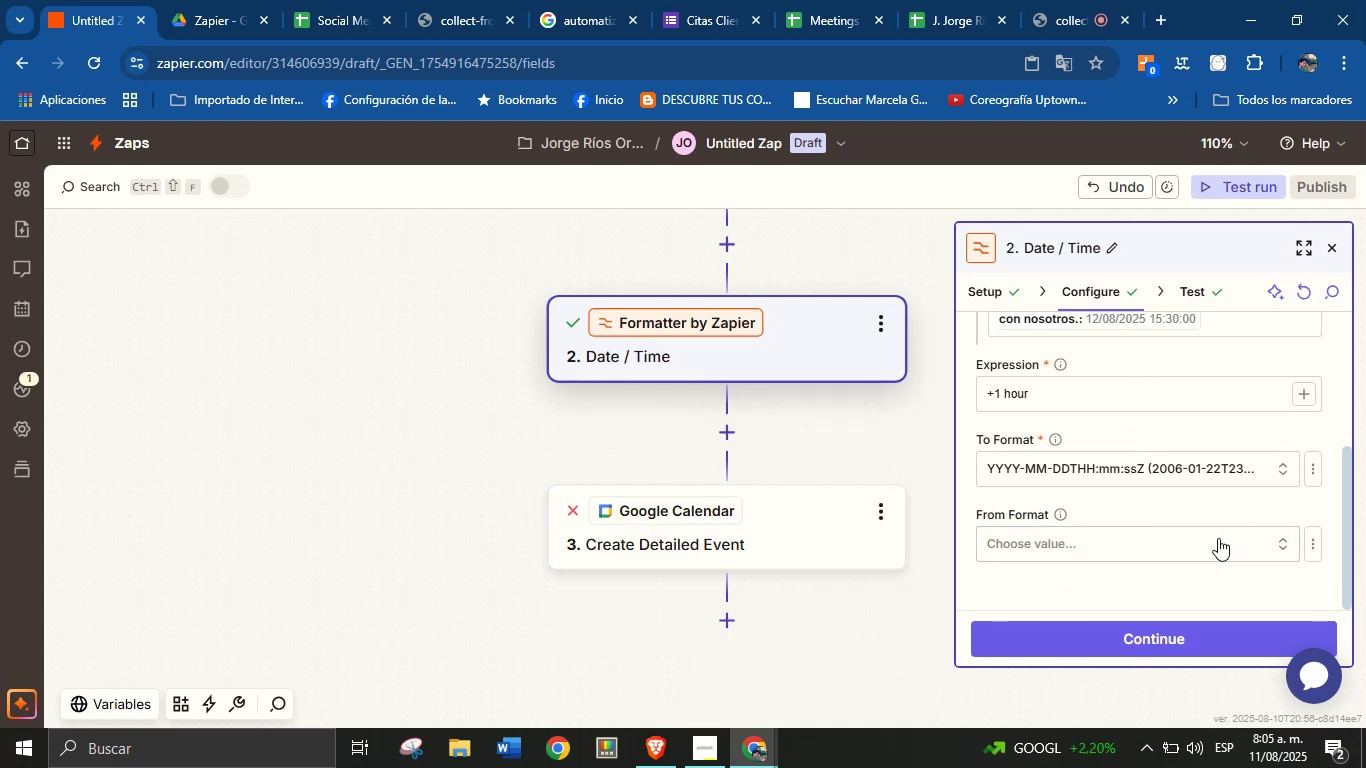 
left_click([1197, 549])
 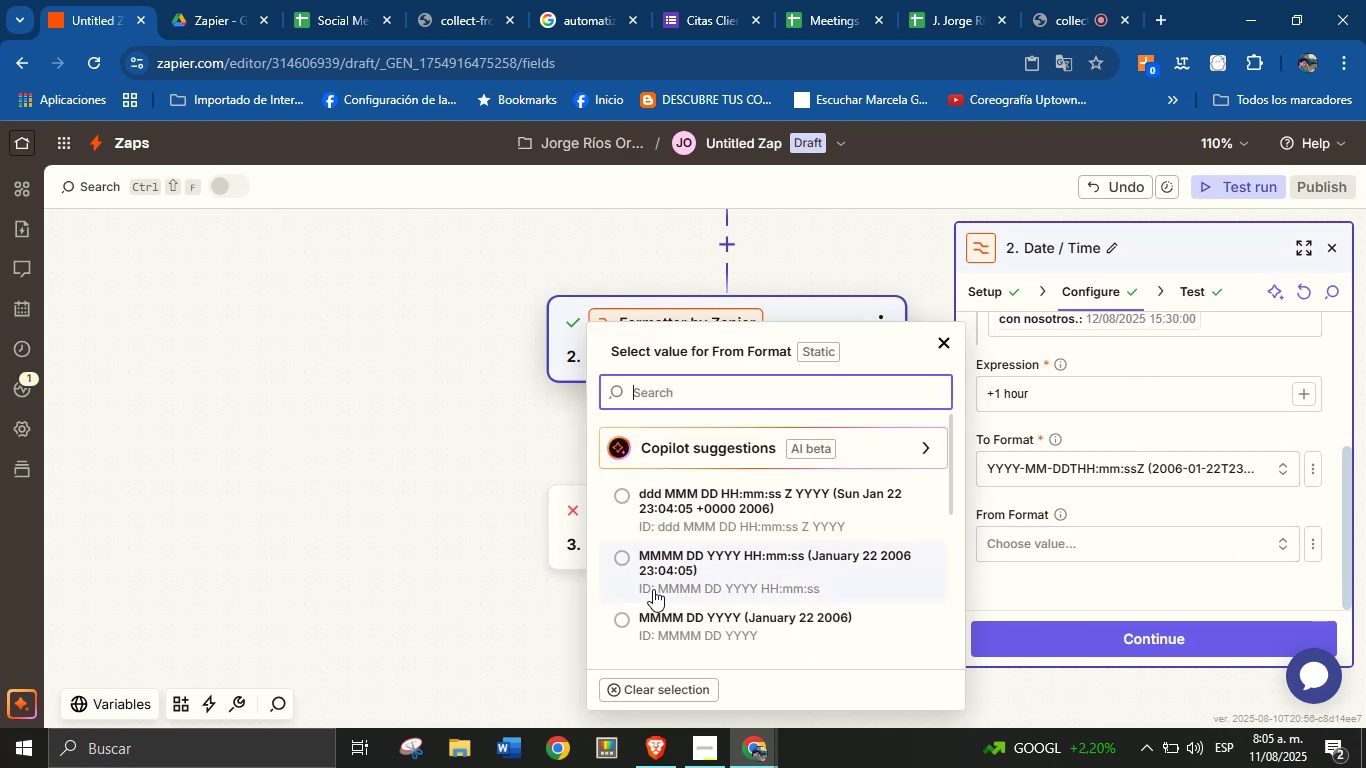 
scroll: coordinate [742, 579], scroll_direction: down, amount: 3.0
 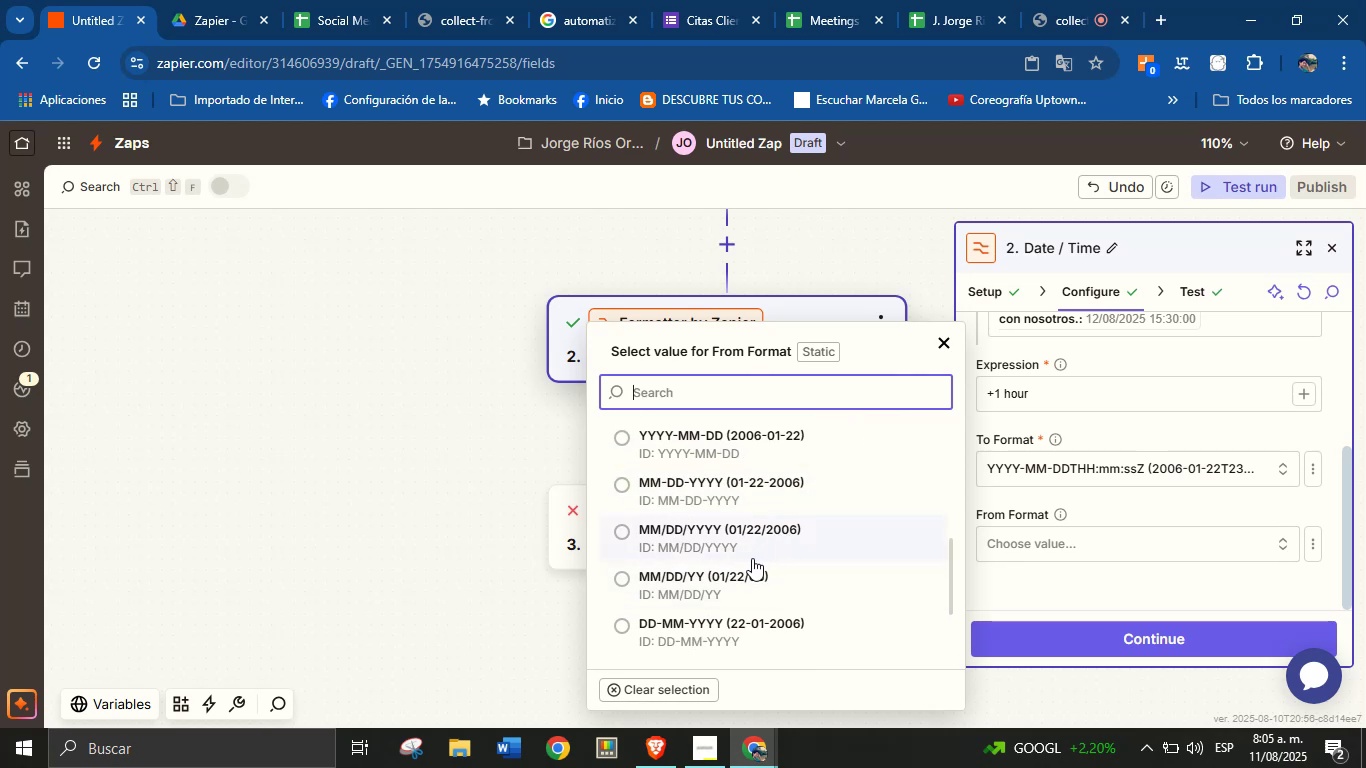 
left_click([701, 0])
 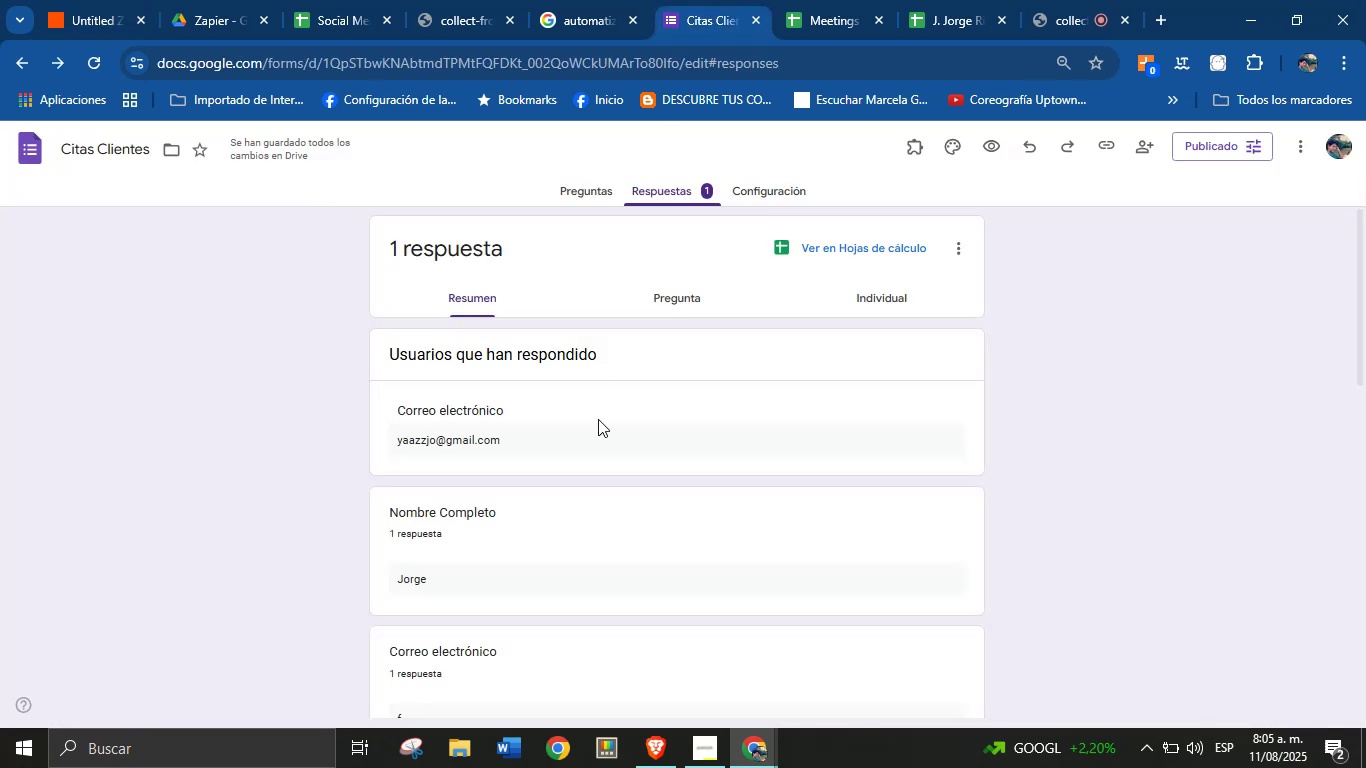 
scroll: coordinate [535, 540], scroll_direction: down, amount: 11.0
 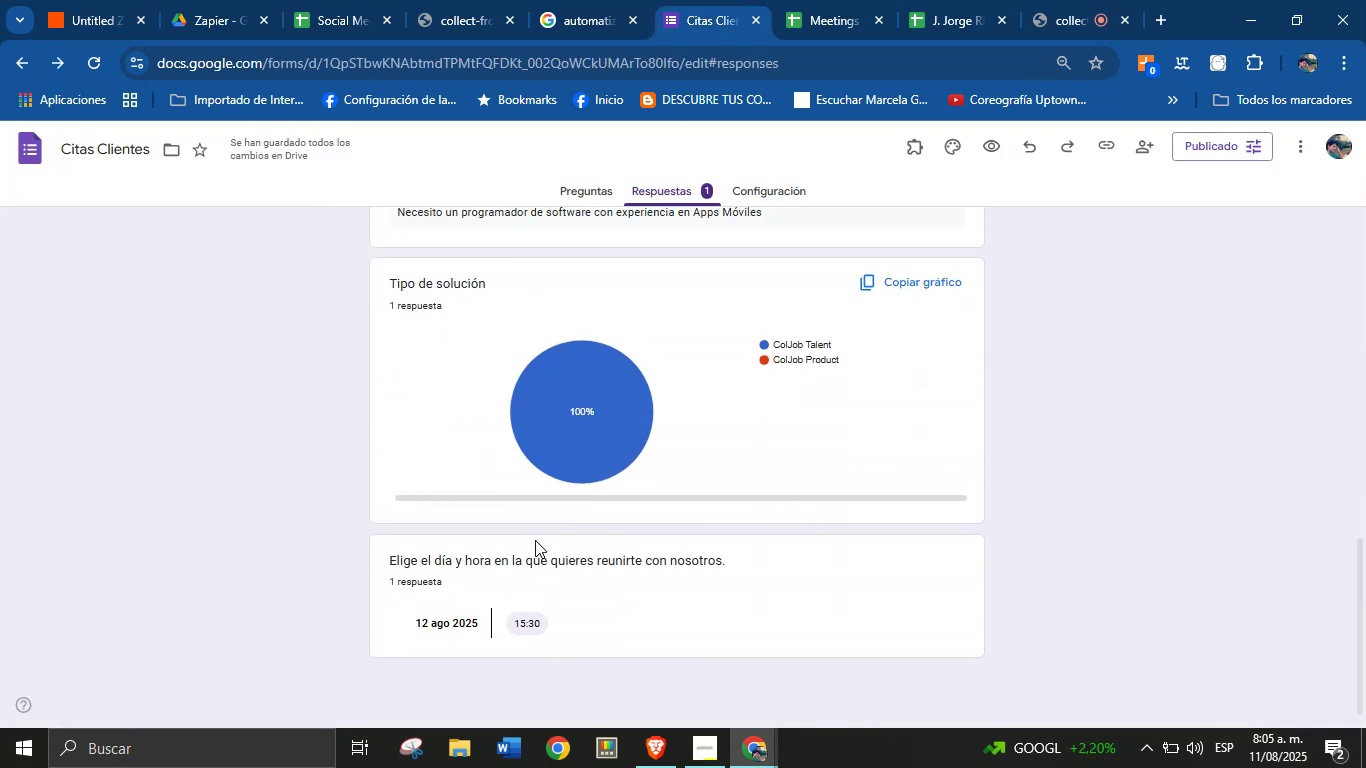 
scroll: coordinate [535, 536], scroll_direction: up, amount: 3.0
 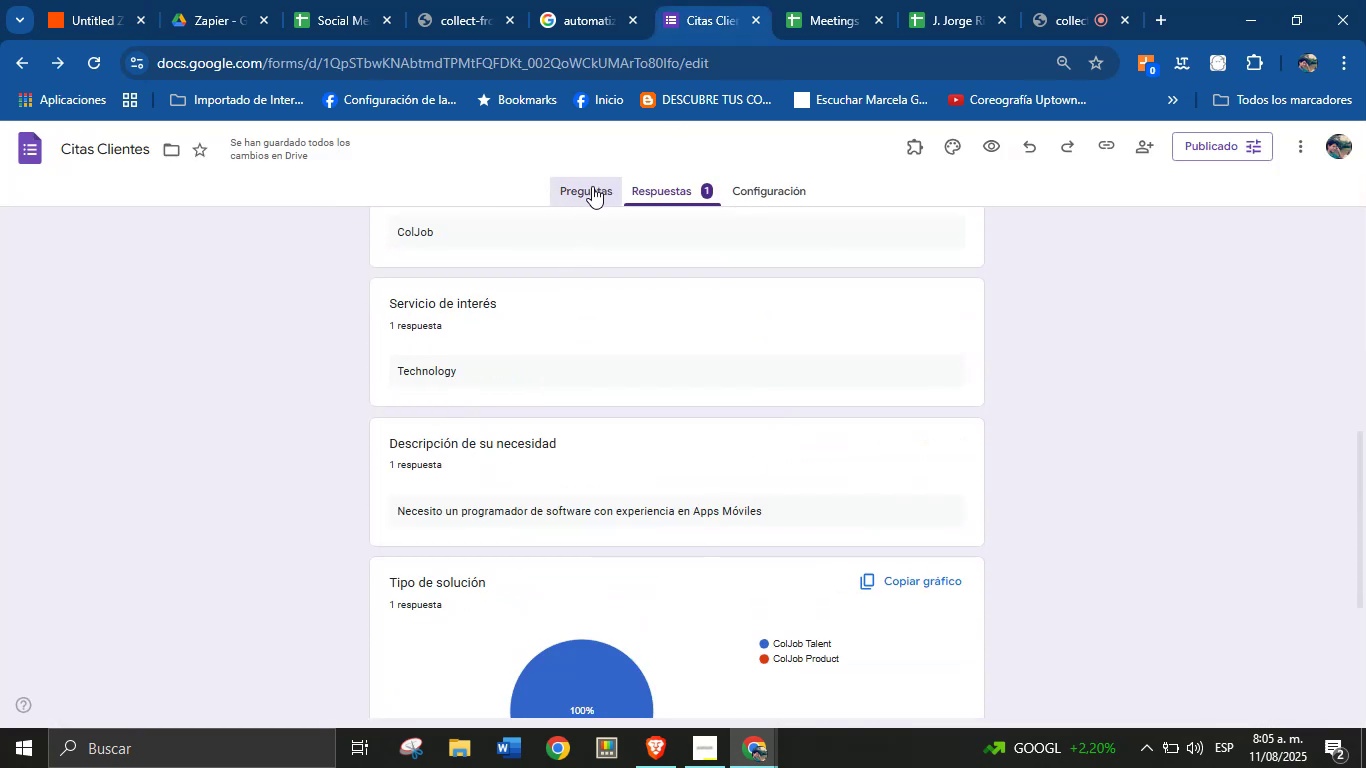 
scroll: coordinate [573, 517], scroll_direction: down, amount: 14.0
 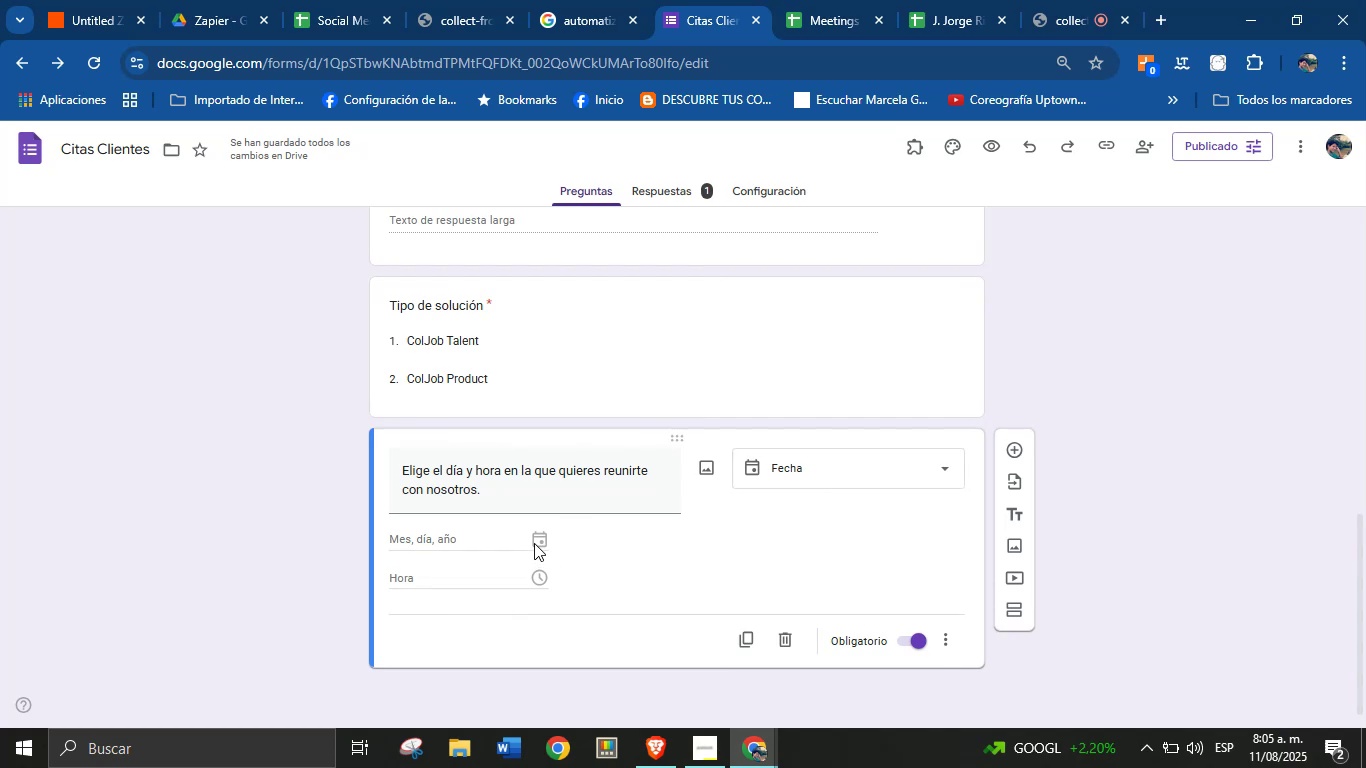 
left_click([536, 537])
 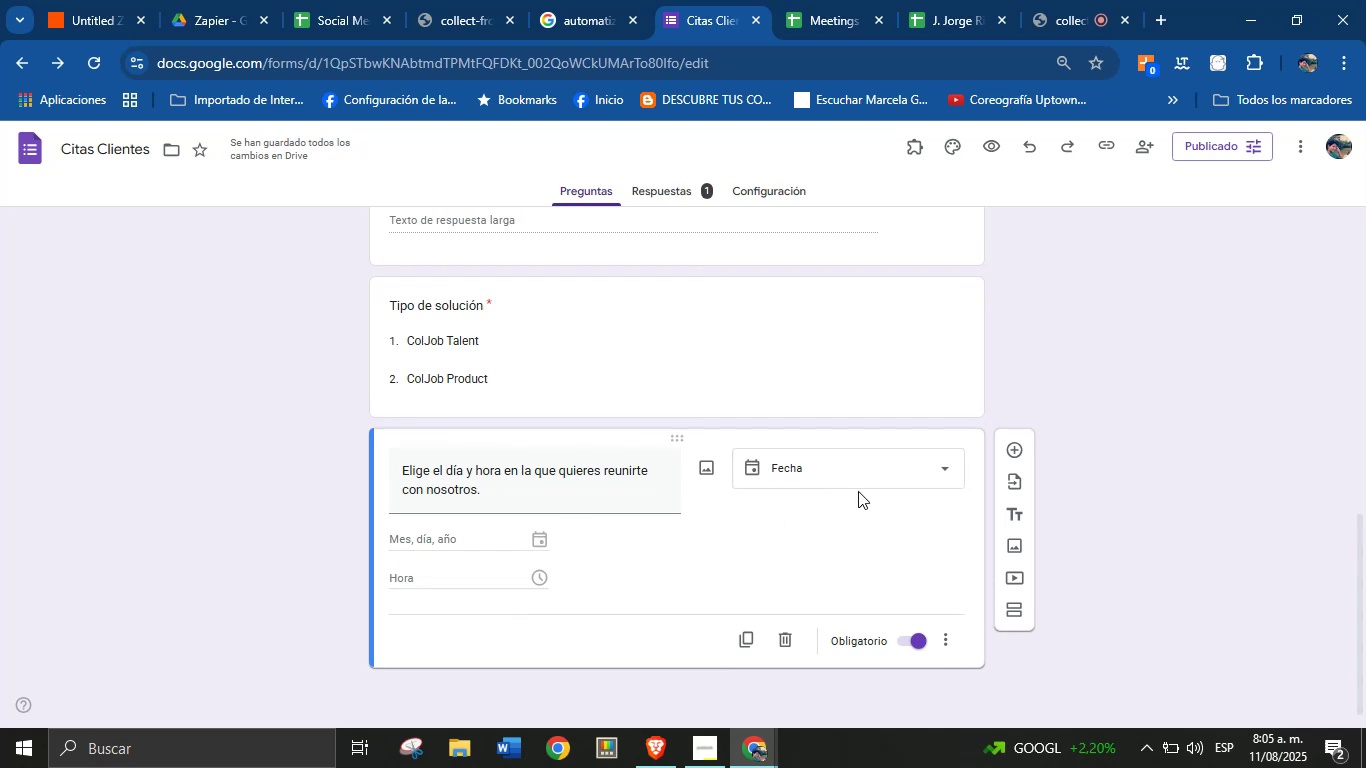 
left_click([882, 471])
 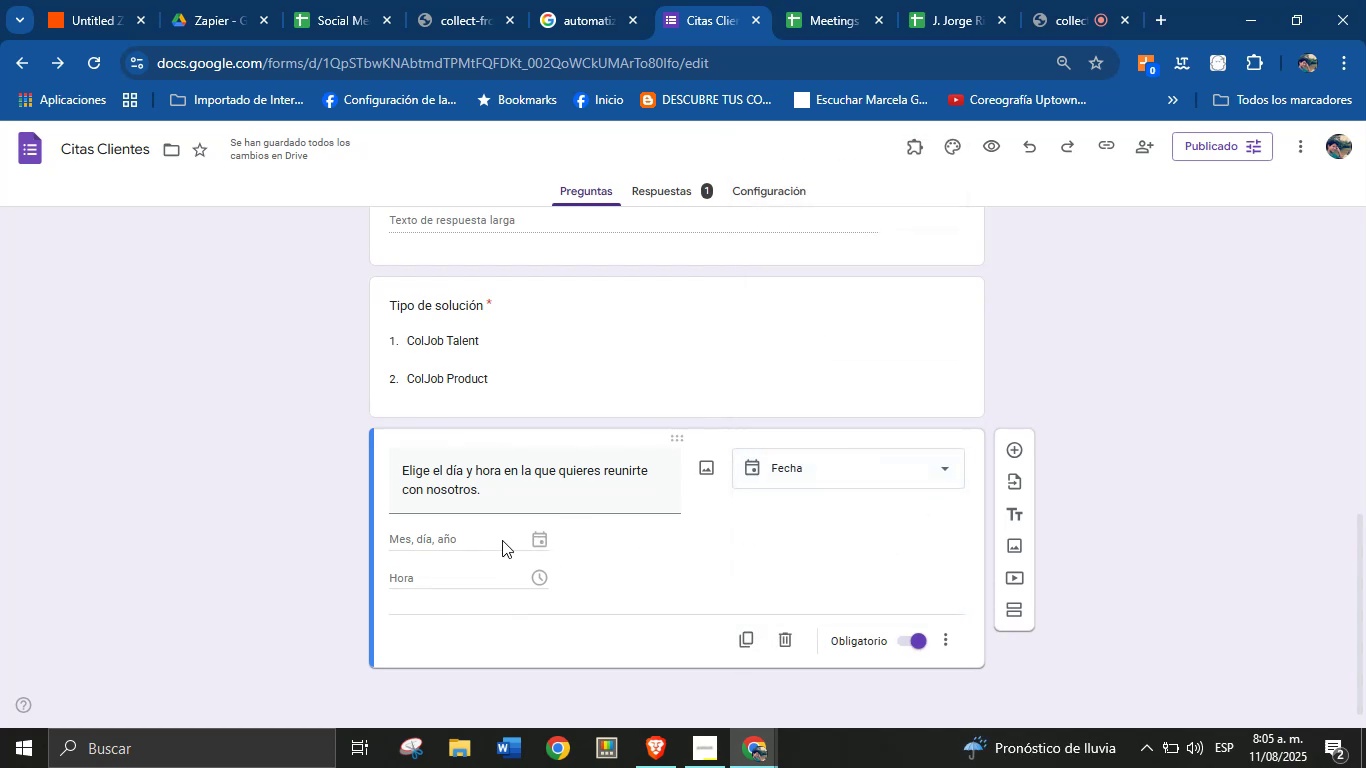 
left_click([533, 538])
 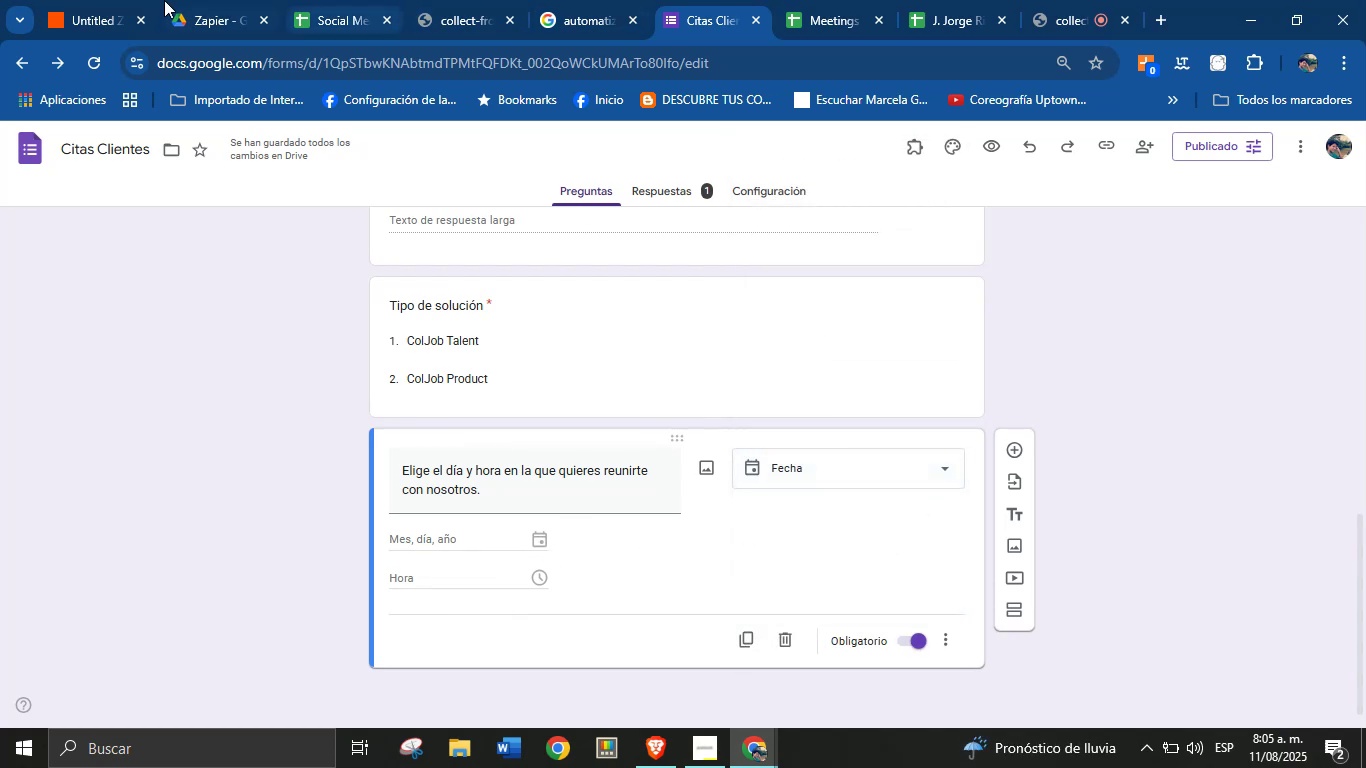 
left_click([98, 0])
 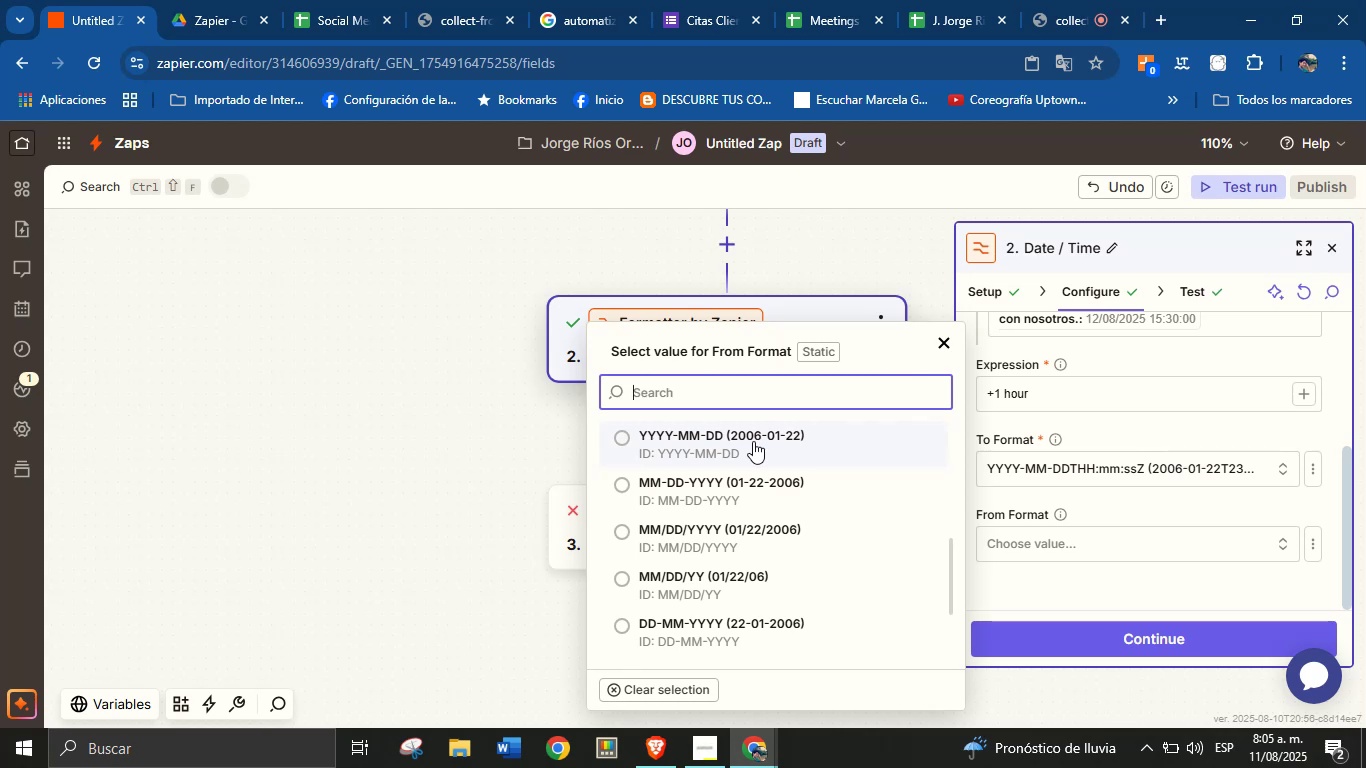 
wait(7.31)
 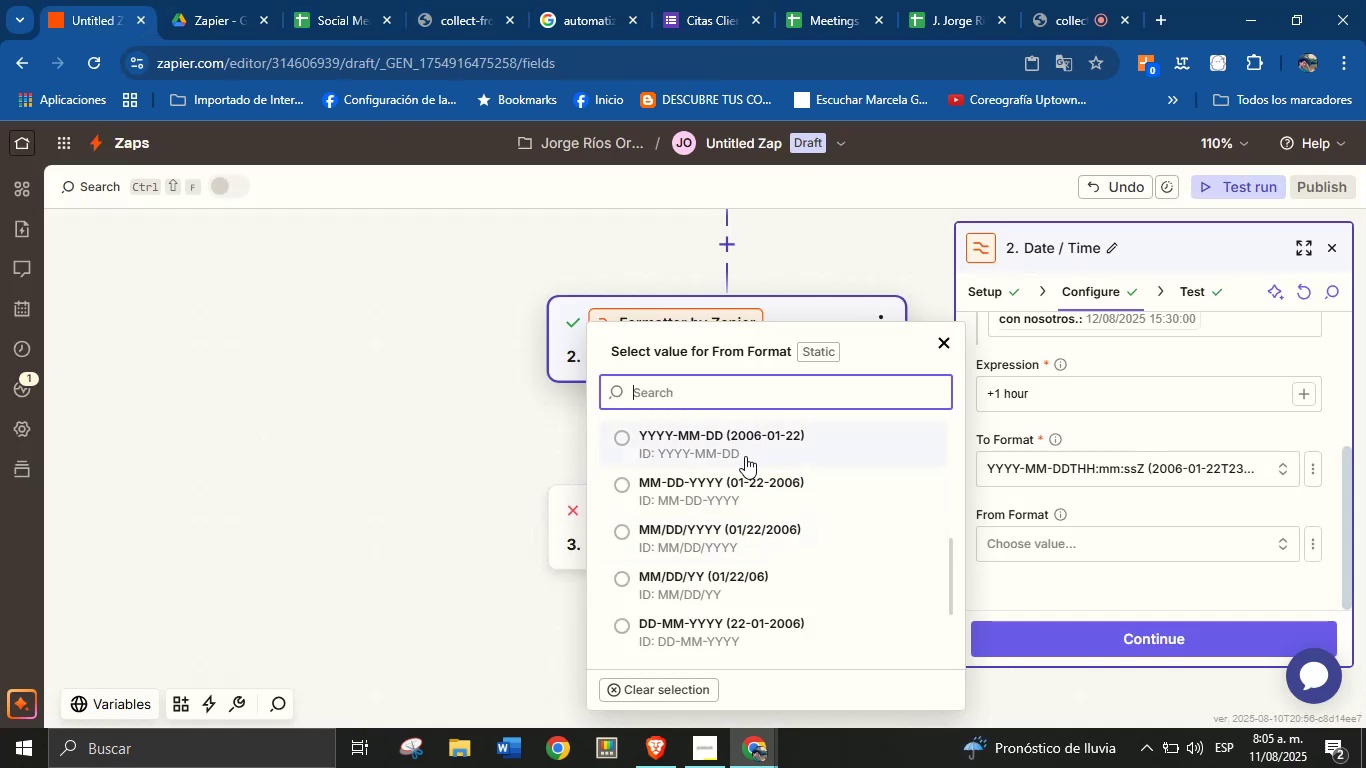 
scroll: coordinate [774, 555], scroll_direction: down, amount: 1.0
 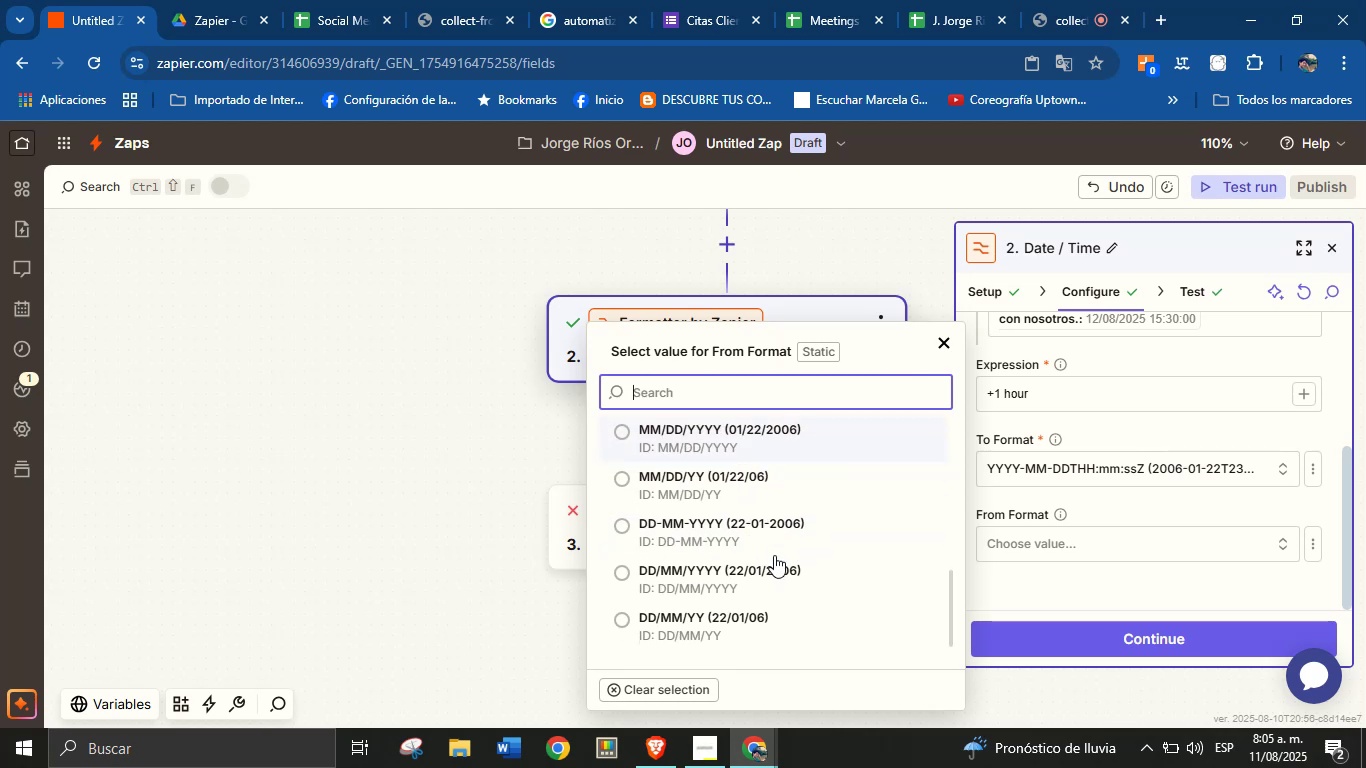 
scroll: coordinate [782, 552], scroll_direction: up, amount: 5.0
 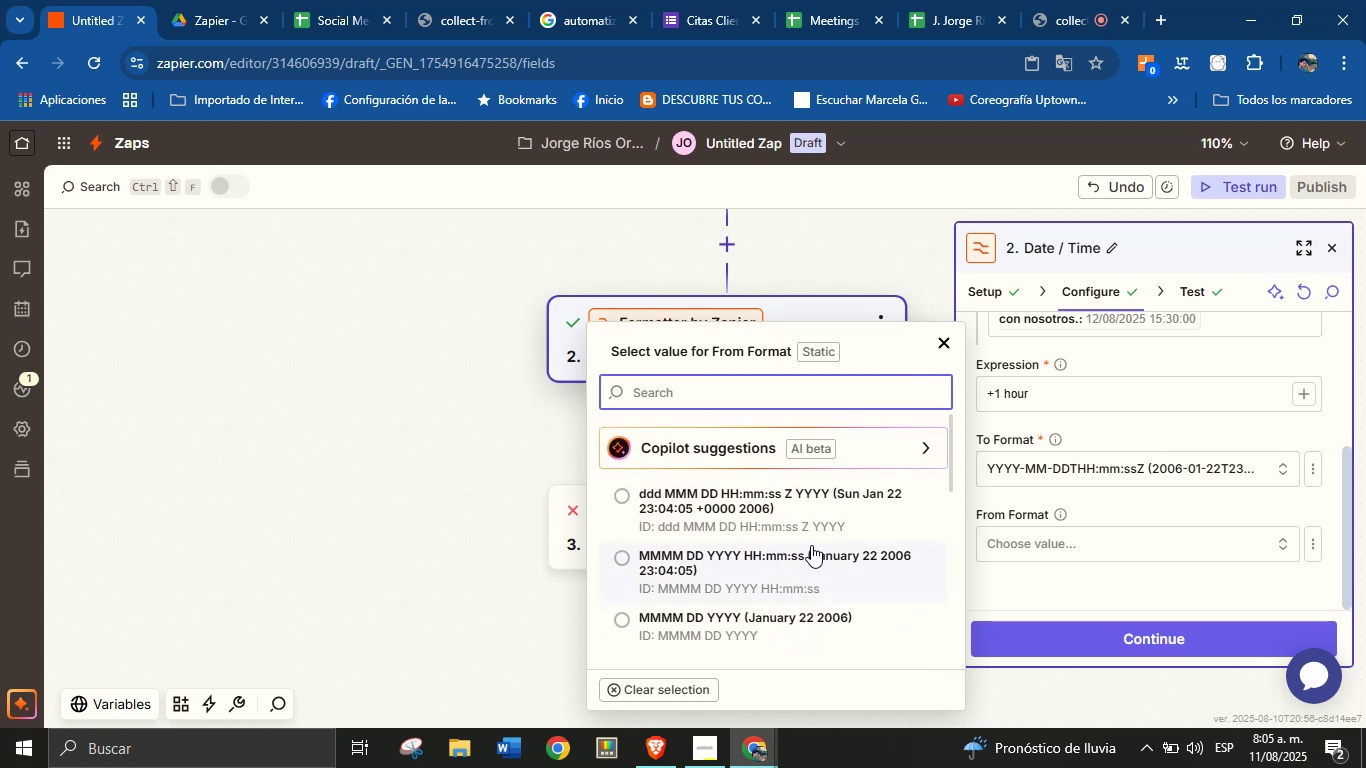 
scroll: coordinate [827, 577], scroll_direction: down, amount: 2.0
 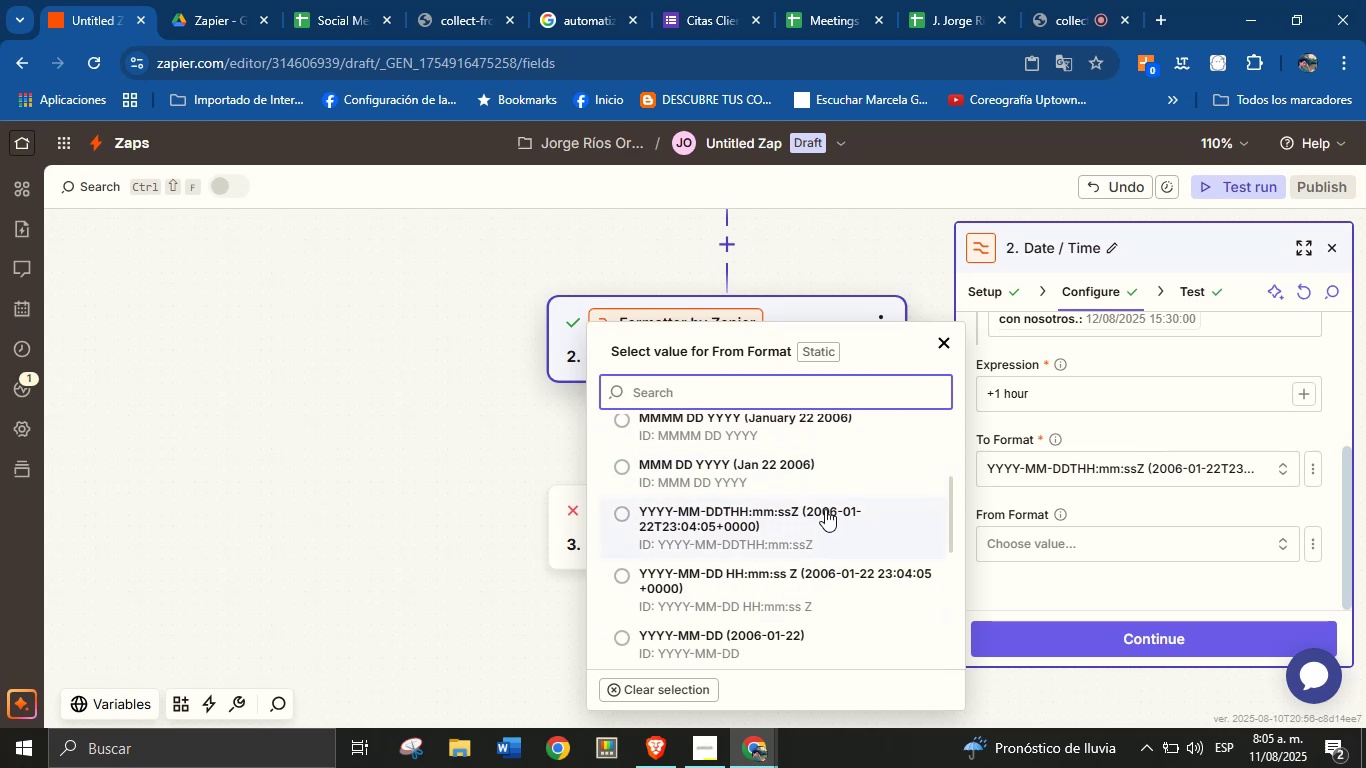 
left_click([826, 506])
 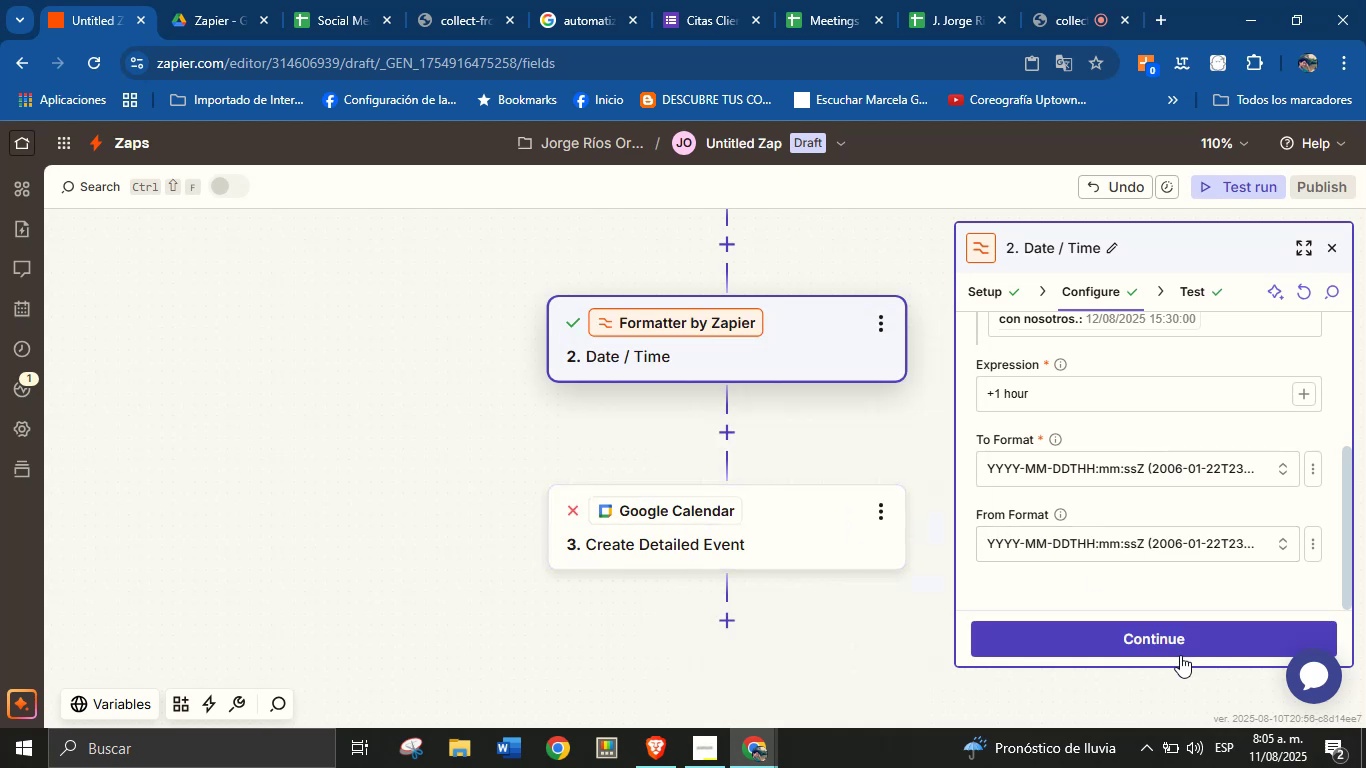 
left_click([1188, 641])
 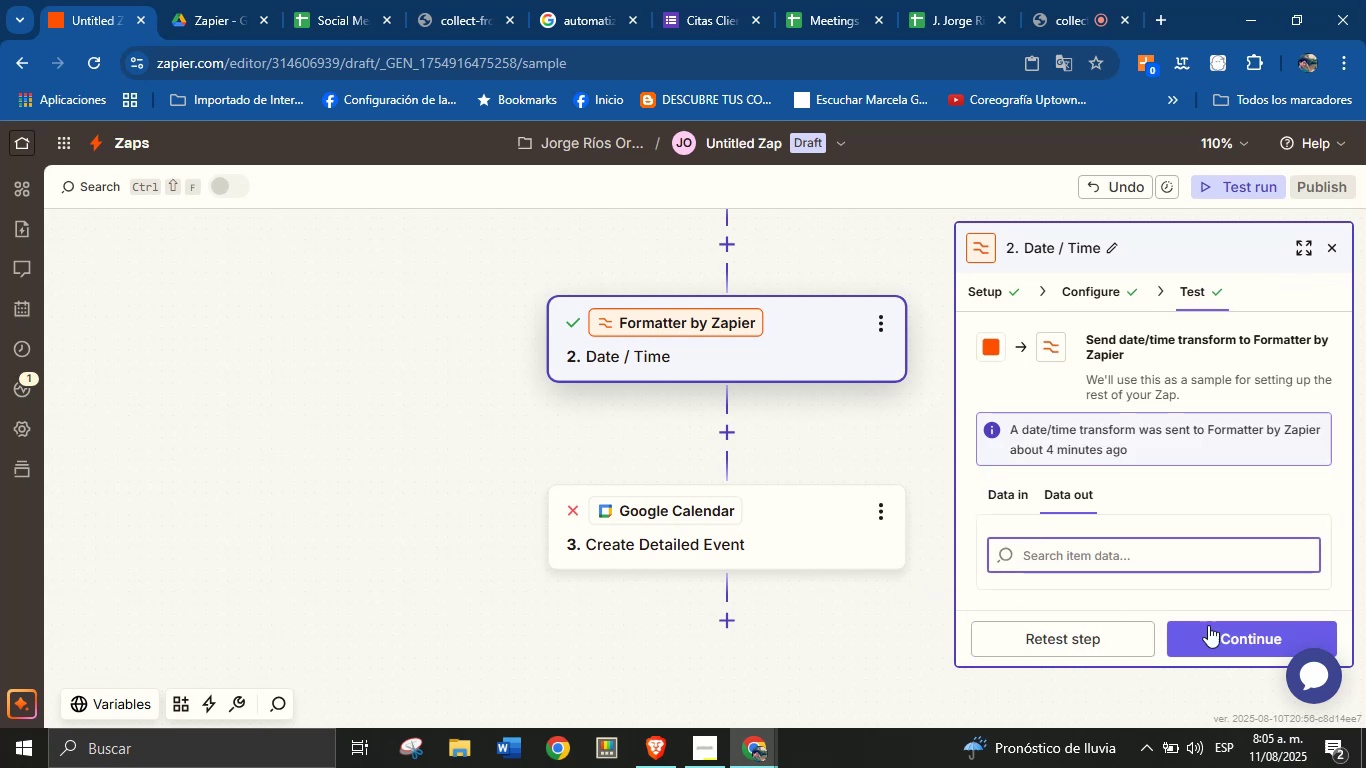 
left_click([1100, 634])
 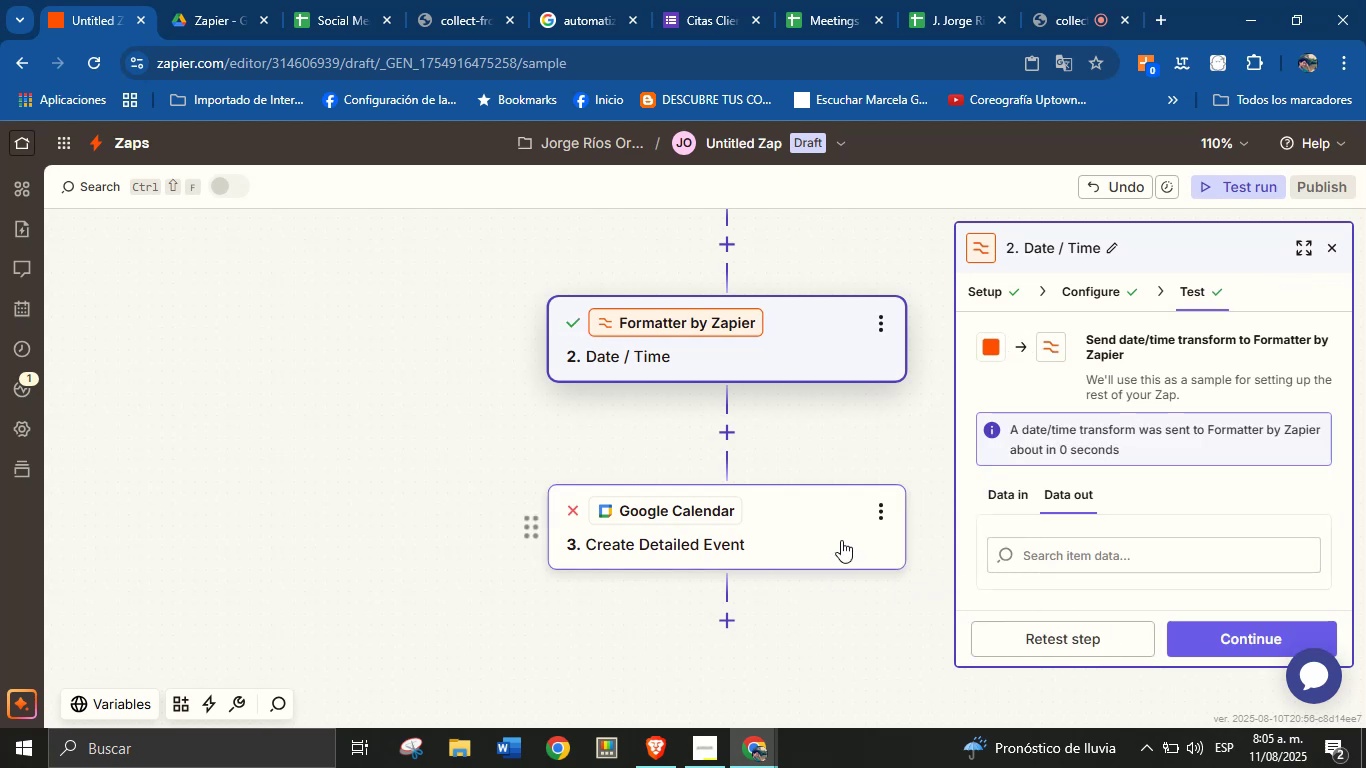 
left_click([1216, 639])
 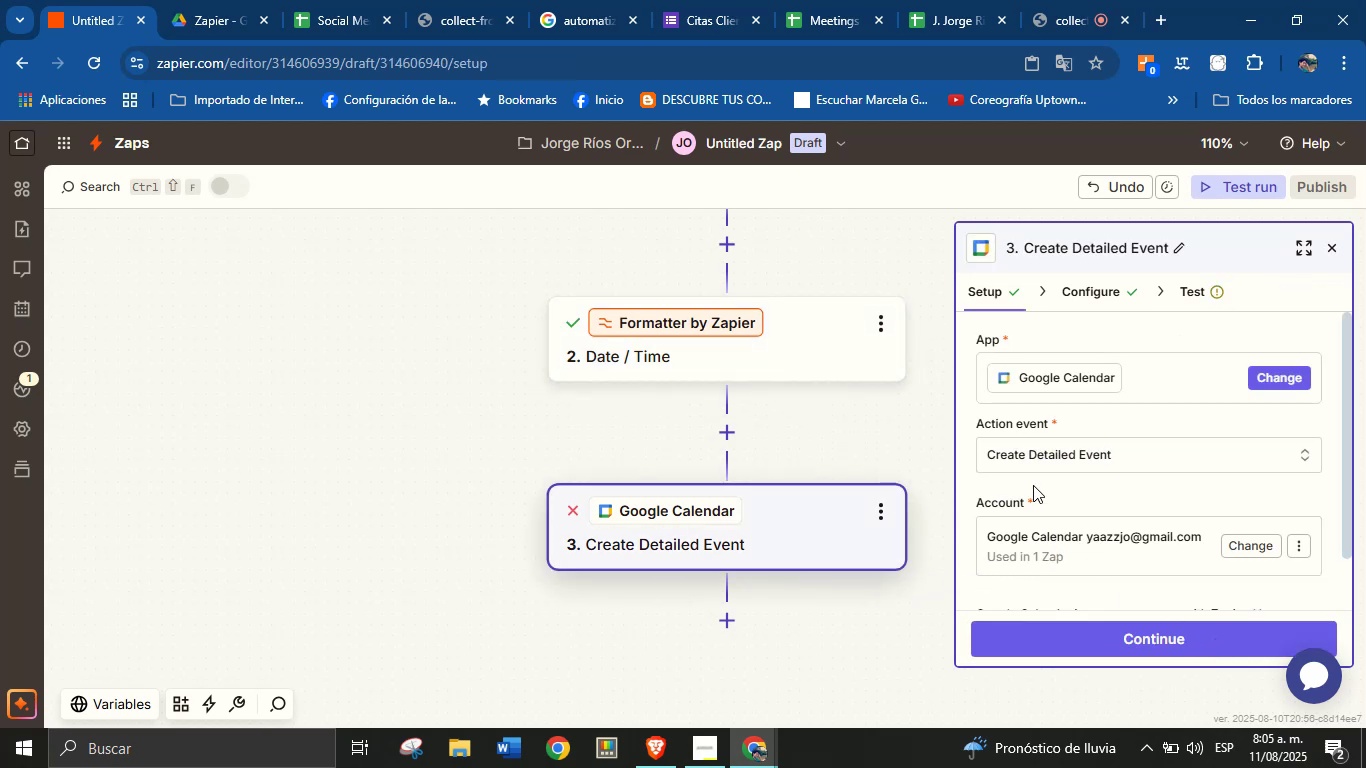 
scroll: coordinate [1069, 453], scroll_direction: down, amount: 2.0
 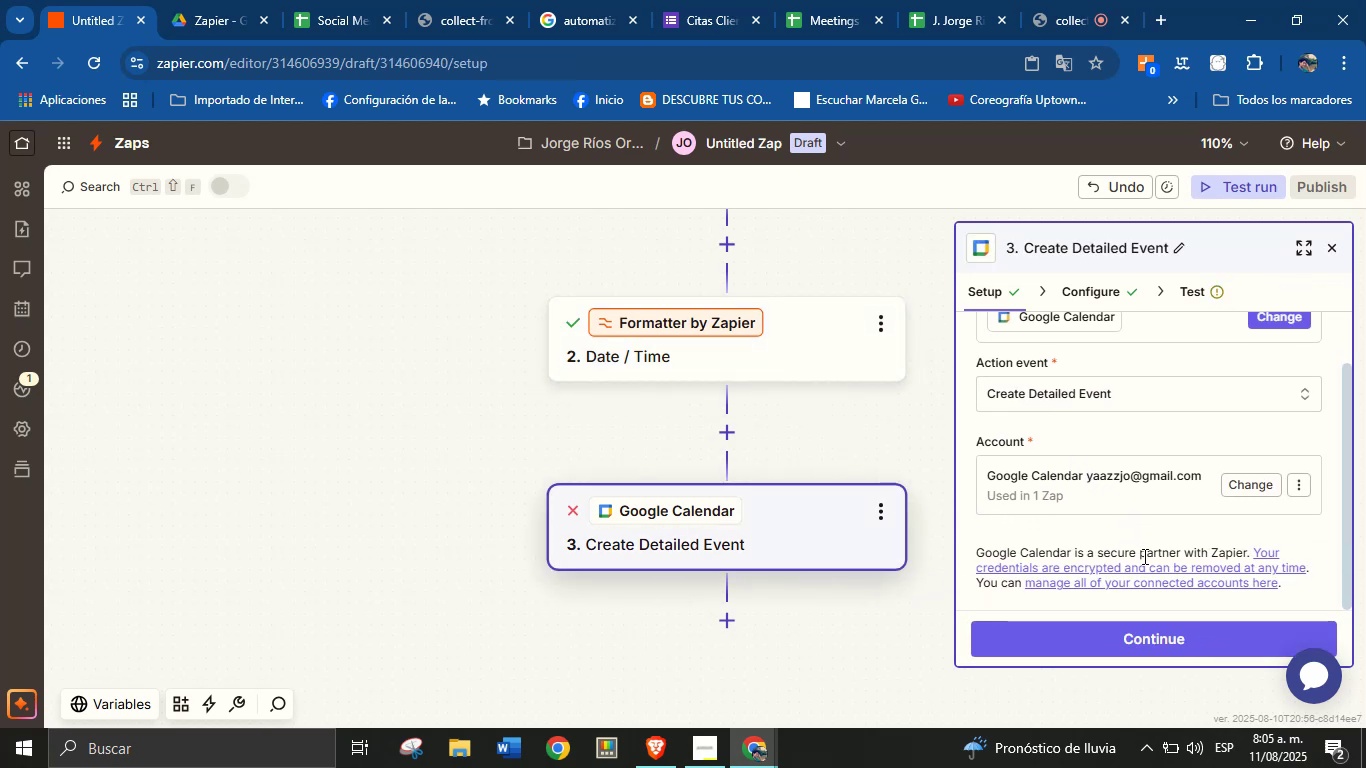 
left_click([1126, 627])
 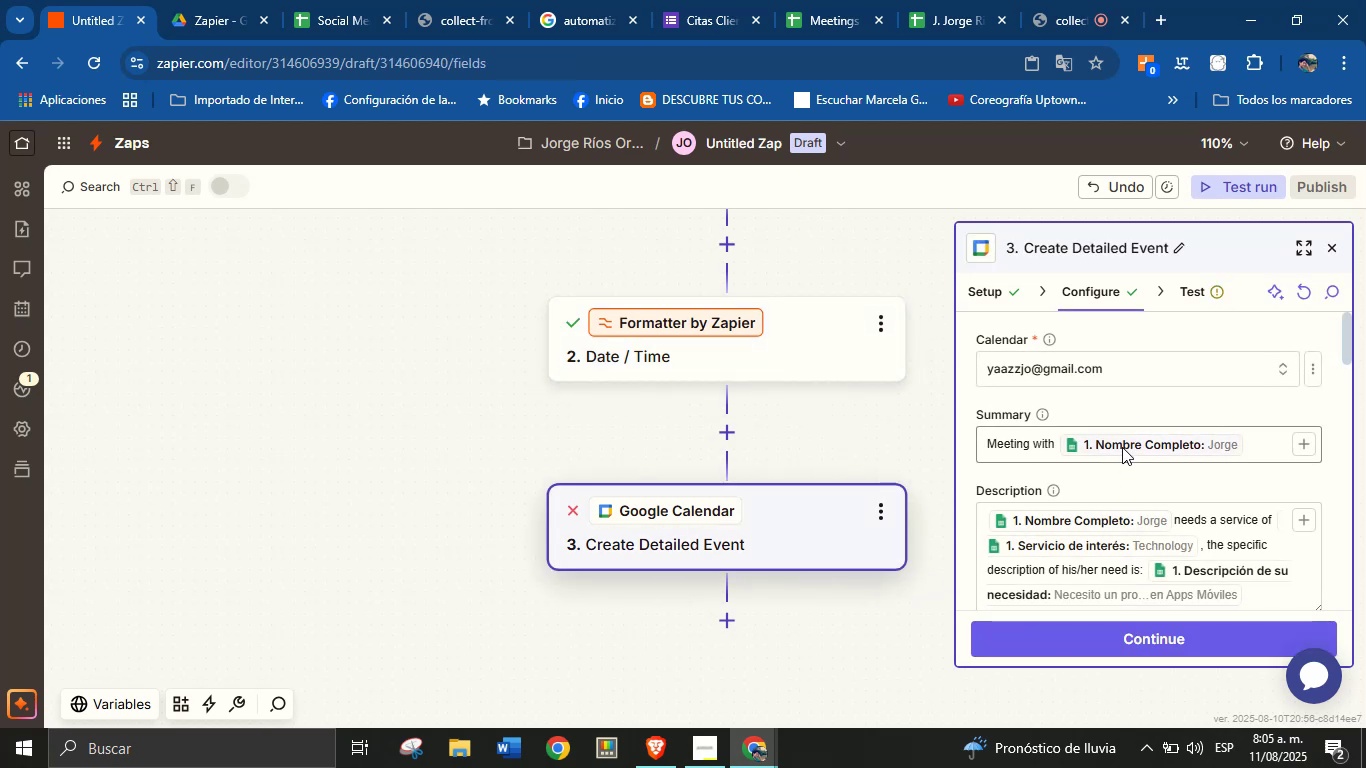 
scroll: coordinate [1156, 540], scroll_direction: down, amount: 5.0
 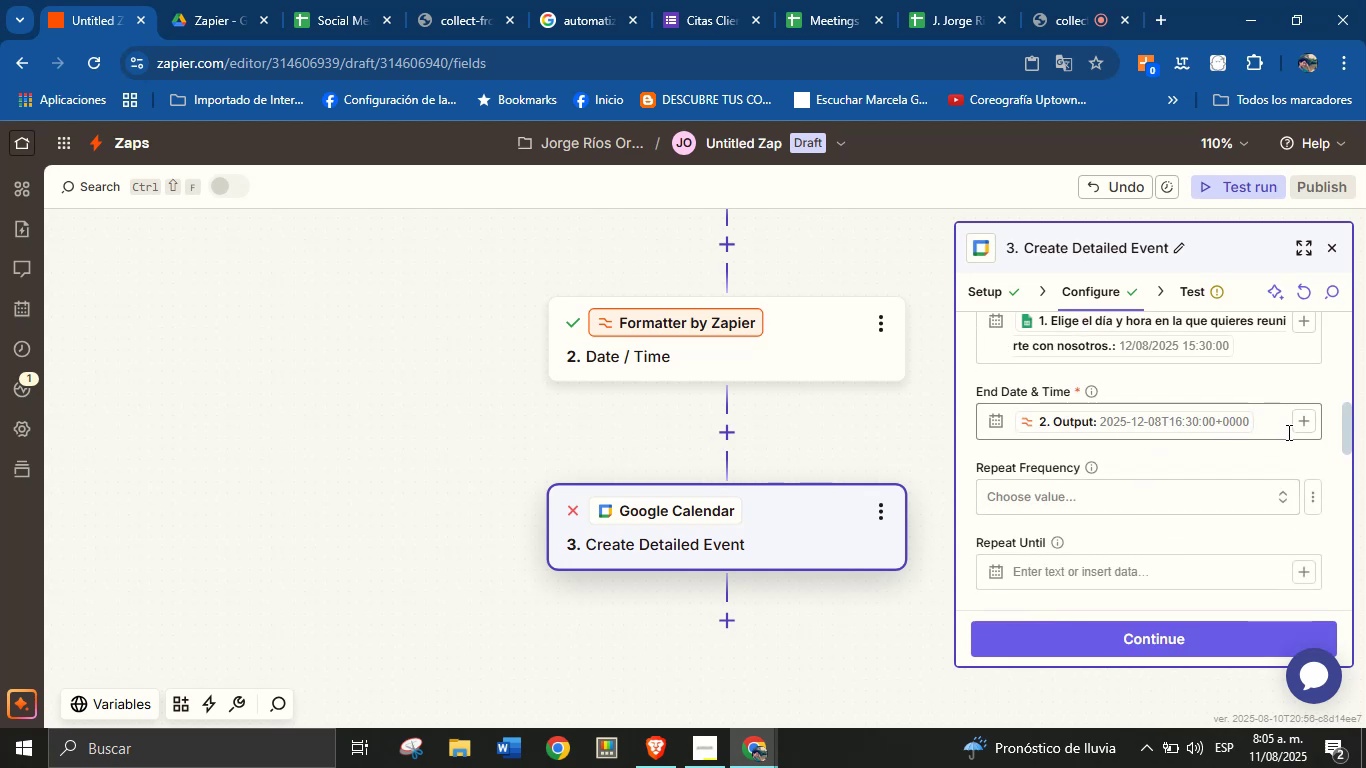 
left_click([1284, 426])
 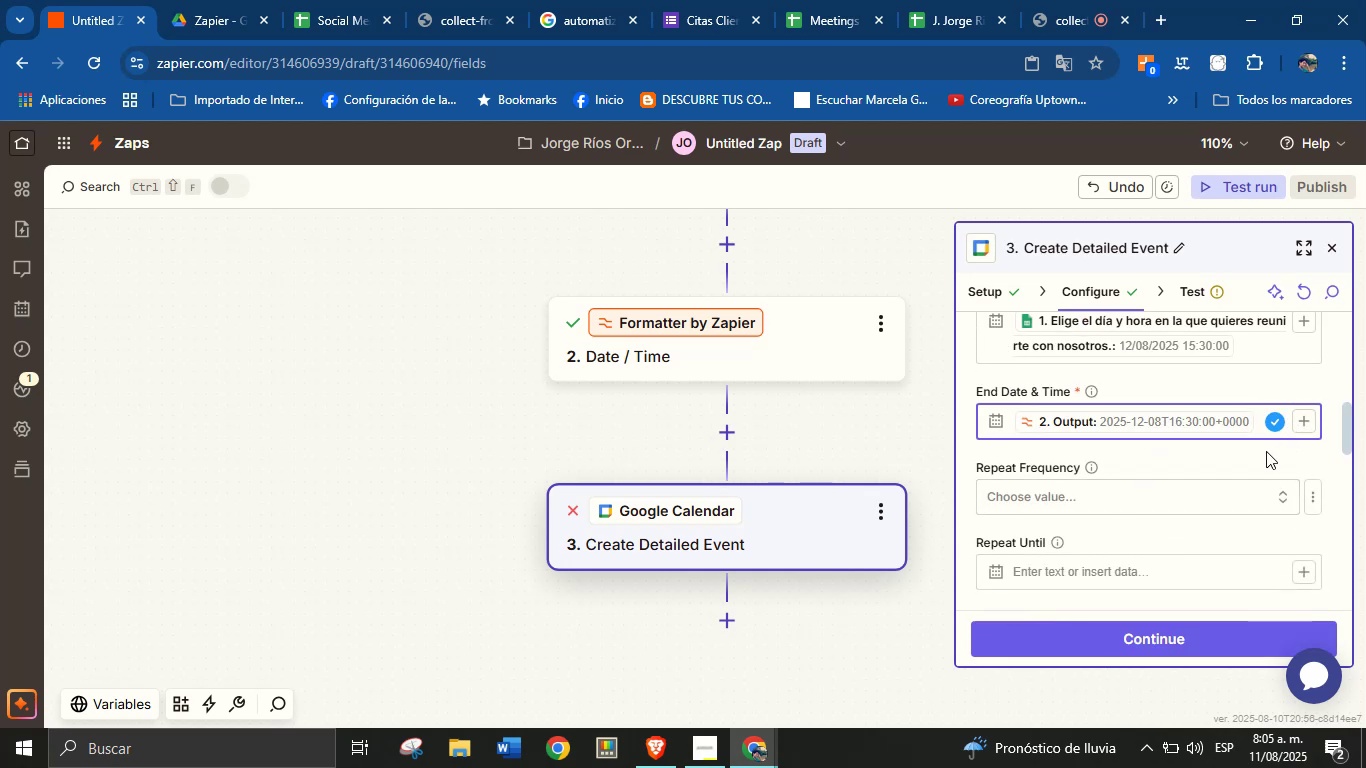 
left_click([1253, 462])
 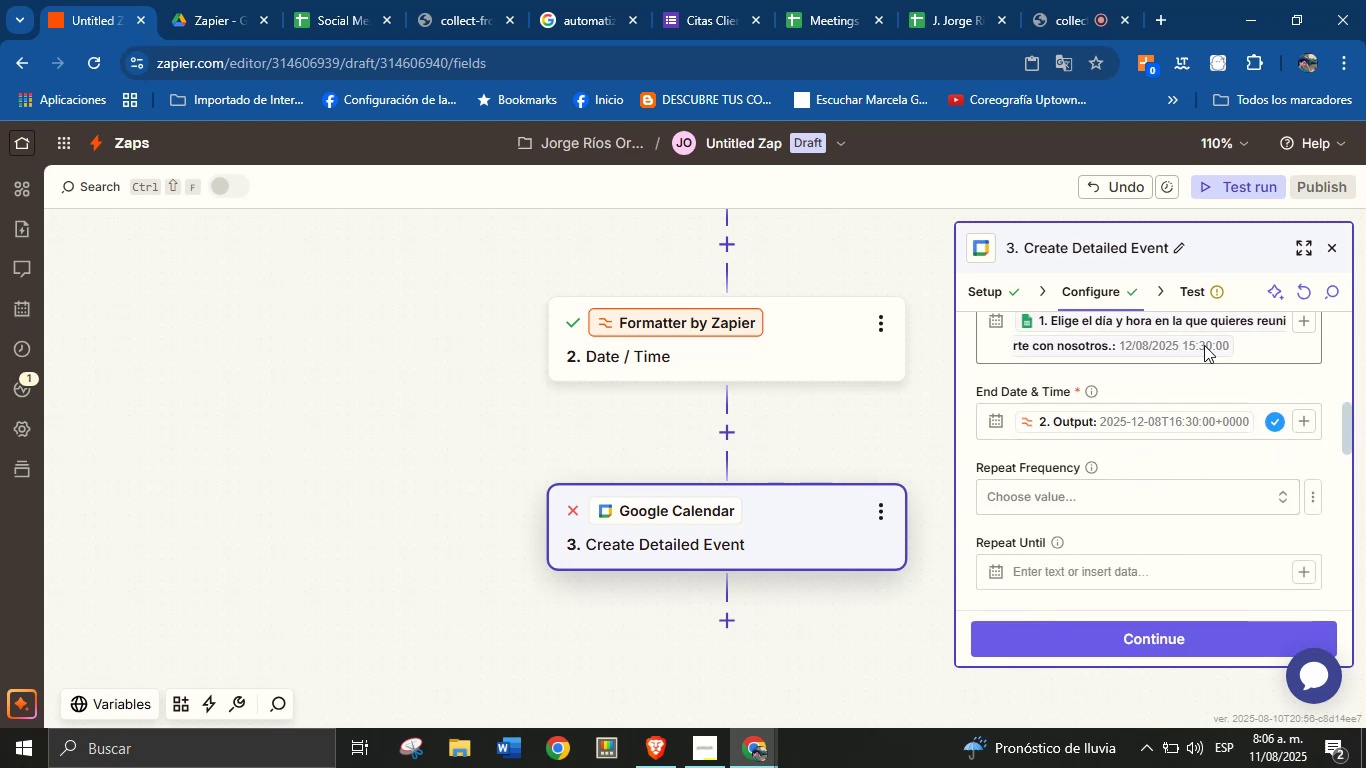 
scroll: coordinate [1152, 509], scroll_direction: down, amount: 2.0
 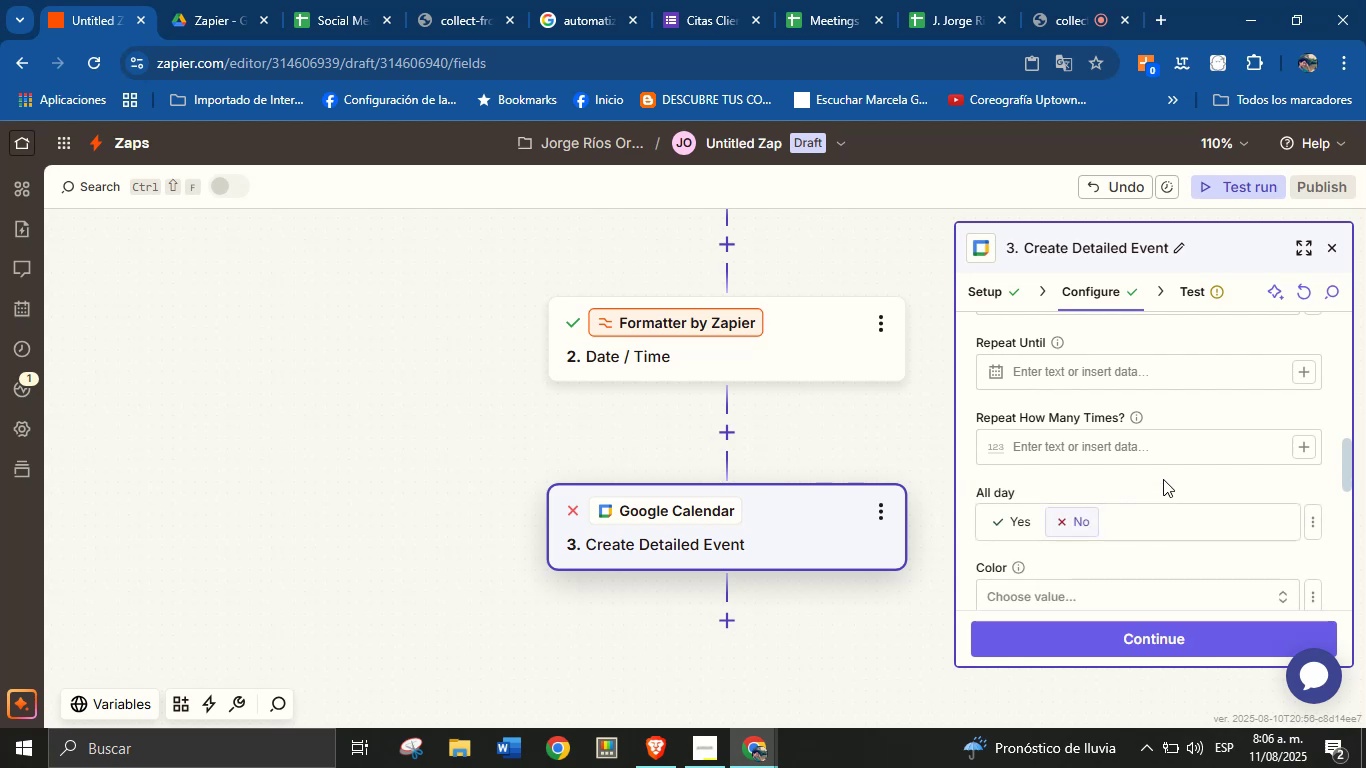 
scroll: coordinate [1146, 492], scroll_direction: up, amount: 1.0
 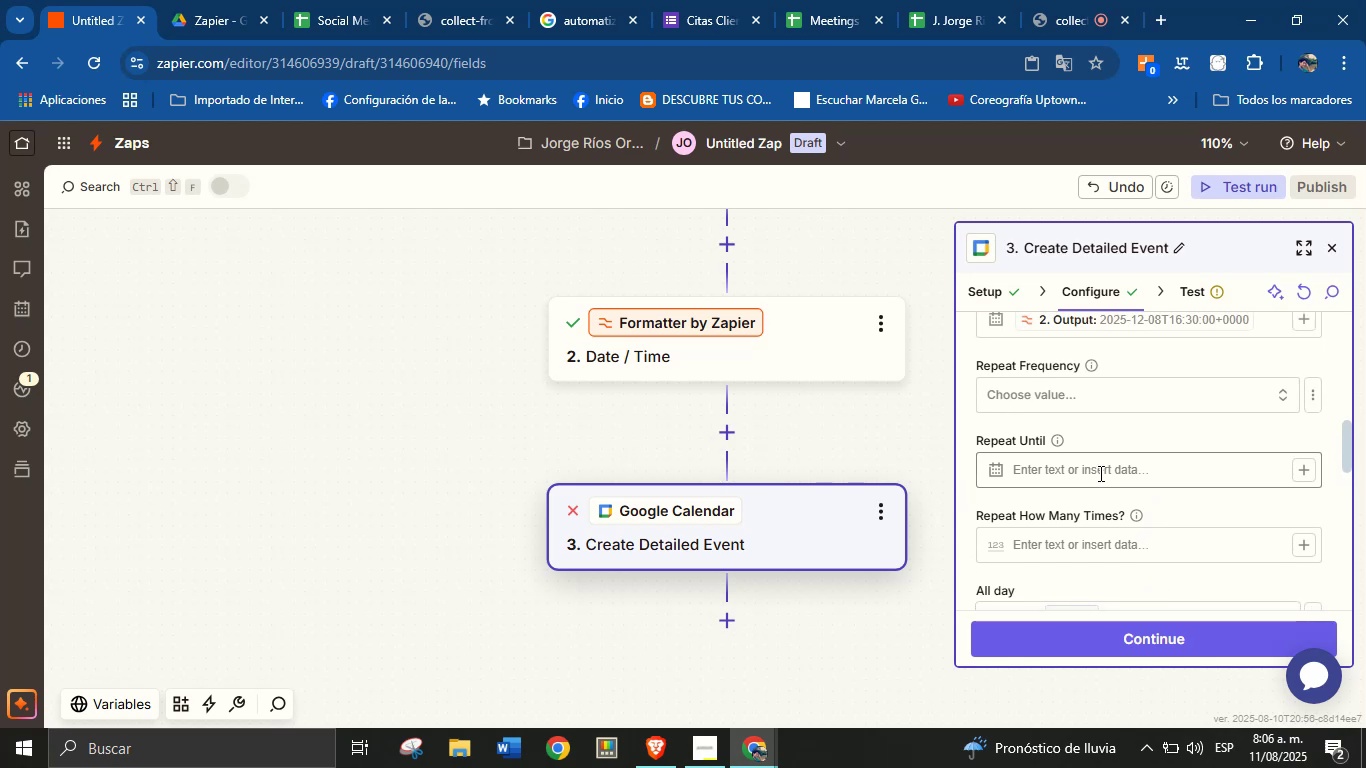 
scroll: coordinate [1066, 469], scroll_direction: down, amount: 2.0
 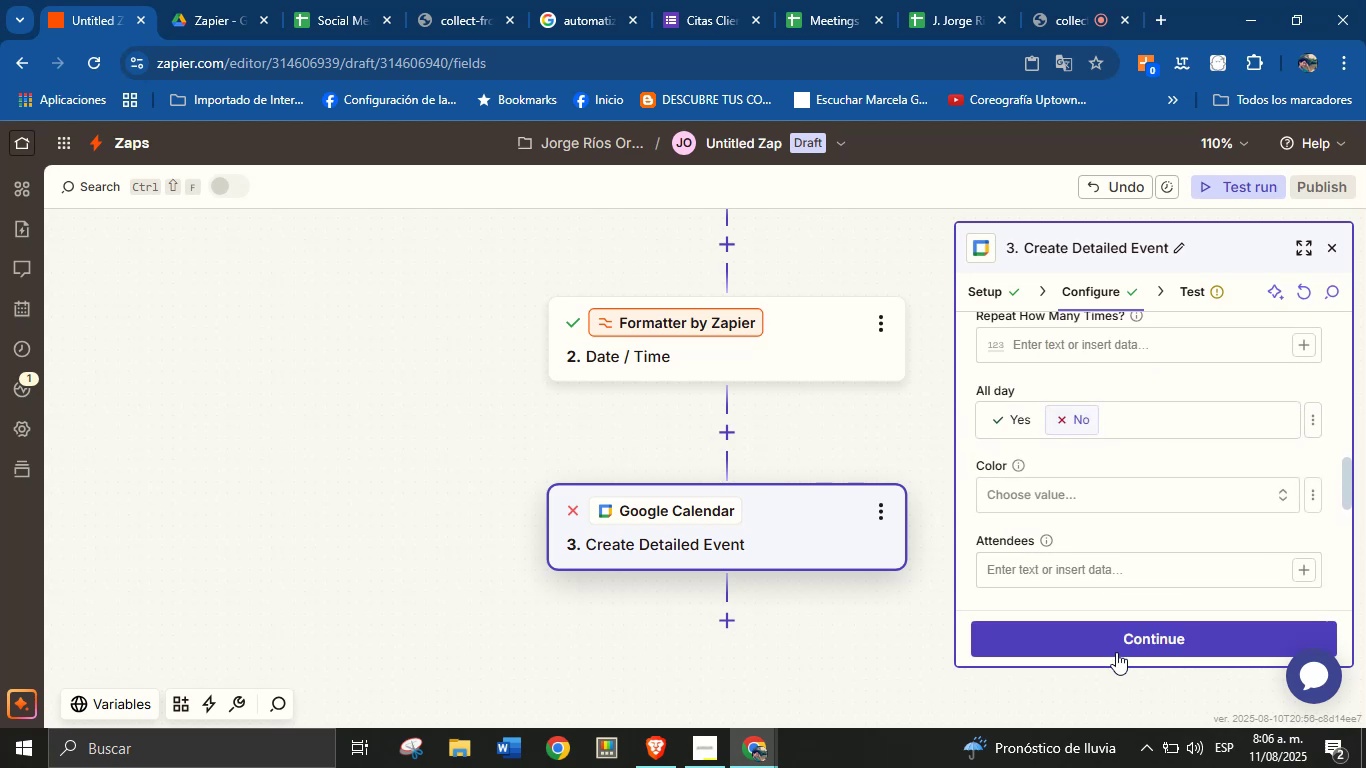 
left_click([1135, 640])
 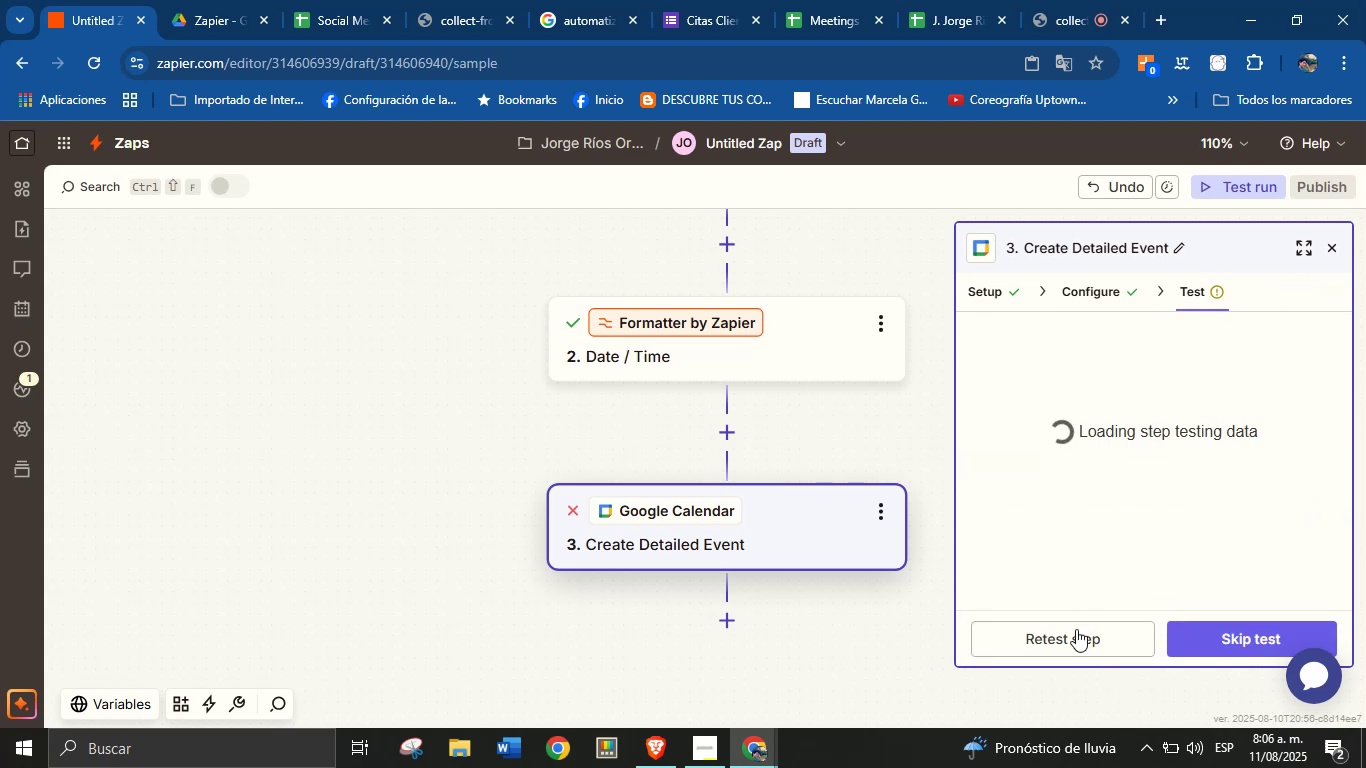 
left_click([1076, 631])
 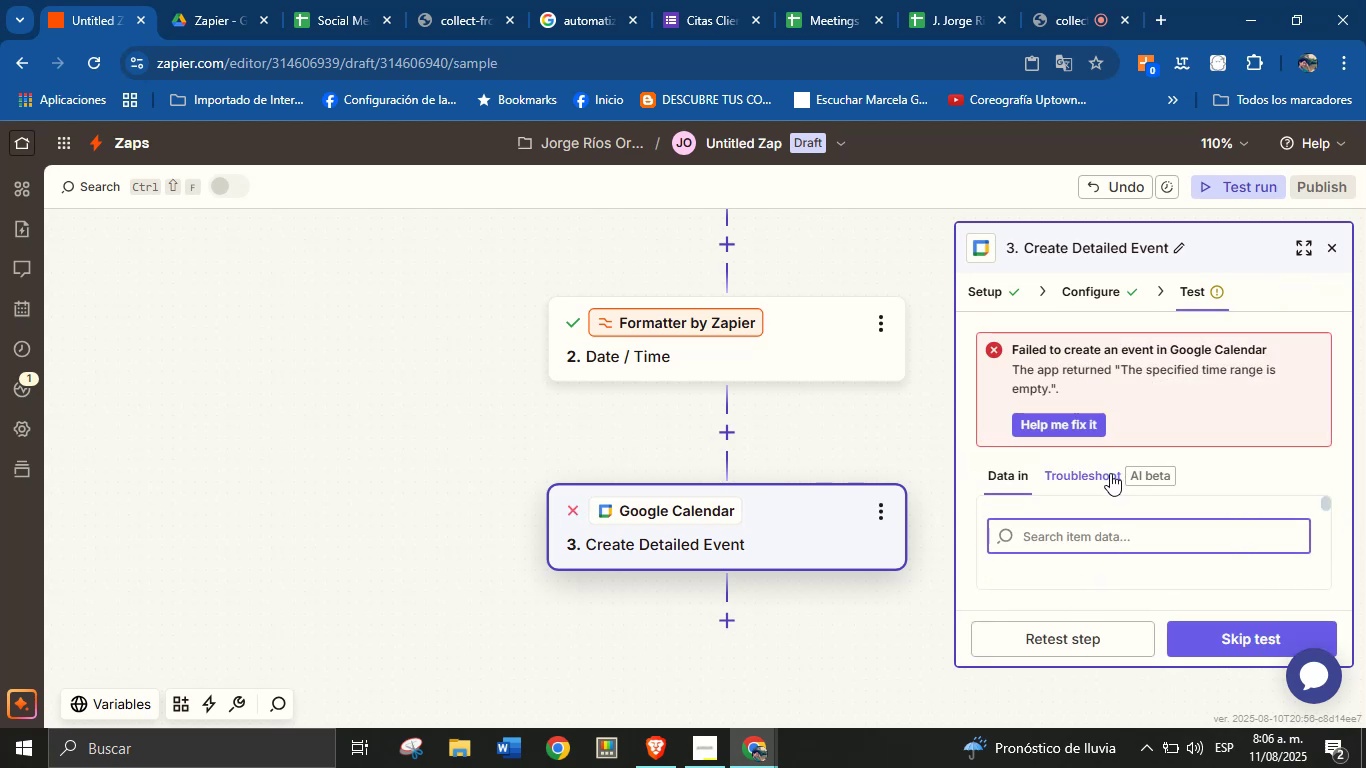 
wait(5.74)
 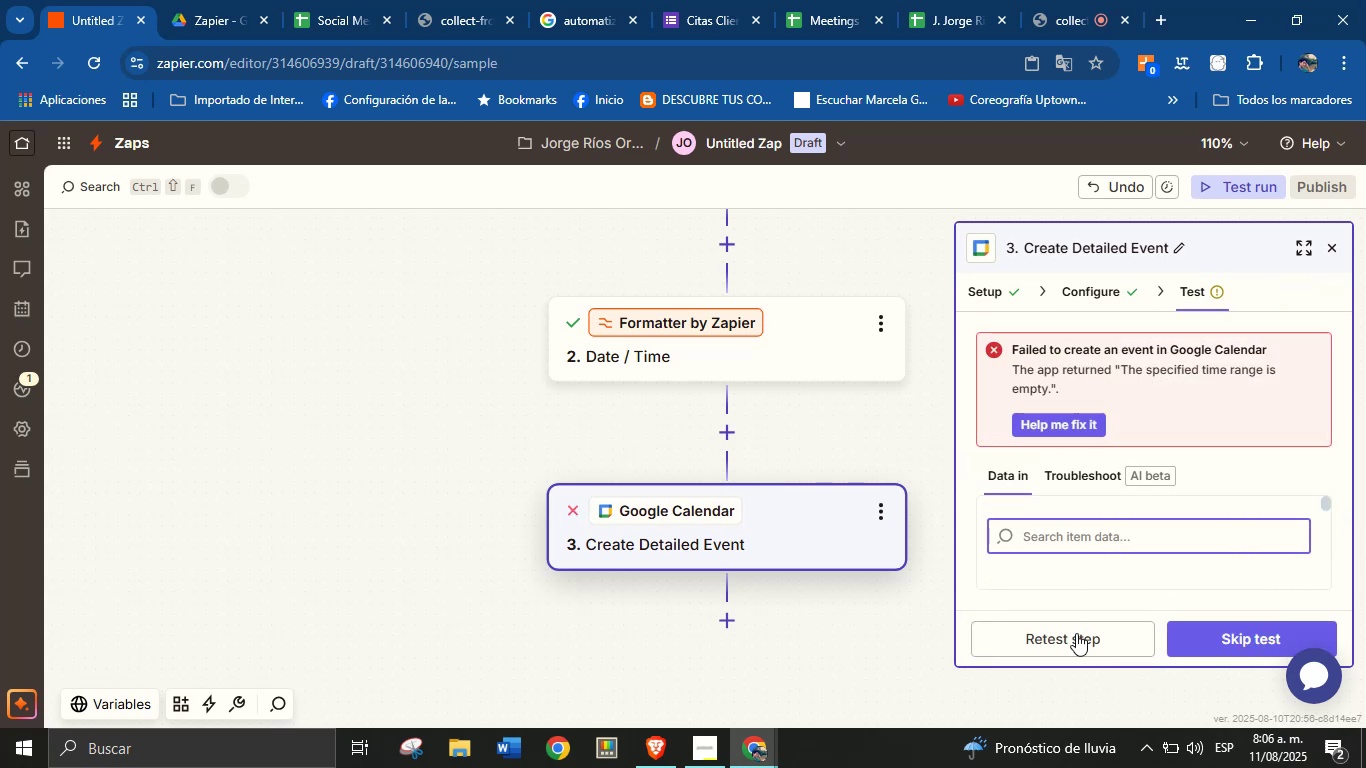 
left_click([1119, 287])
 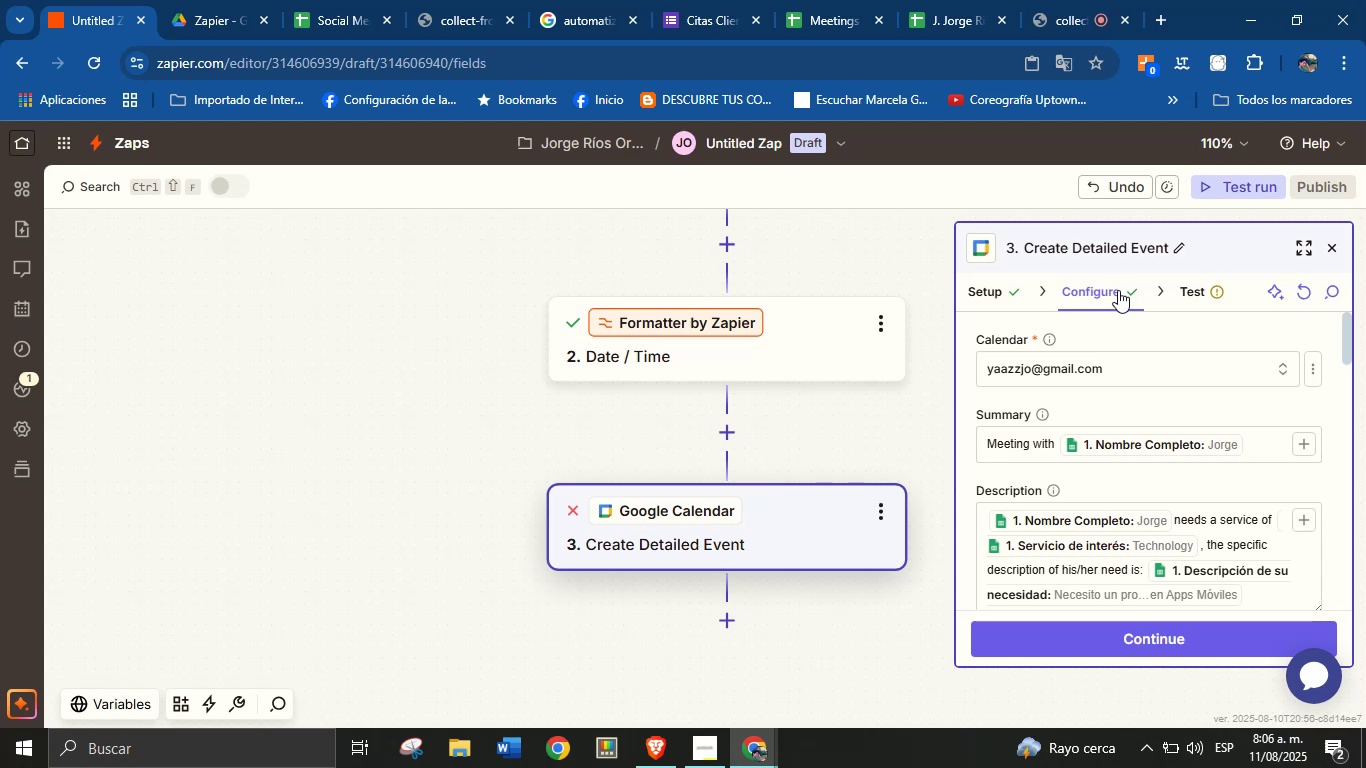 
wait(44.3)
 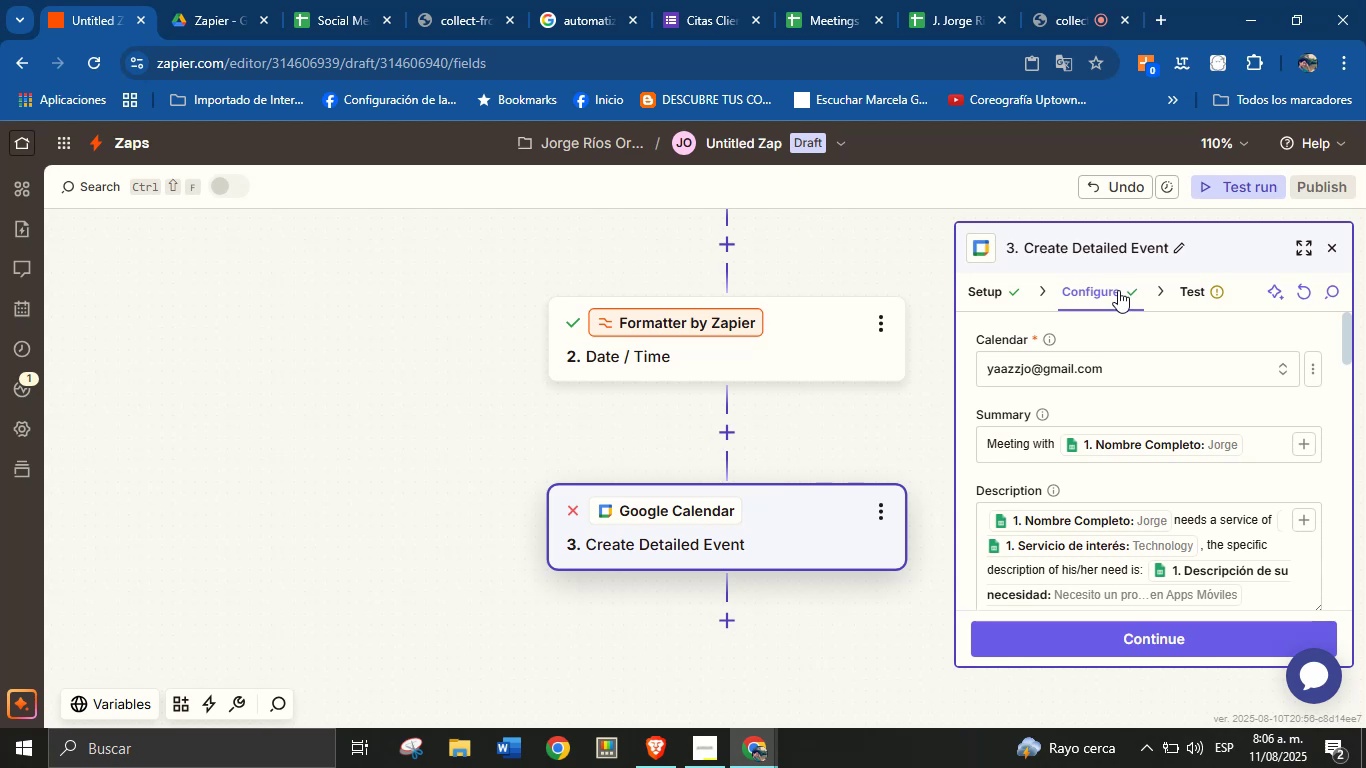 
left_click([1186, 288])
 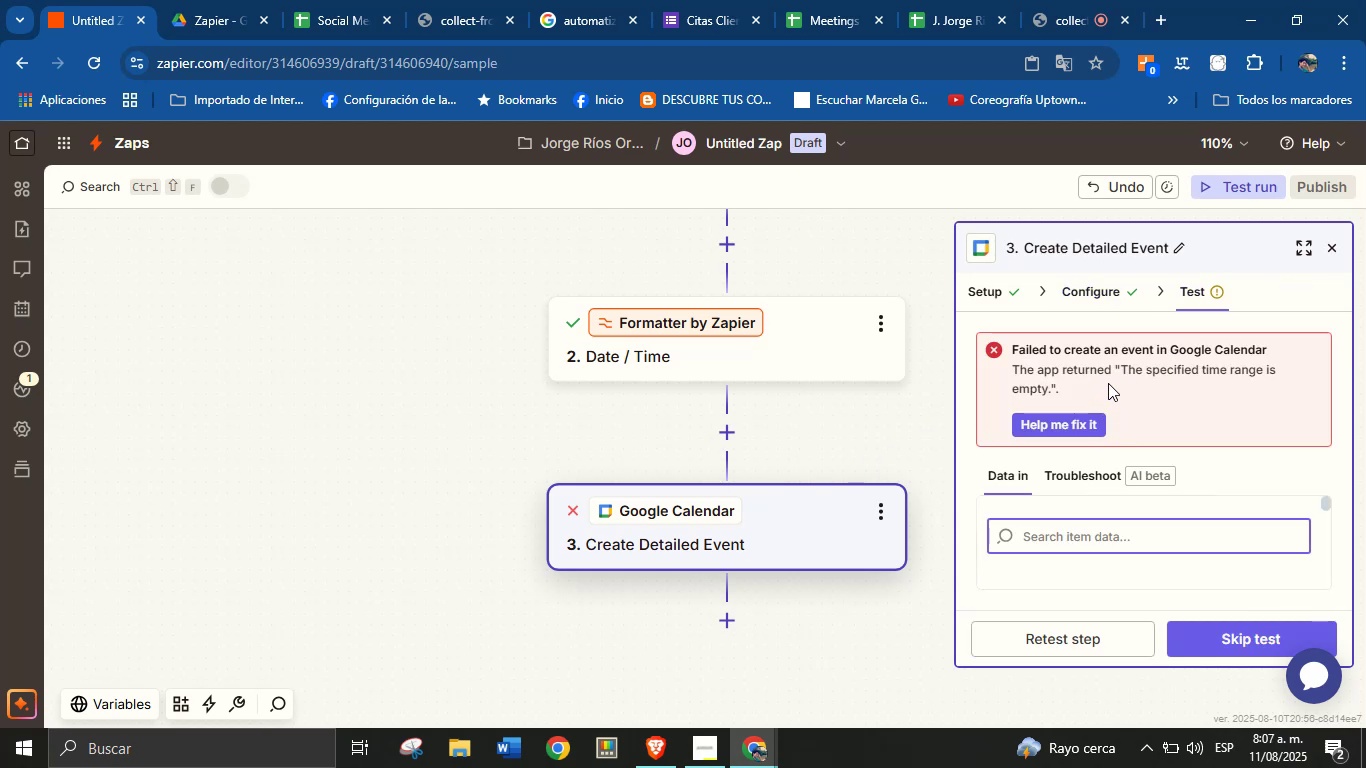 
scroll: coordinate [1131, 501], scroll_direction: down, amount: 2.0
 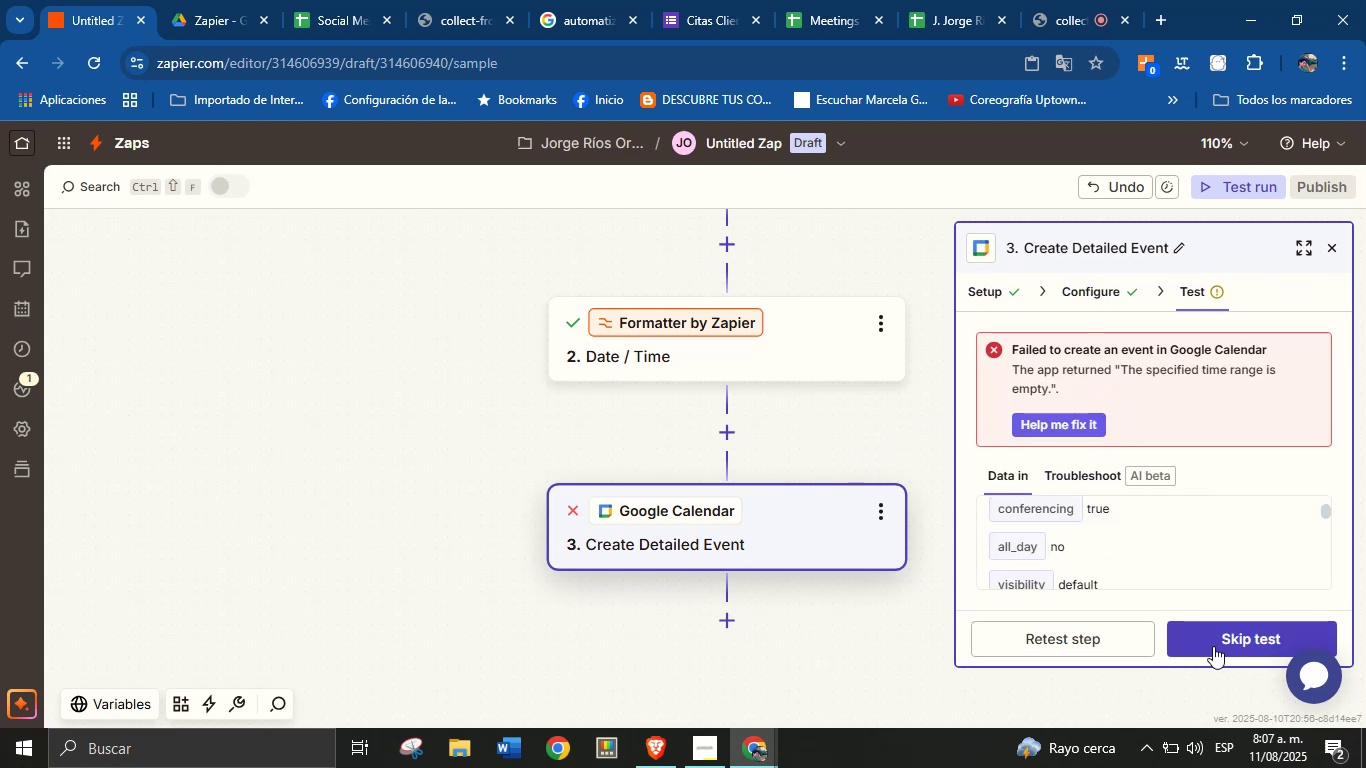 
left_click([1213, 646])
 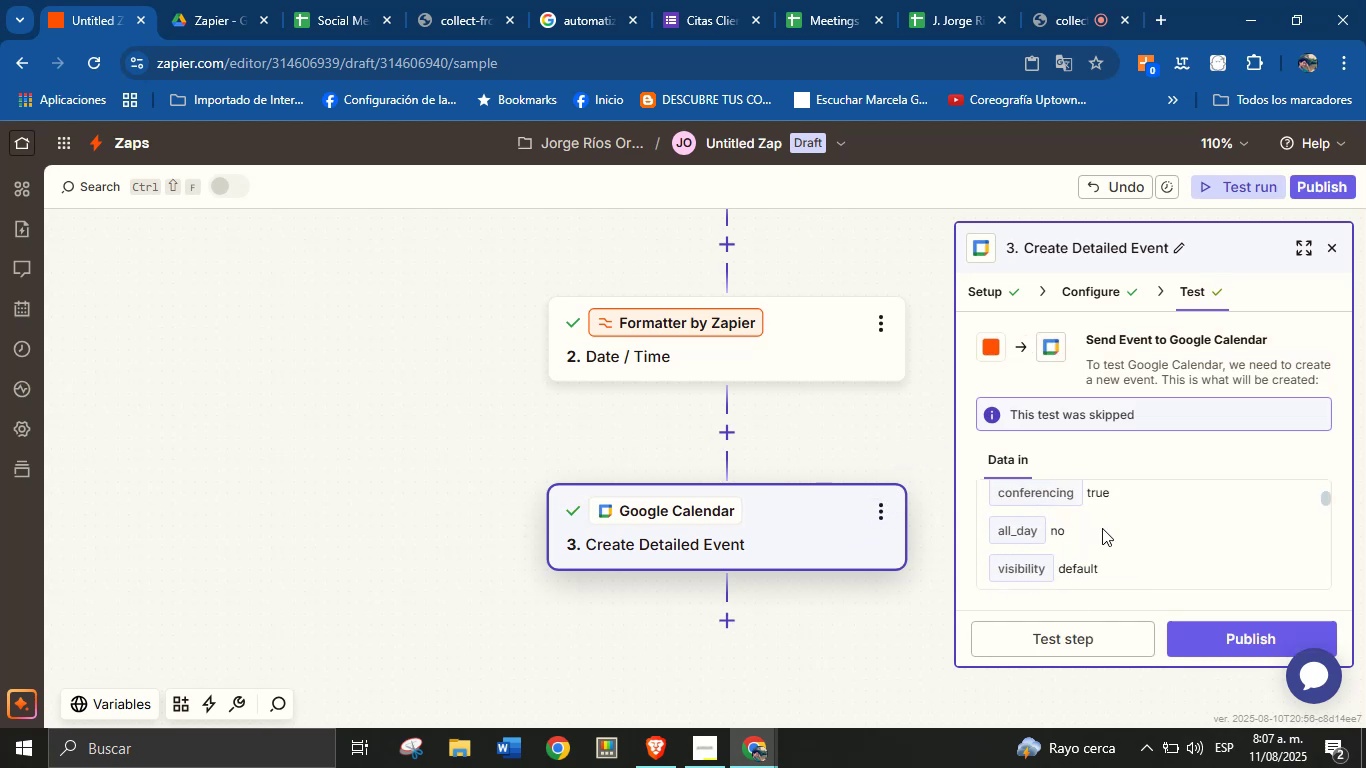 
scroll: coordinate [1139, 543], scroll_direction: down, amount: 3.0
 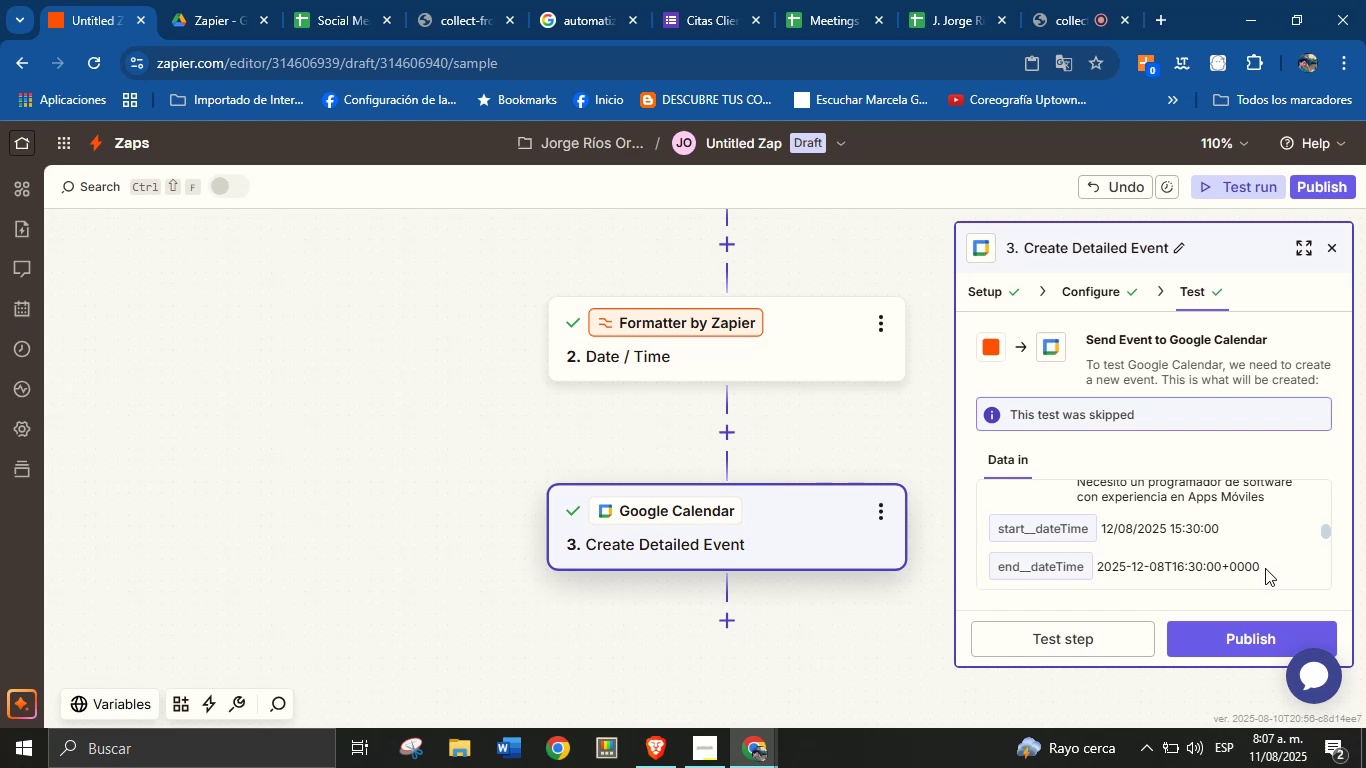 
wait(10.36)
 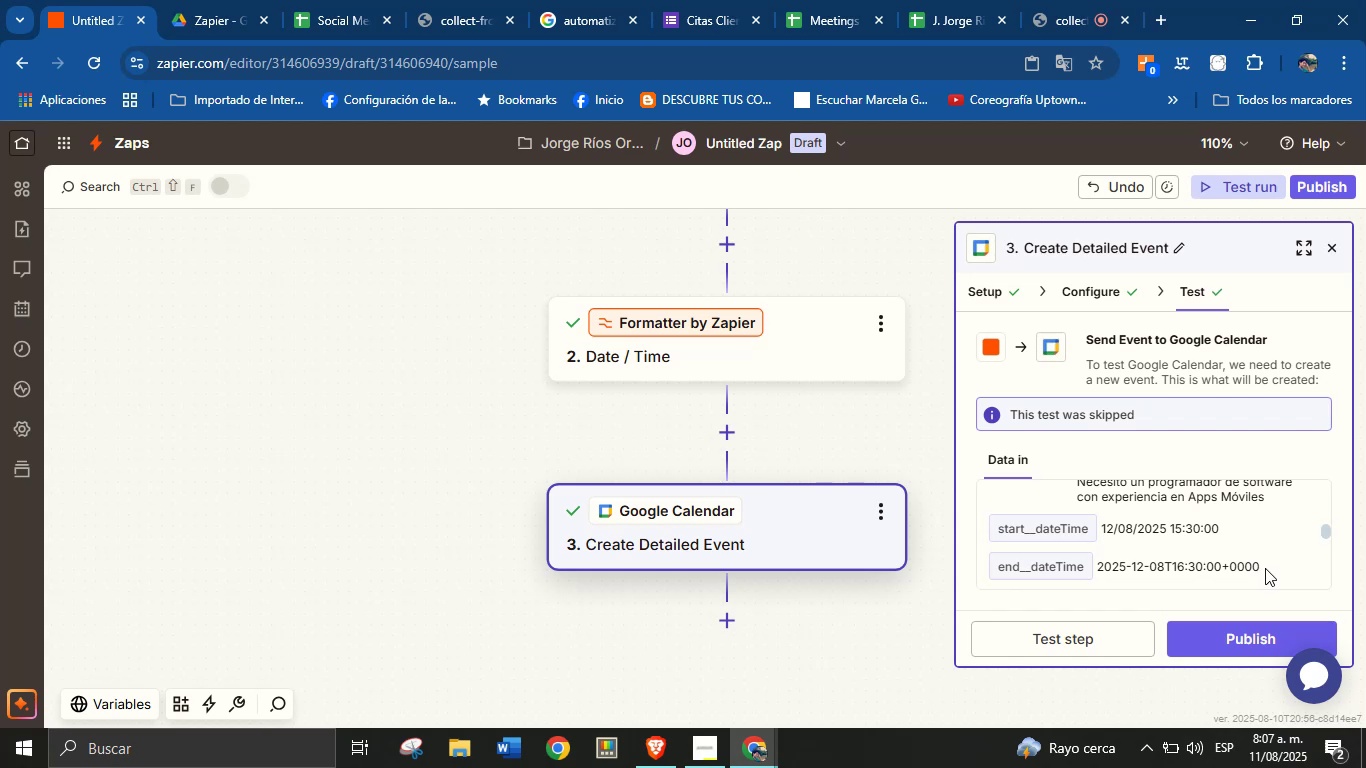 
scroll: coordinate [1210, 542], scroll_direction: none, amount: 0.0
 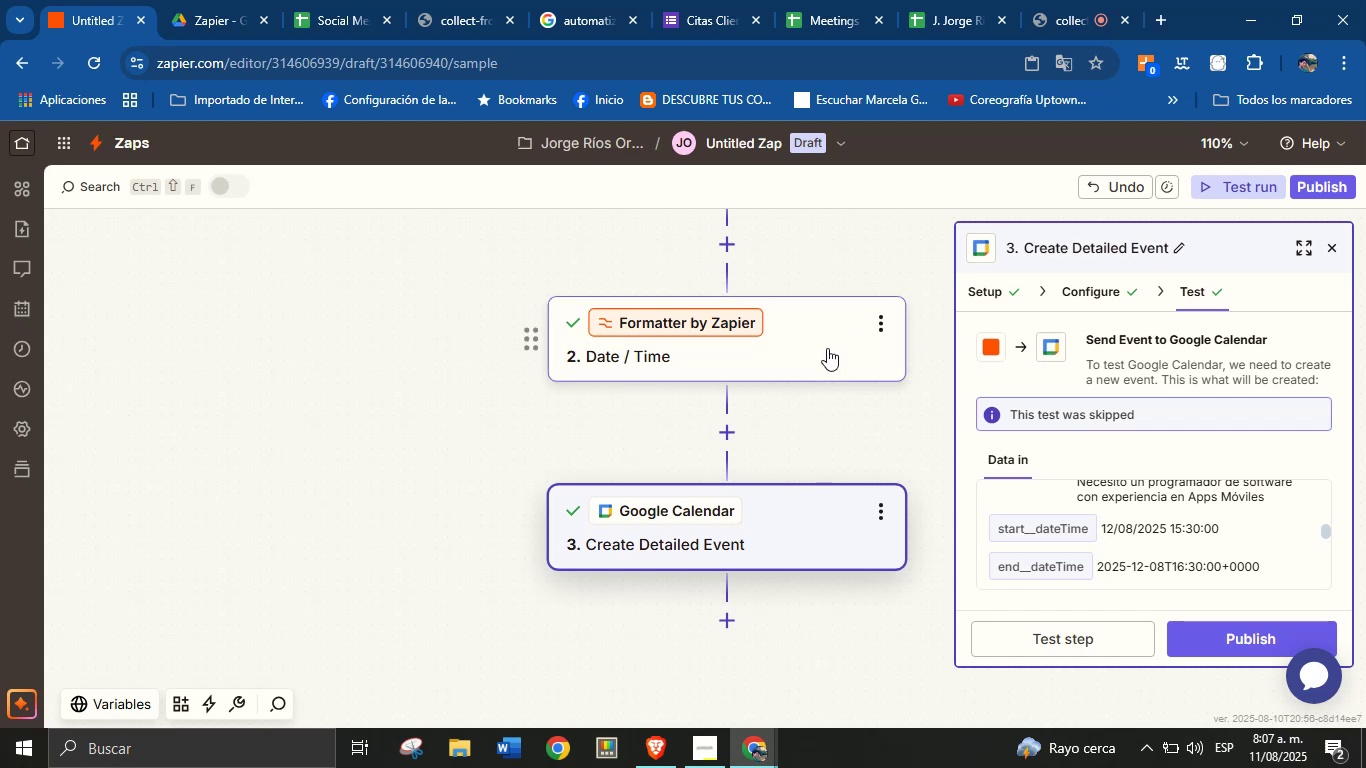 
wait(5.17)
 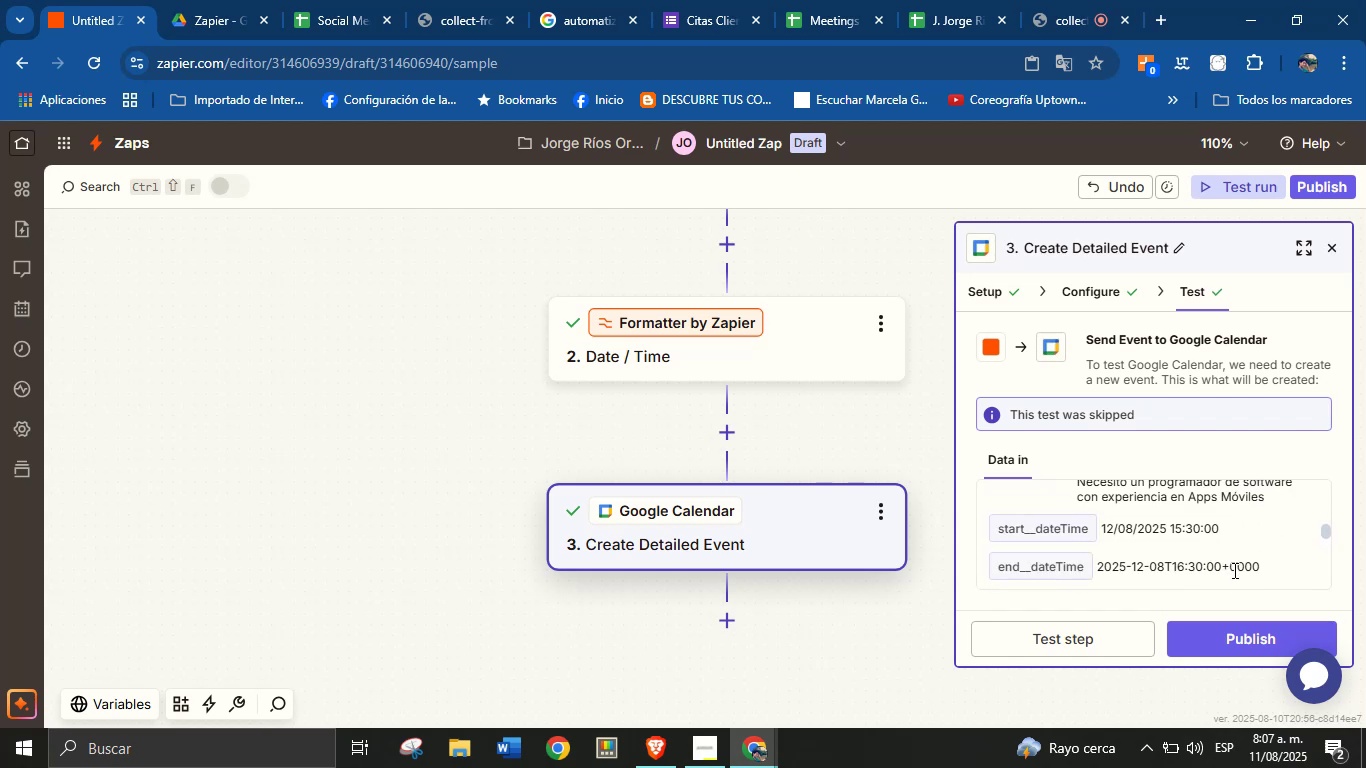 
scroll: coordinate [1189, 520], scroll_direction: down, amount: 4.0
 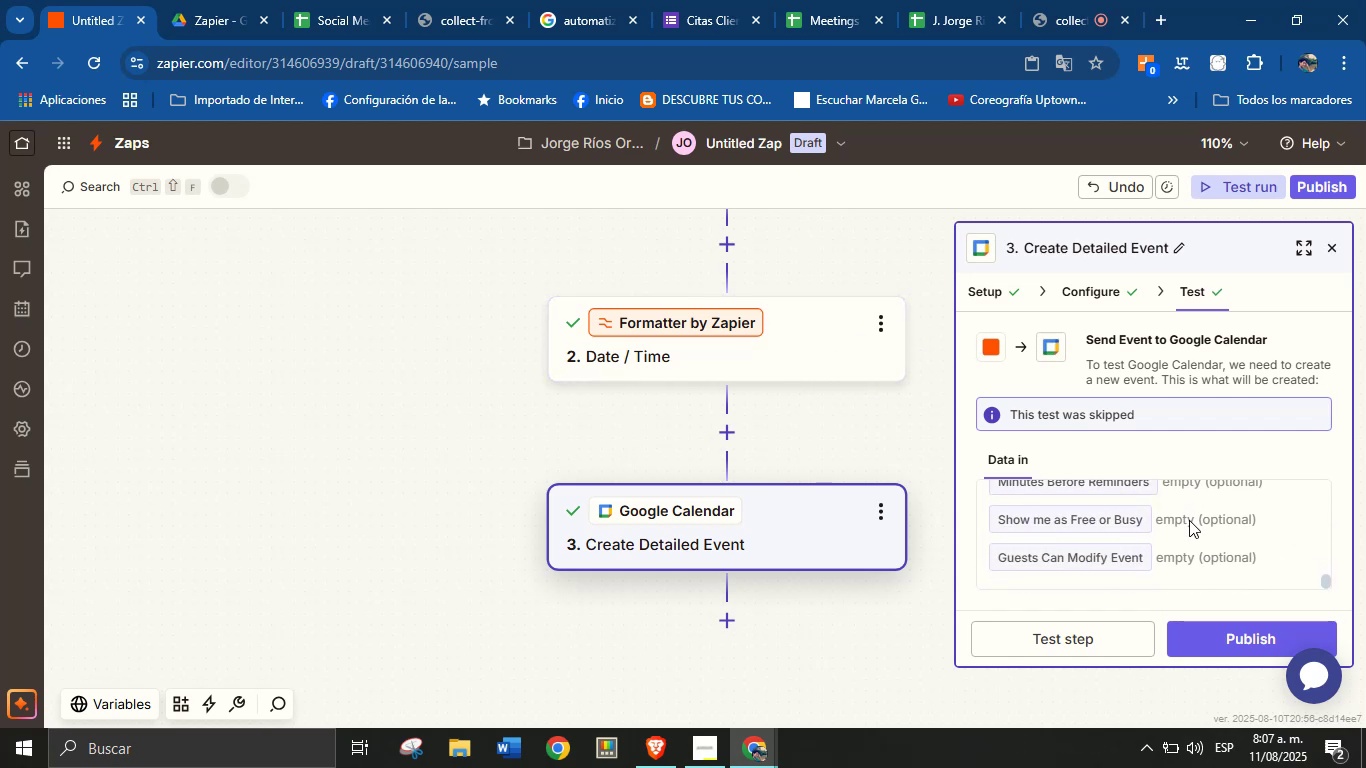 
scroll: coordinate [1130, 522], scroll_direction: up, amount: 6.0
 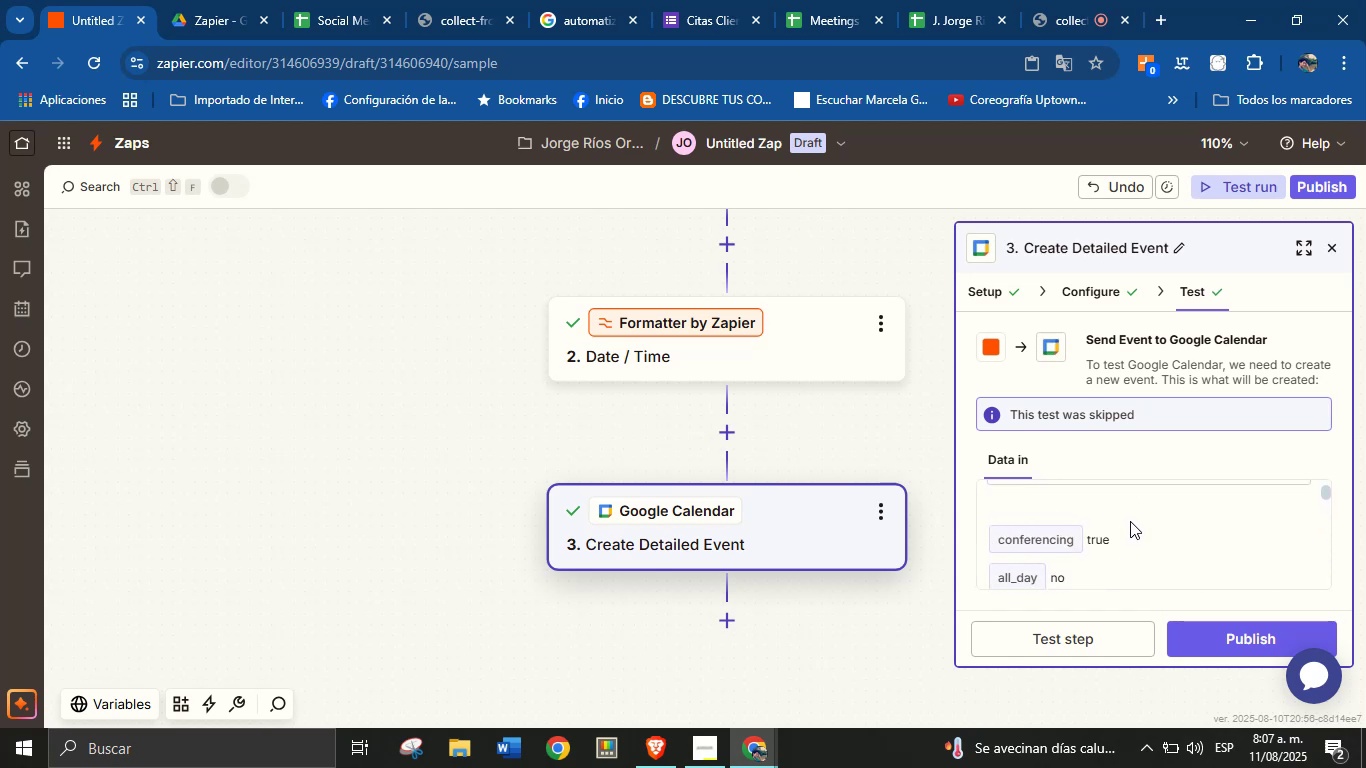 
scroll: coordinate [1130, 521], scroll_direction: up, amount: 2.0
 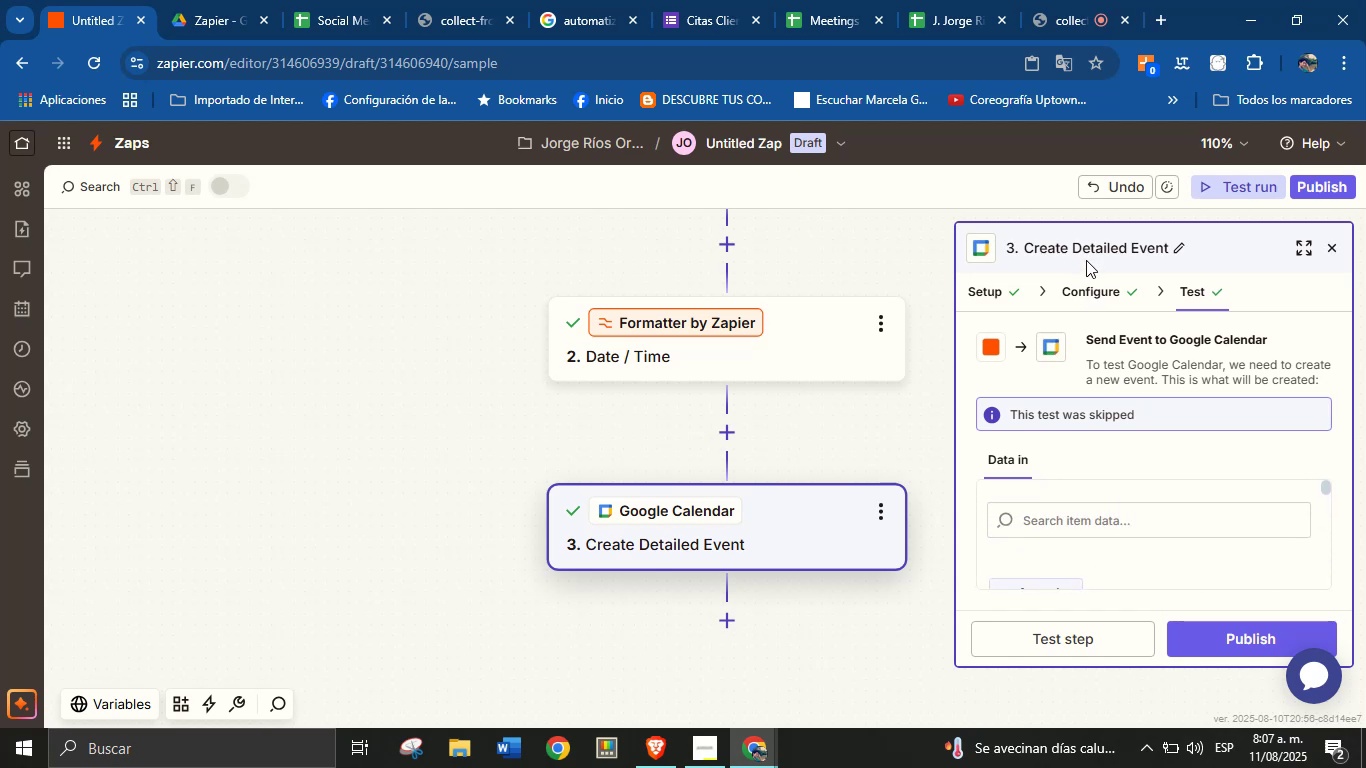 
left_click([1091, 290])
 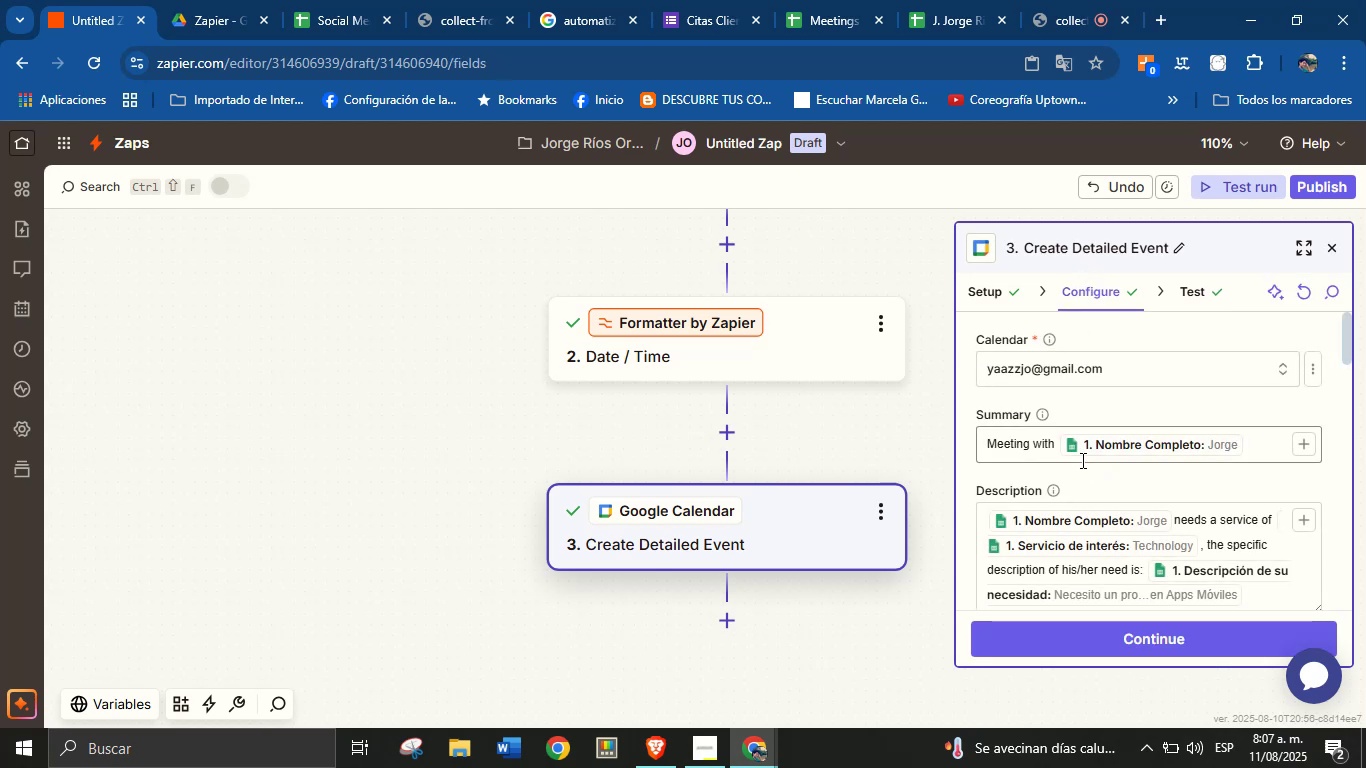 
scroll: coordinate [1120, 484], scroll_direction: down, amount: 4.0
 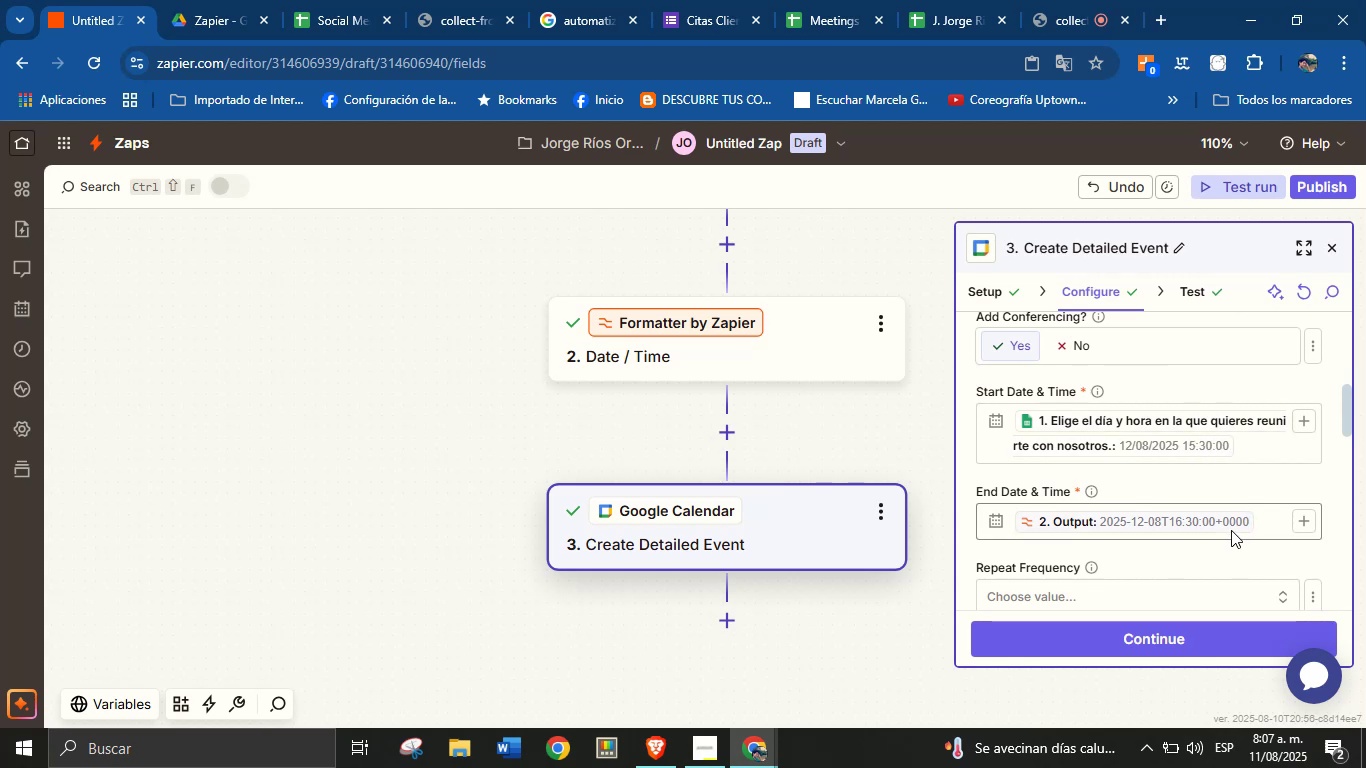 
left_click([1258, 518])
 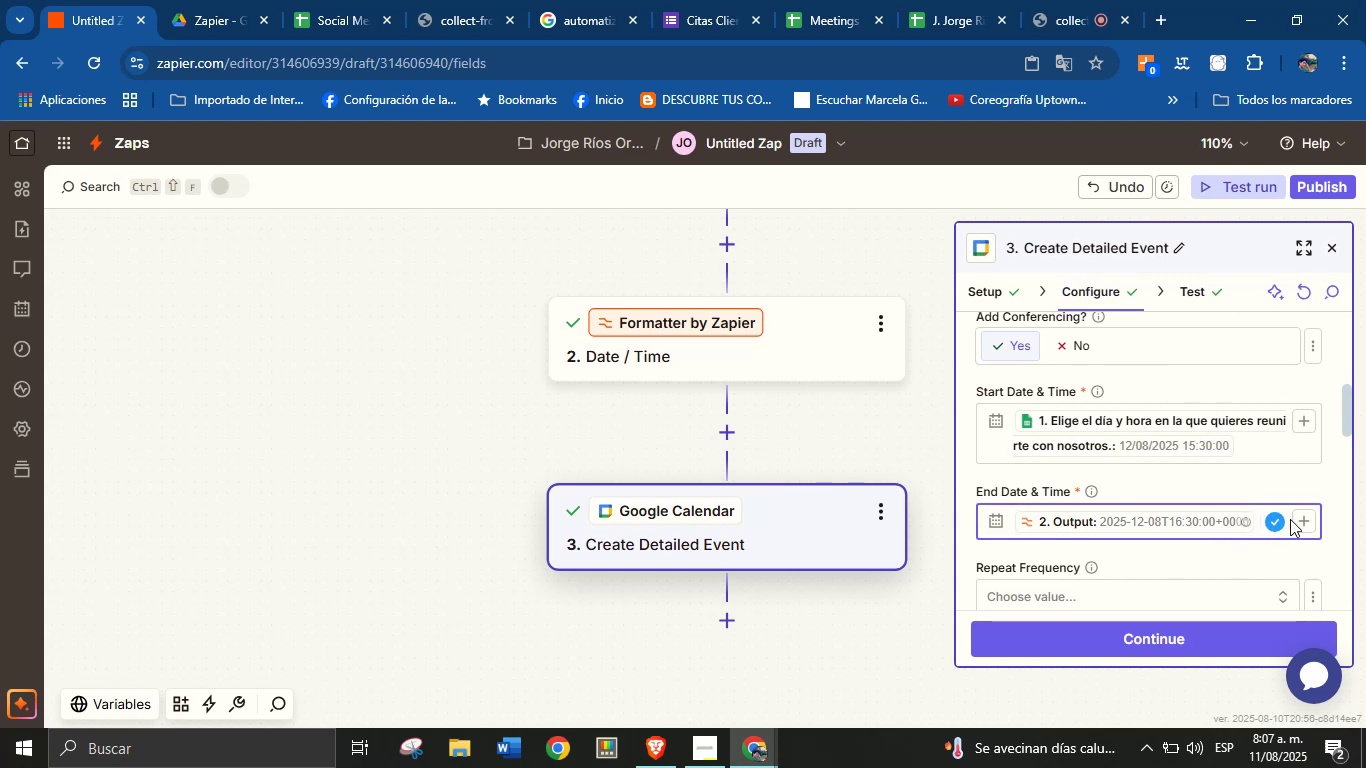 
left_click([1299, 521])
 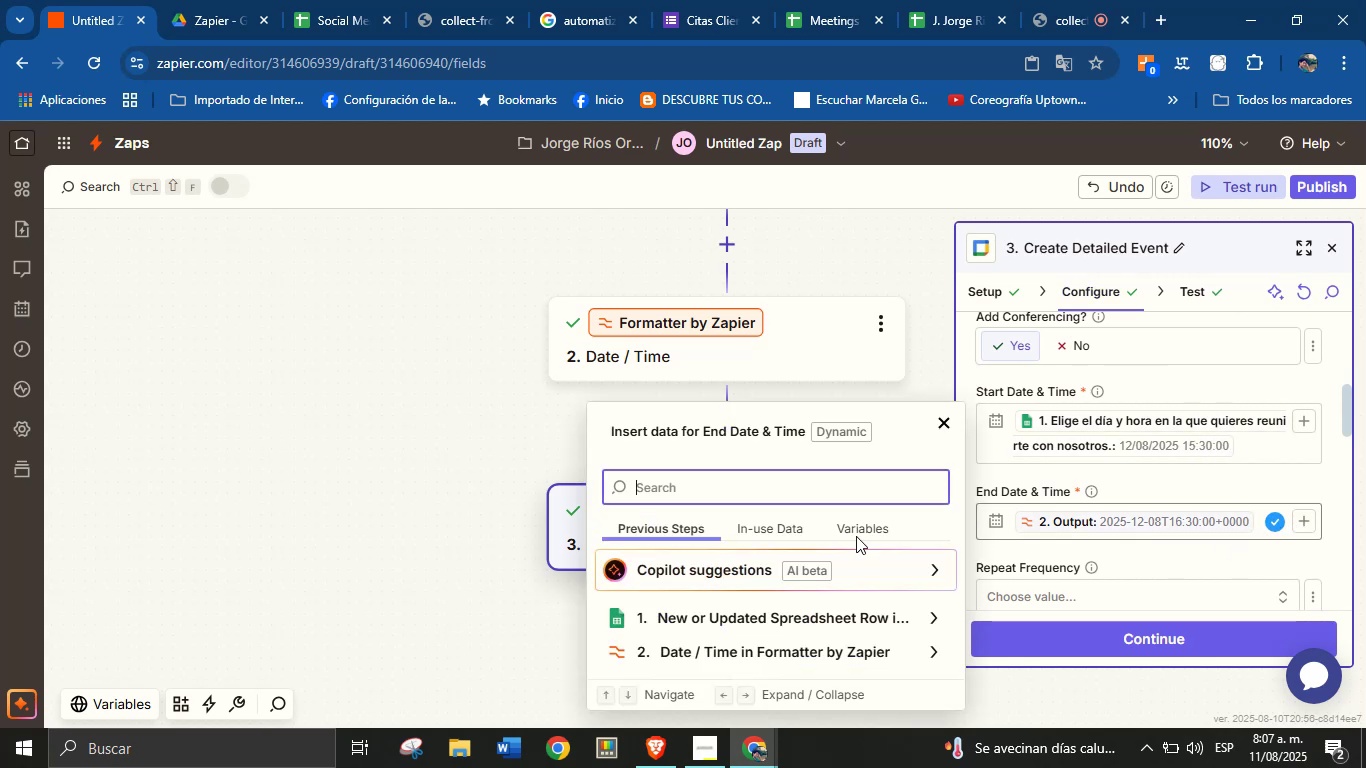 
scroll: coordinate [750, 553], scroll_direction: down, amount: 4.0
 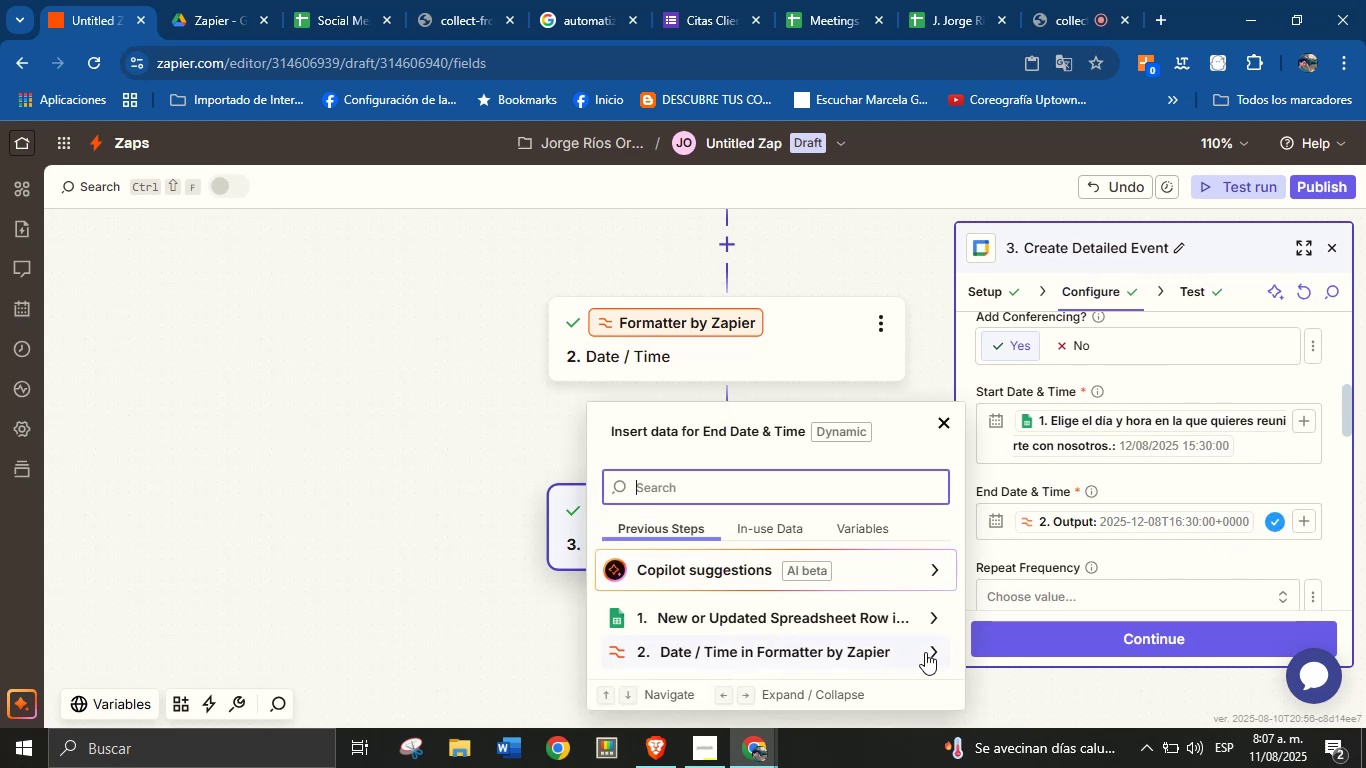 
left_click([928, 648])
 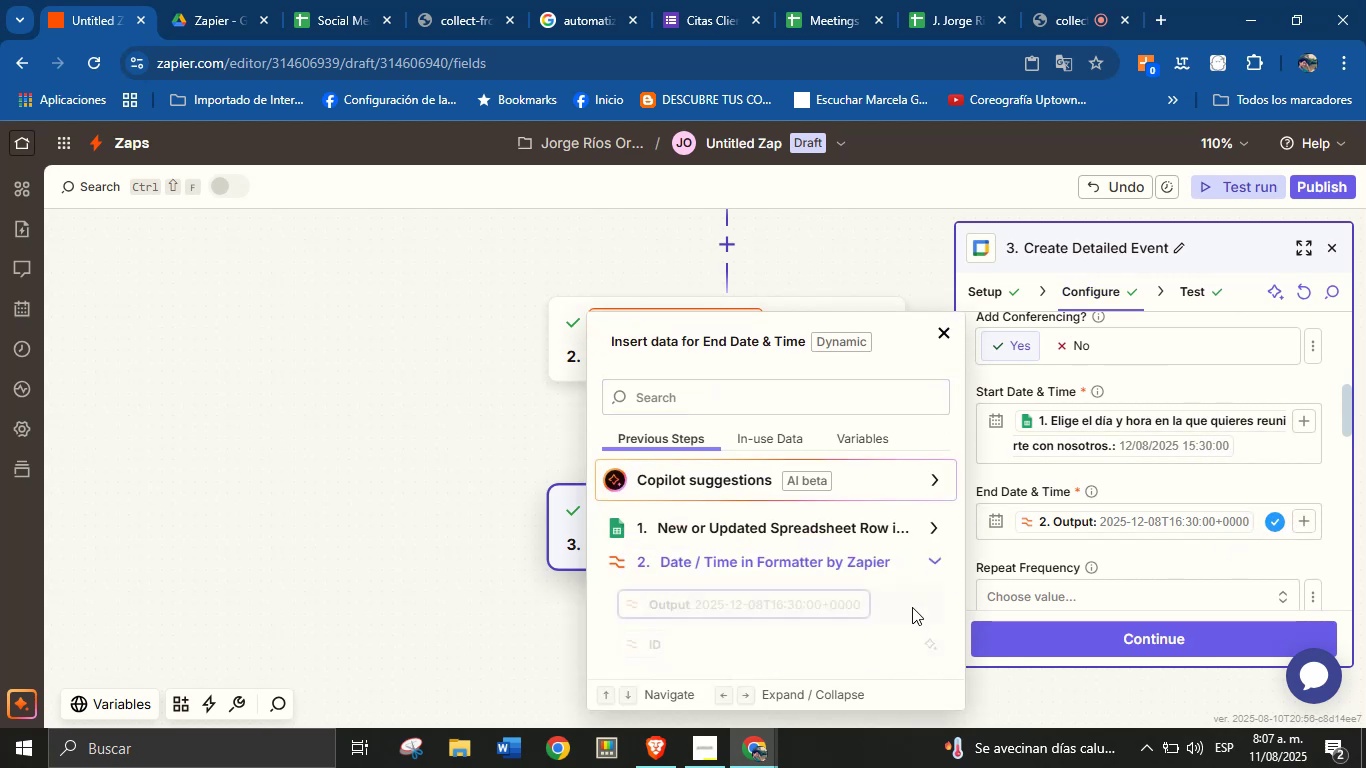 
scroll: coordinate [872, 544], scroll_direction: down, amount: 2.0
 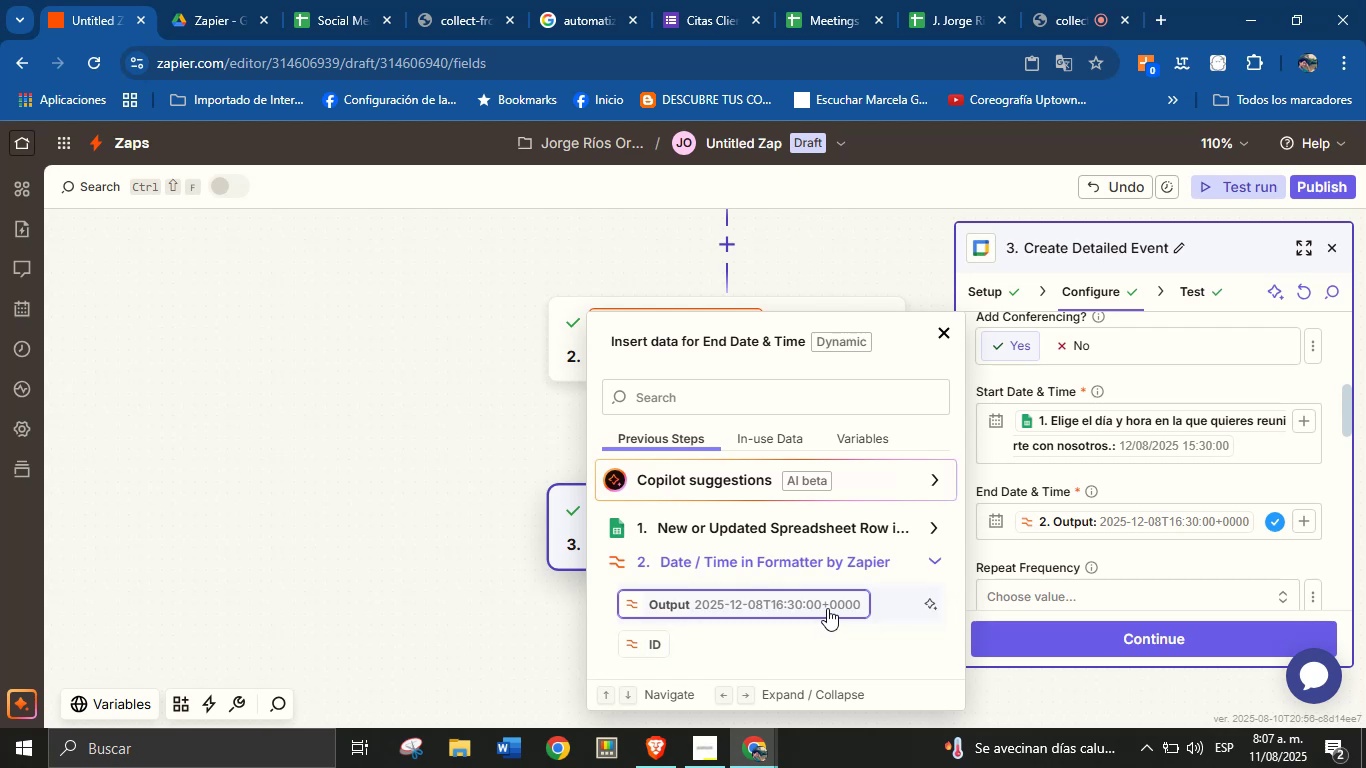 
wait(6.59)
 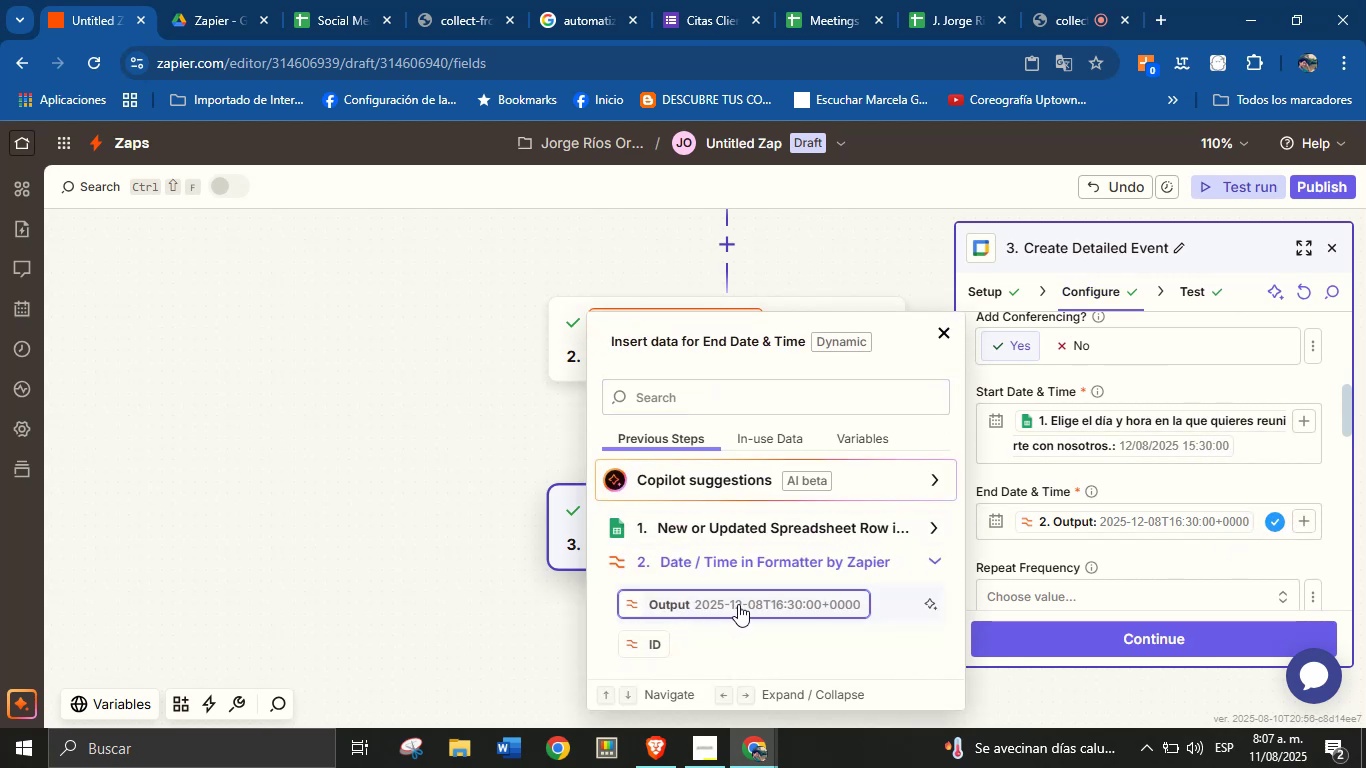 
left_click([827, 608])
 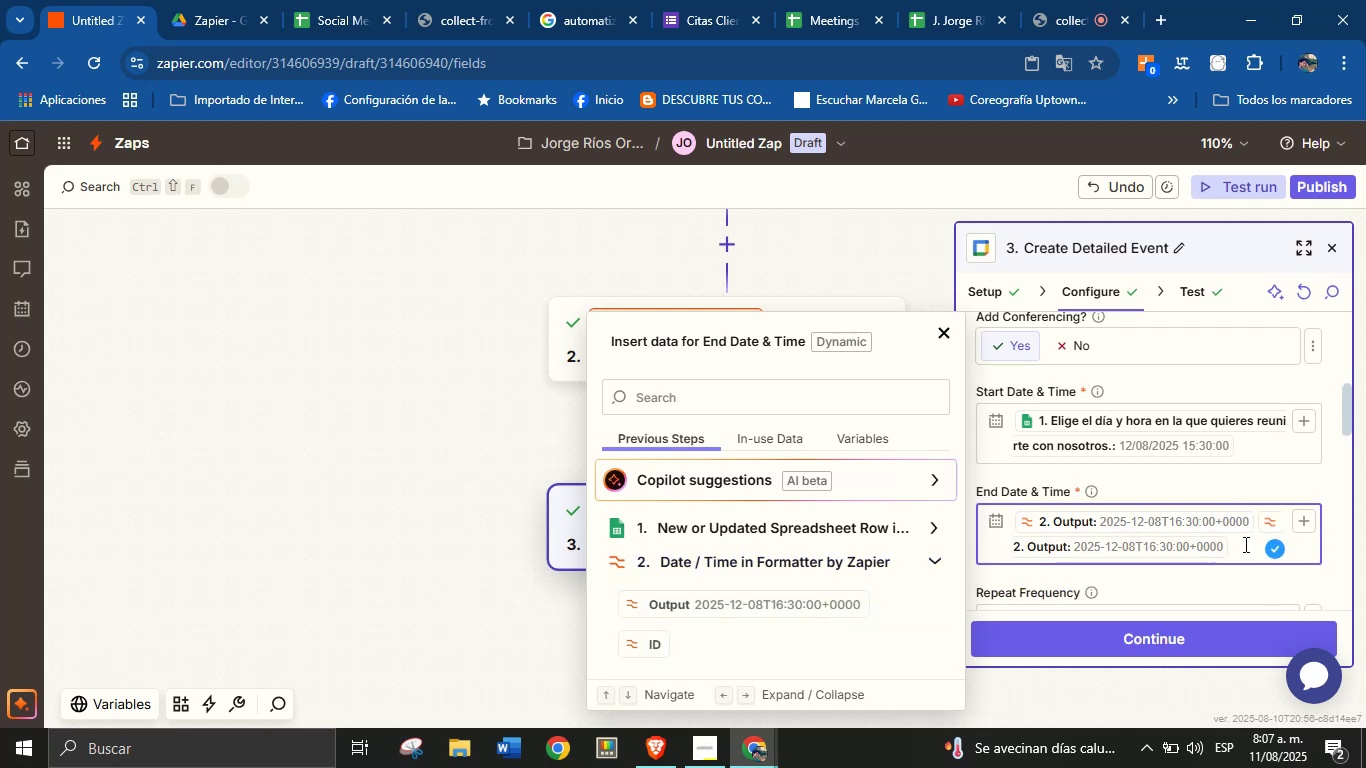 
left_click([1210, 547])
 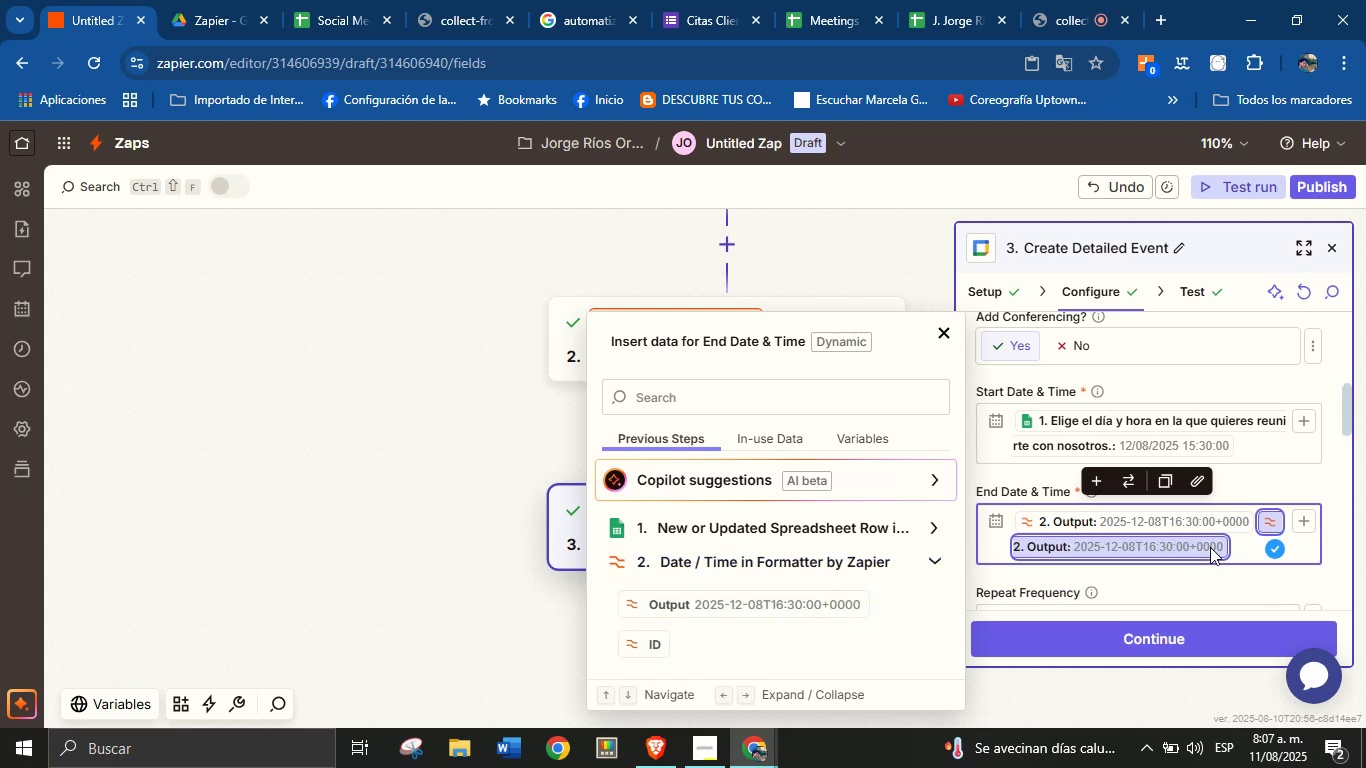 
key(Backspace)
 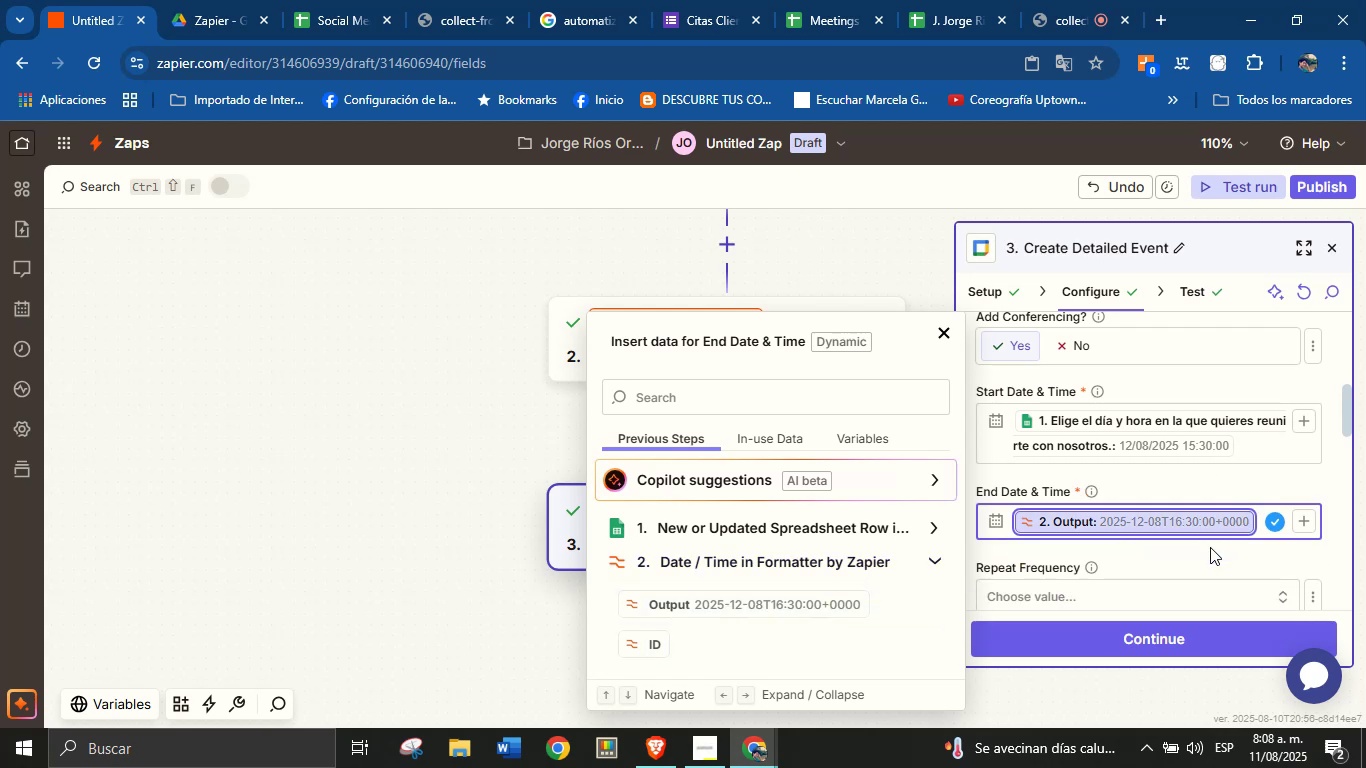 
left_click([1210, 547])
 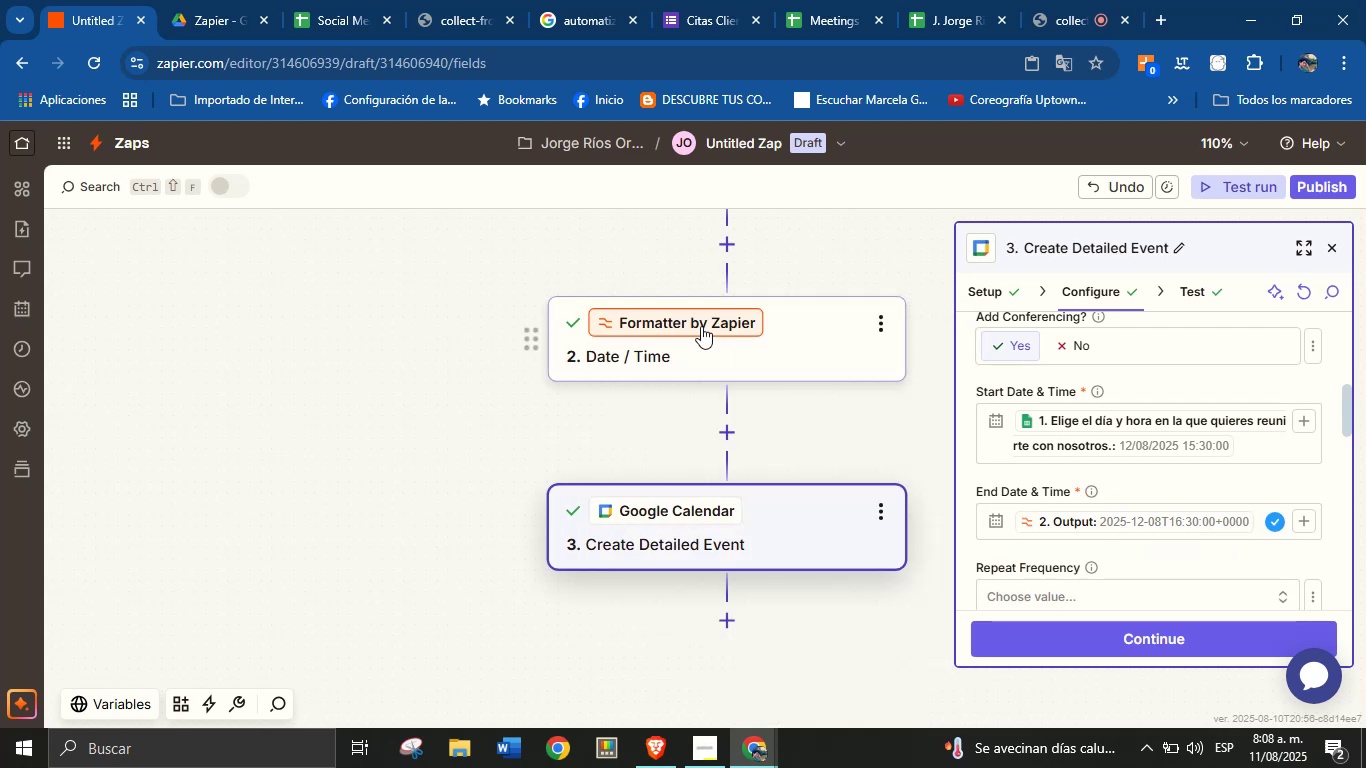 
left_click([759, 336])
 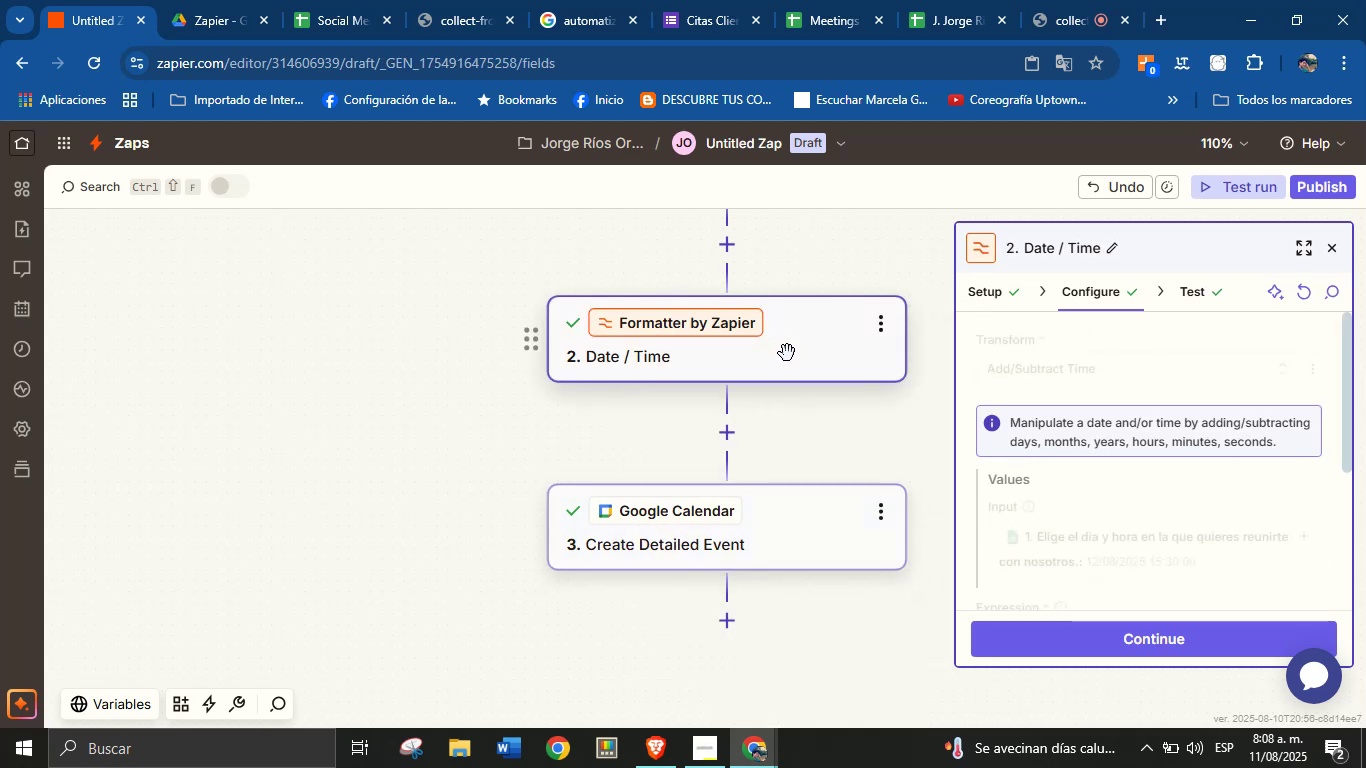 
scroll: coordinate [1219, 522], scroll_direction: down, amount: 2.0
 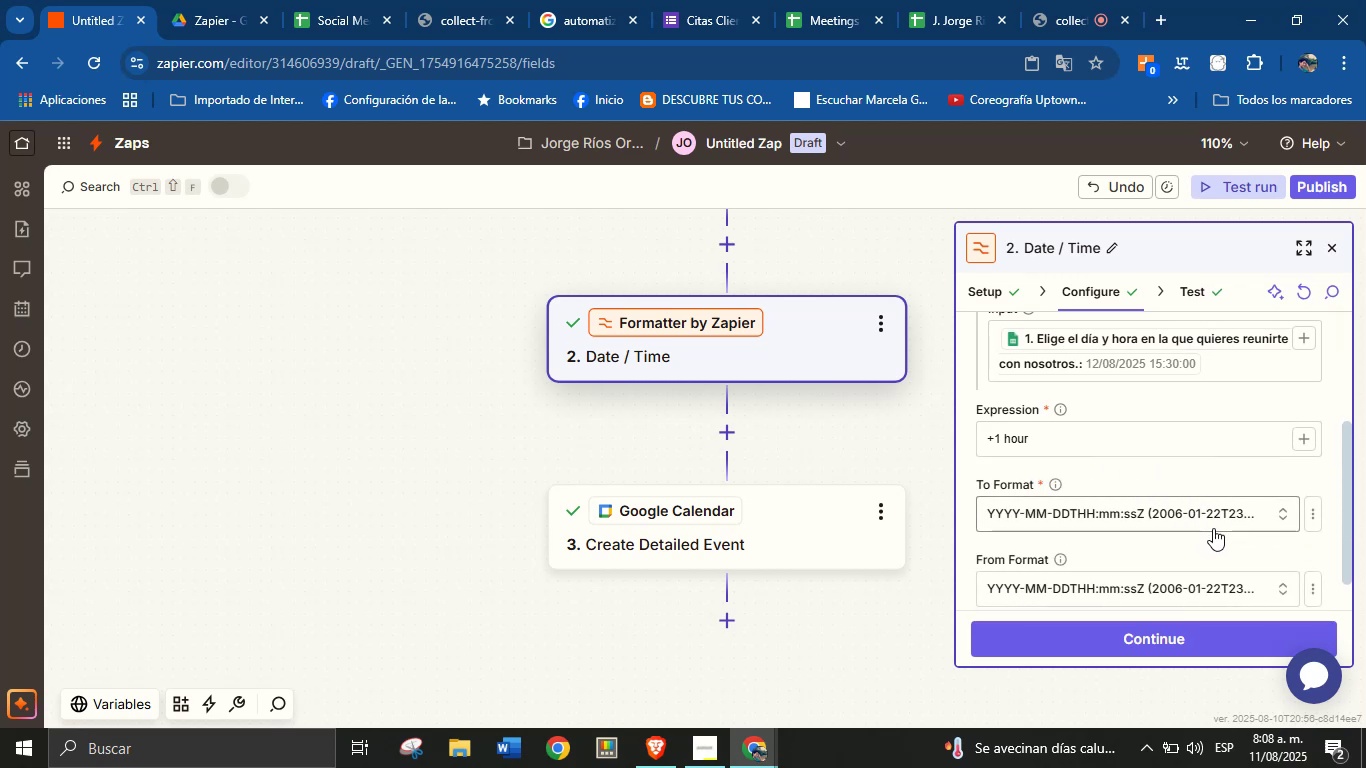 
left_click([1214, 578])
 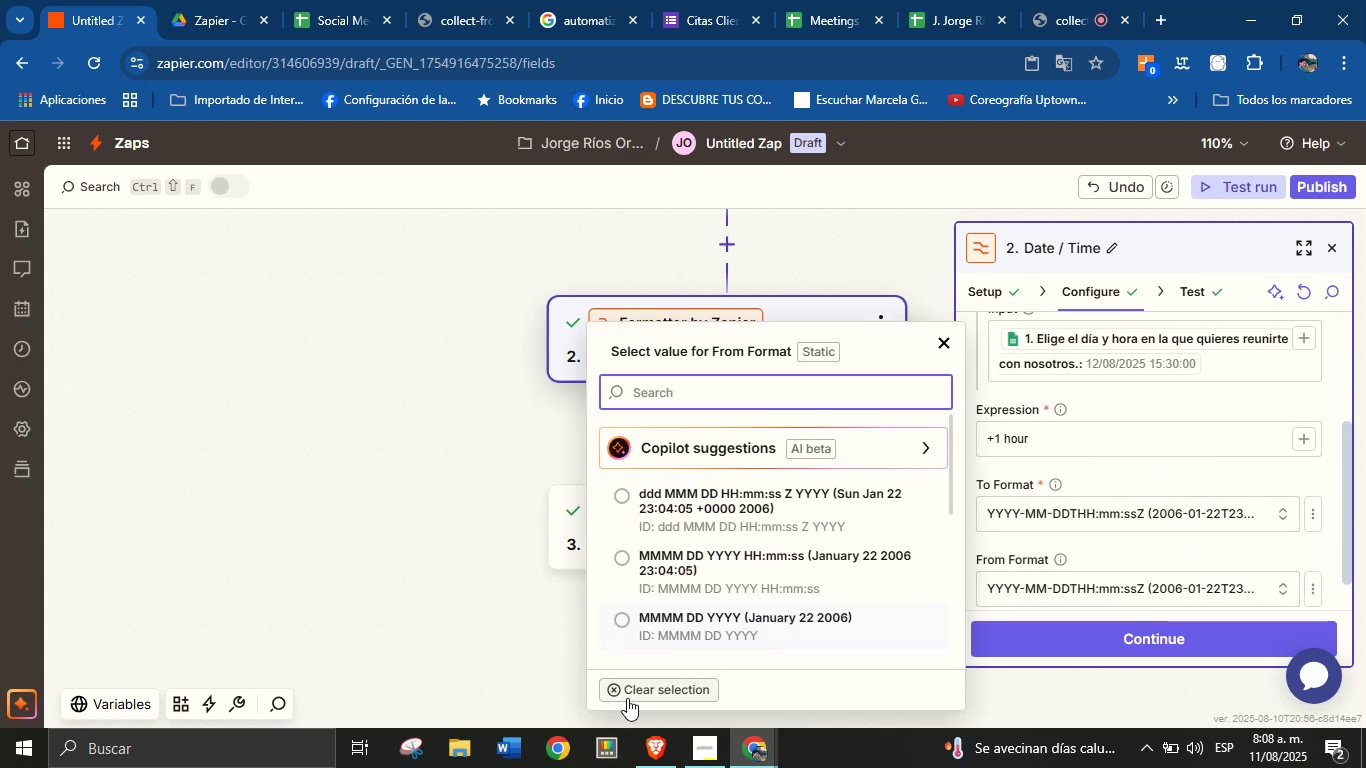 
left_click([638, 688])
 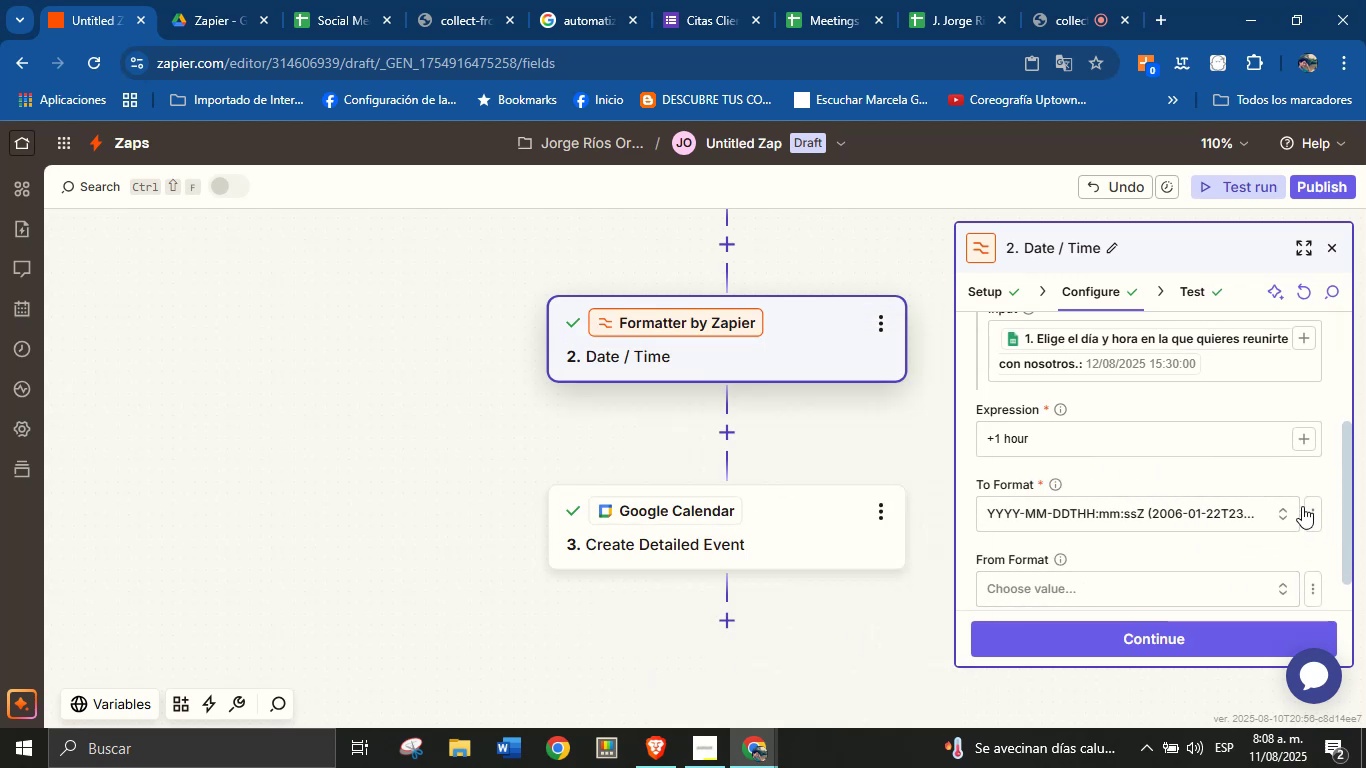 
left_click([1246, 505])
 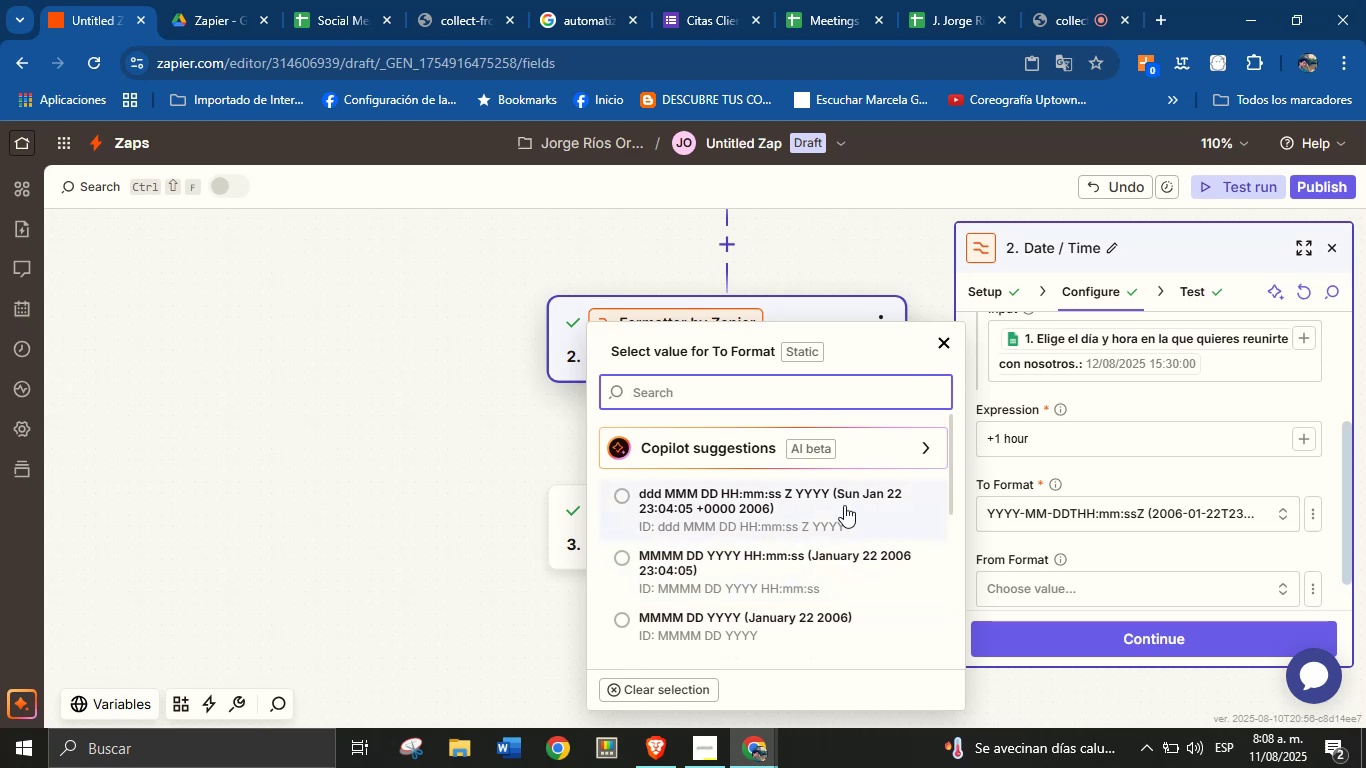 
wait(6.97)
 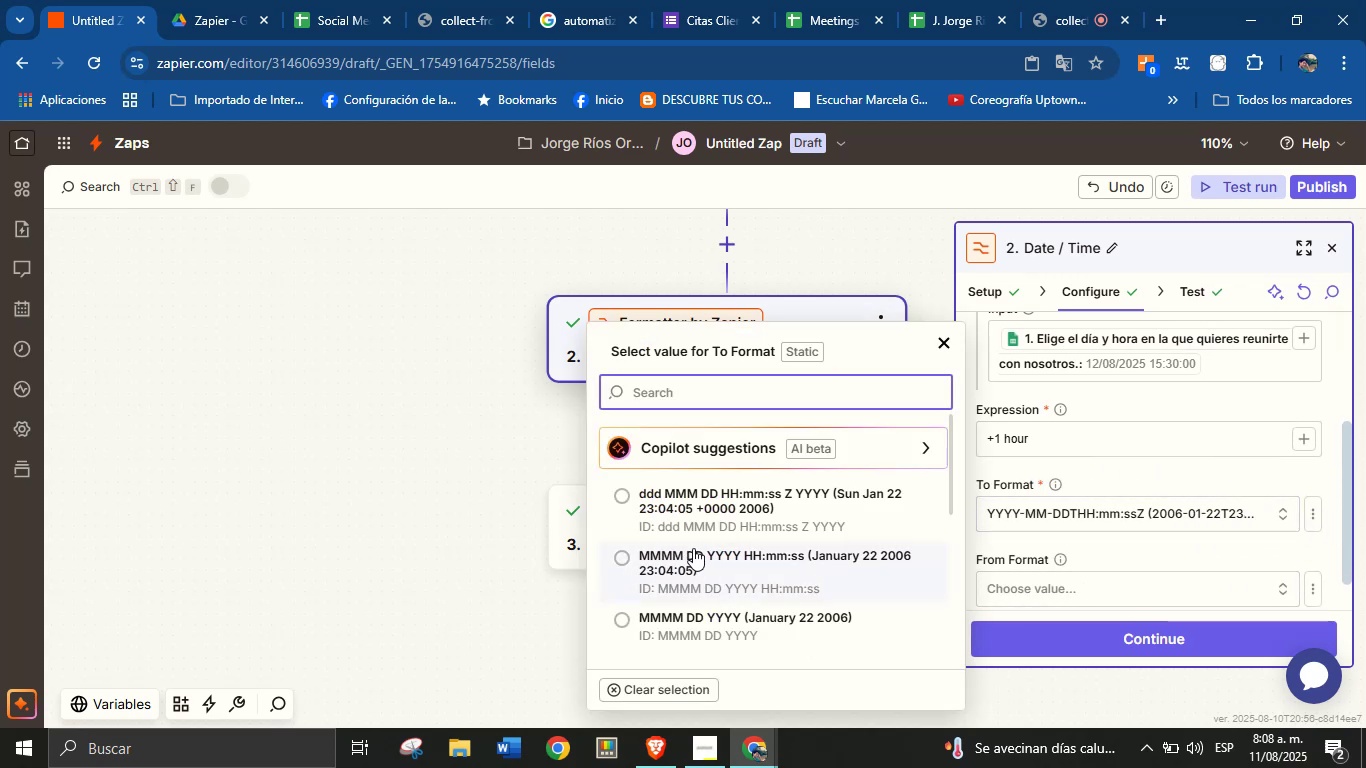 
scroll: coordinate [764, 539], scroll_direction: down, amount: 2.0
 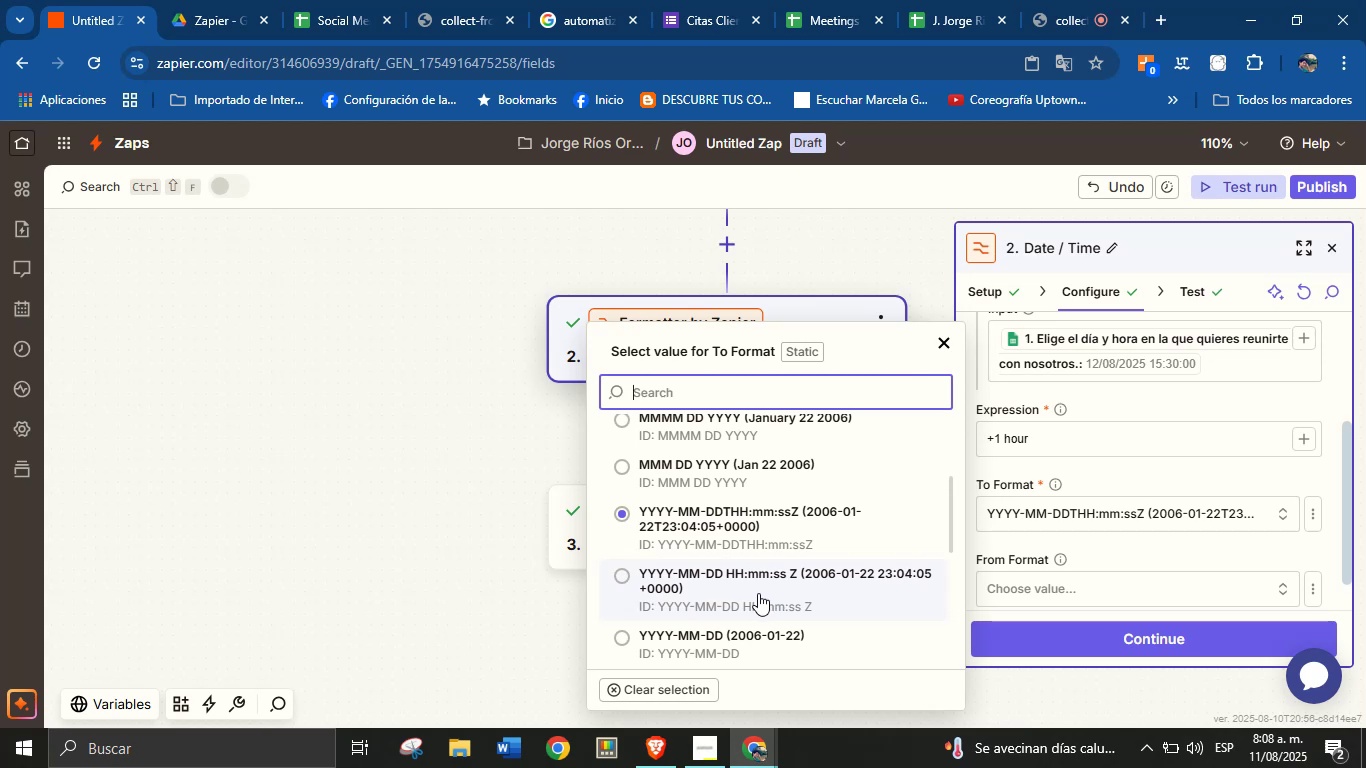 
wait(14.42)
 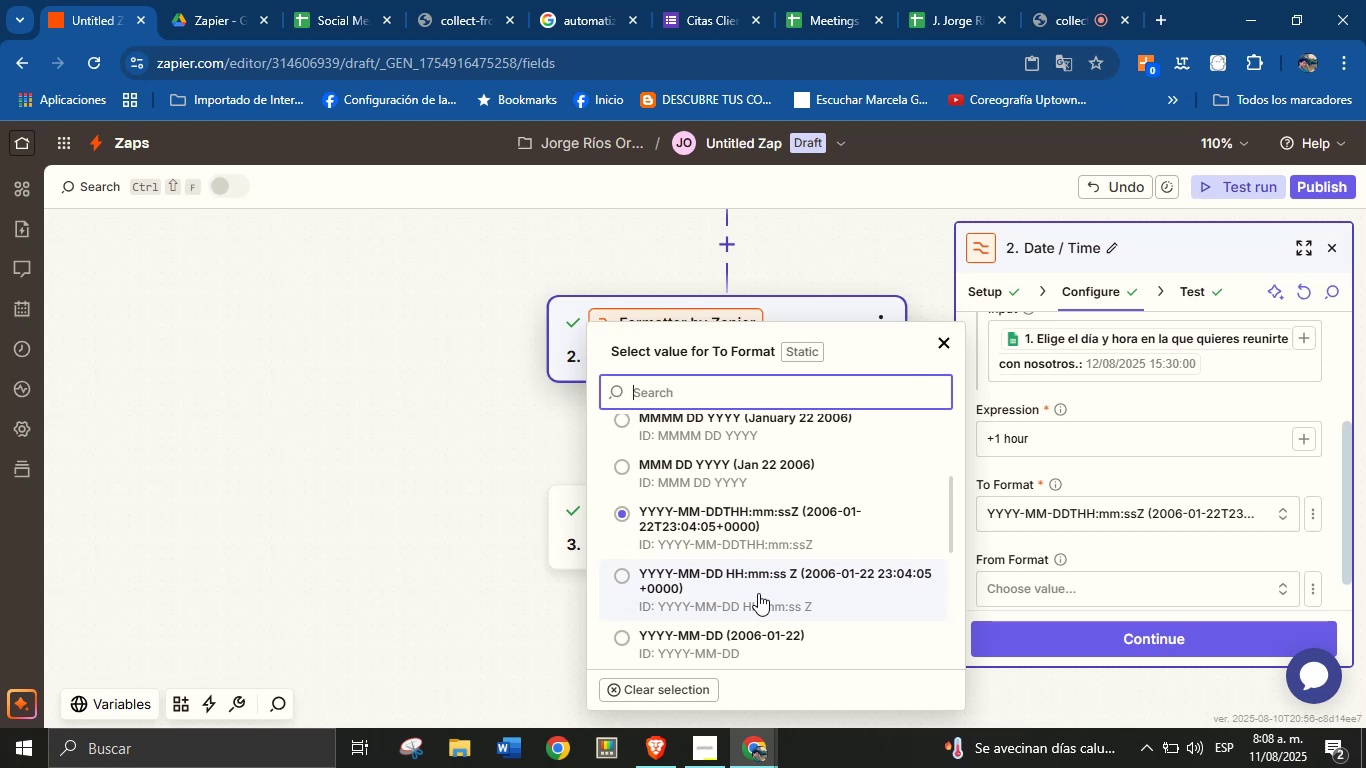 
scroll: coordinate [755, 559], scroll_direction: down, amount: 1.0
 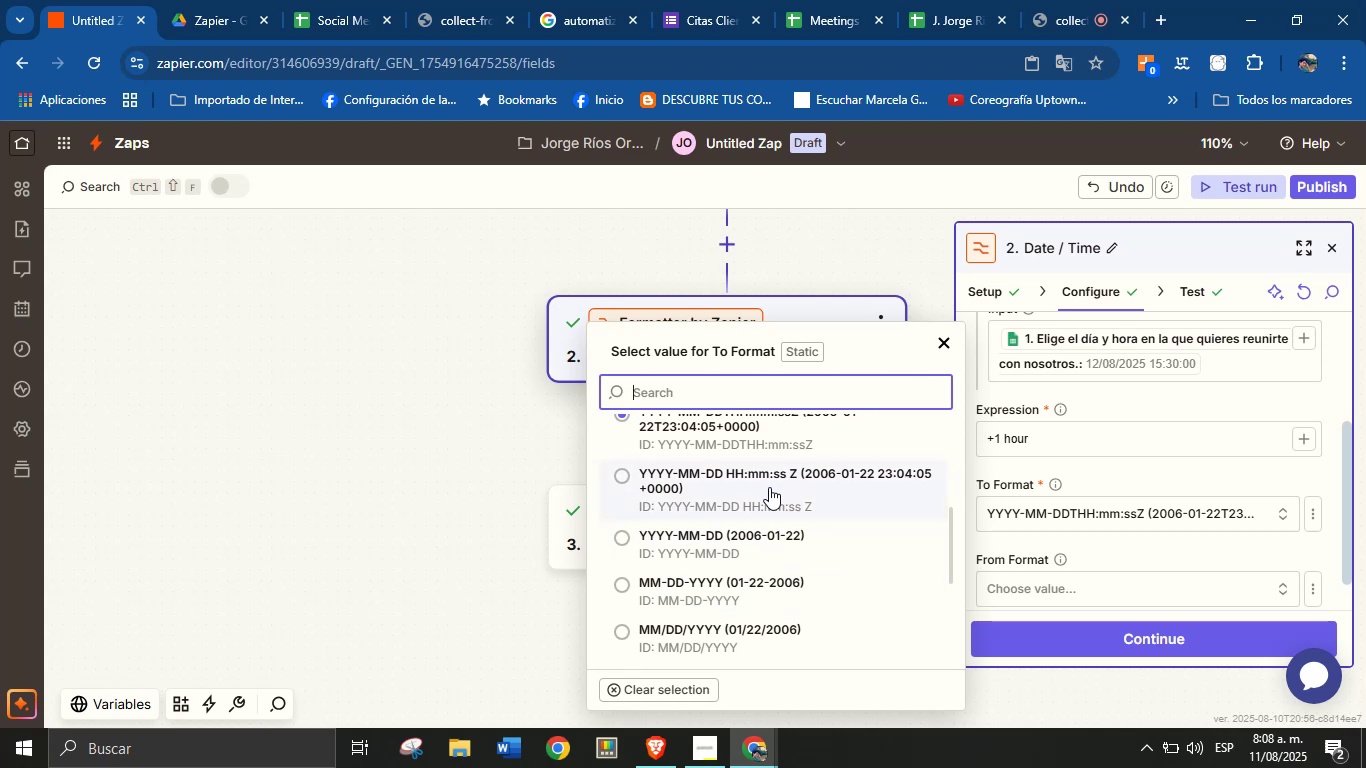 
scroll: coordinate [884, 529], scroll_direction: up, amount: 2.0
 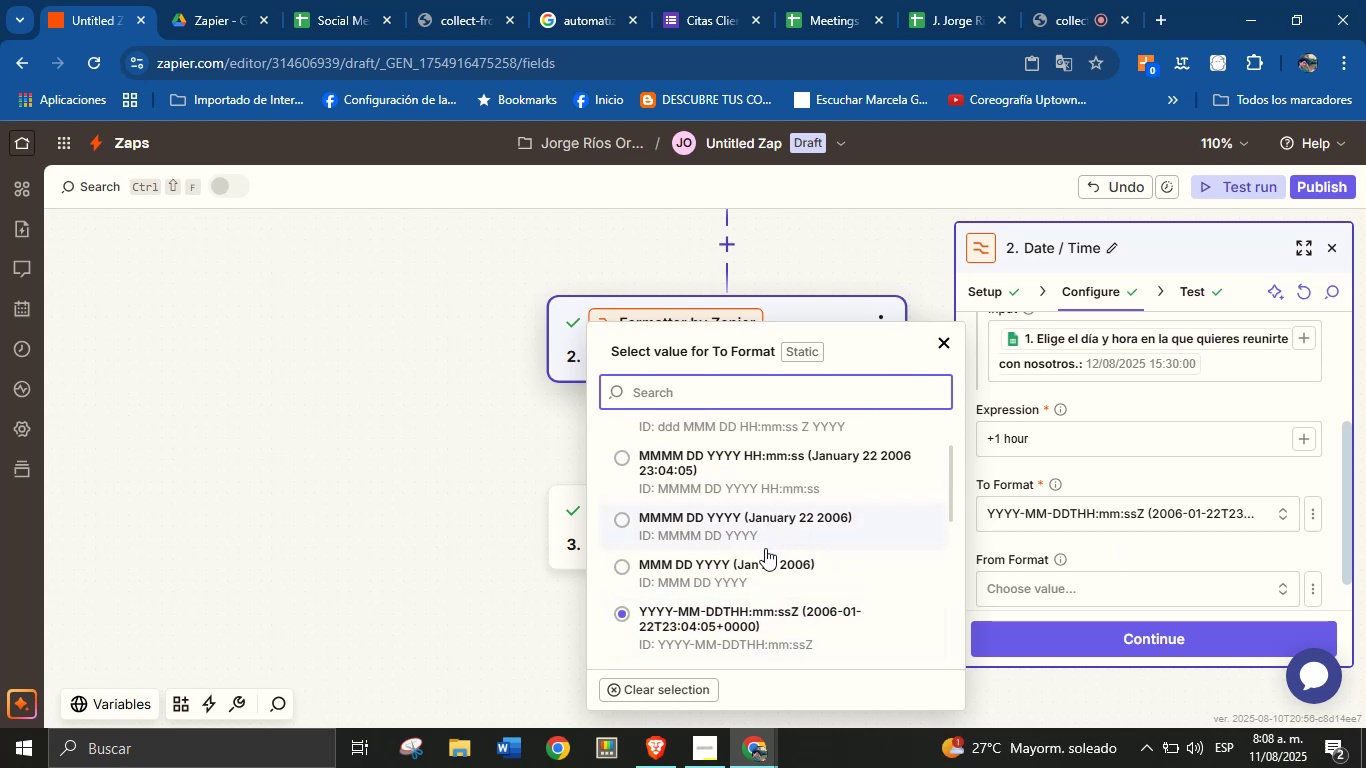 
scroll: coordinate [808, 574], scroll_direction: down, amount: 3.0
 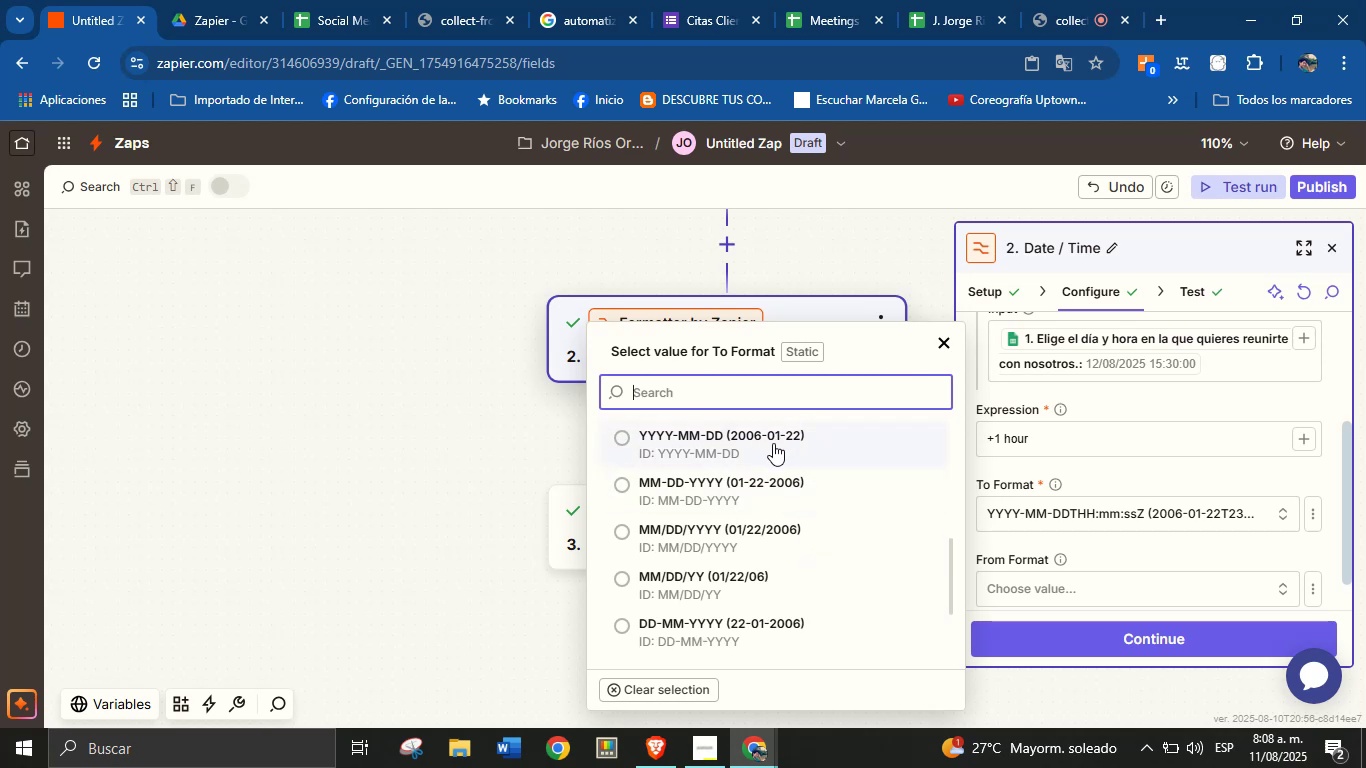 
left_click([773, 443])
 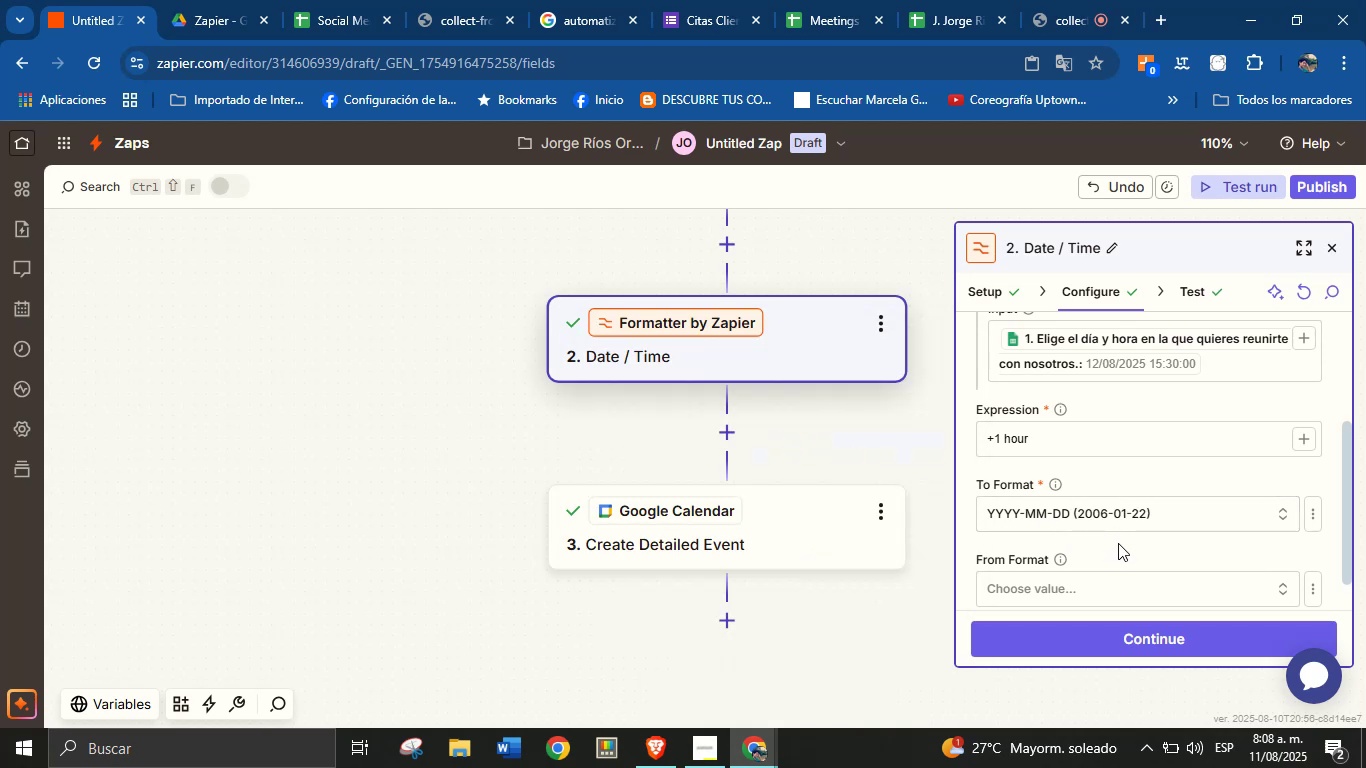 
left_click([1158, 516])
 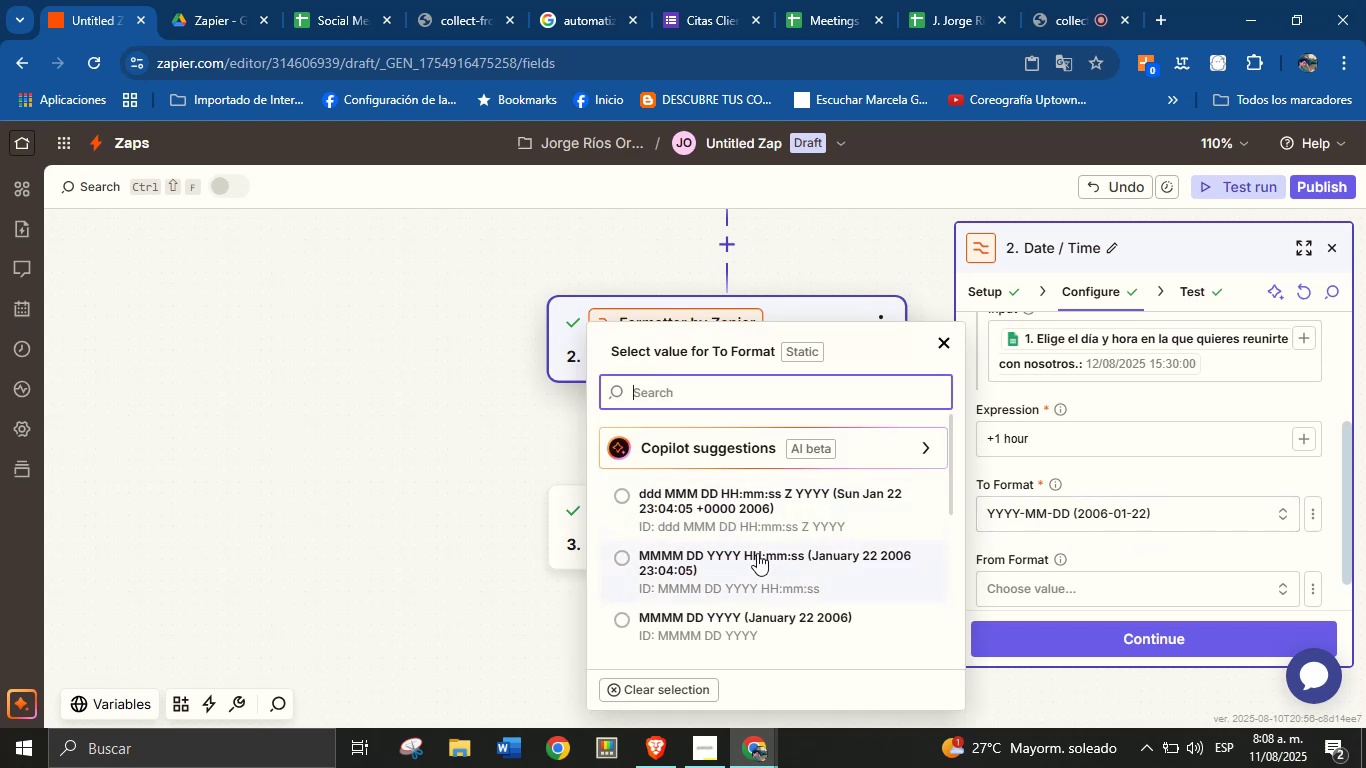 
scroll: coordinate [779, 591], scroll_direction: none, amount: 0.0
 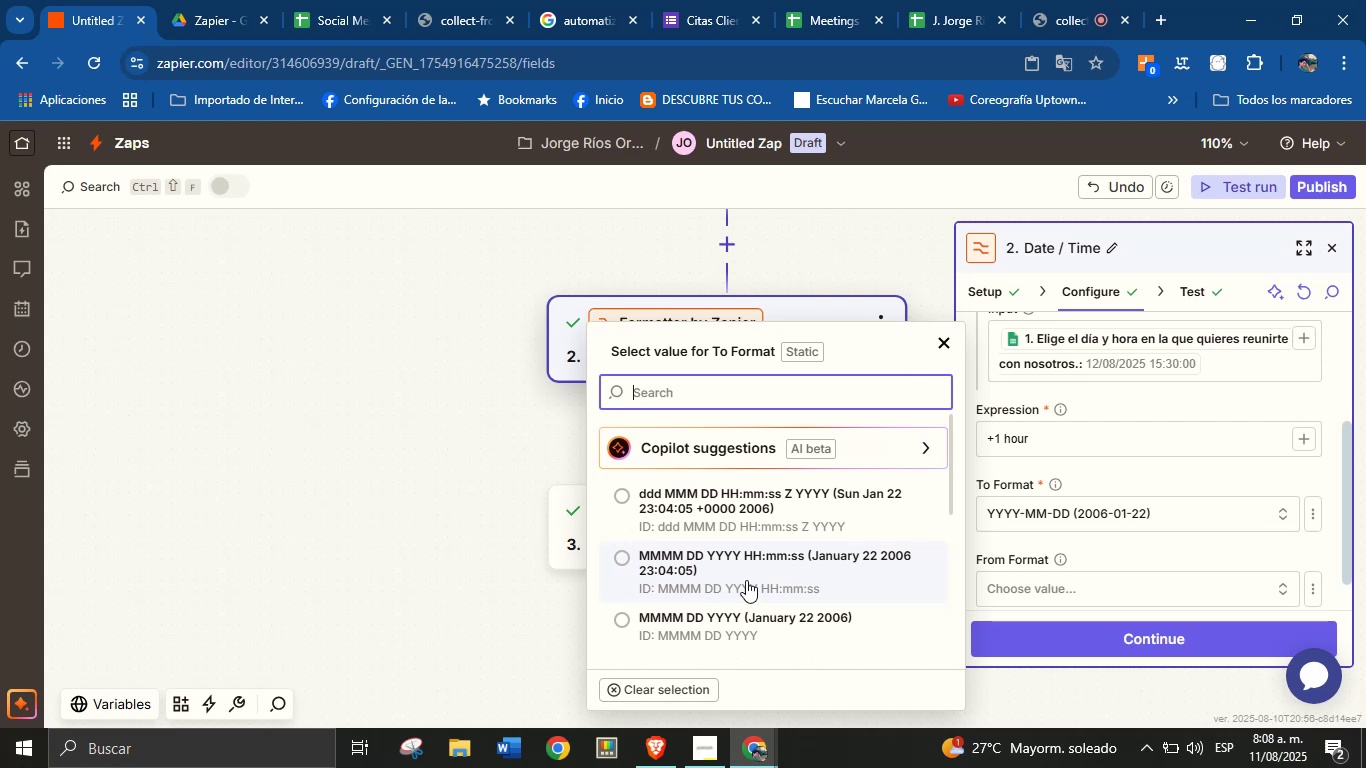 
scroll: coordinate [784, 537], scroll_direction: down, amount: 1.0
 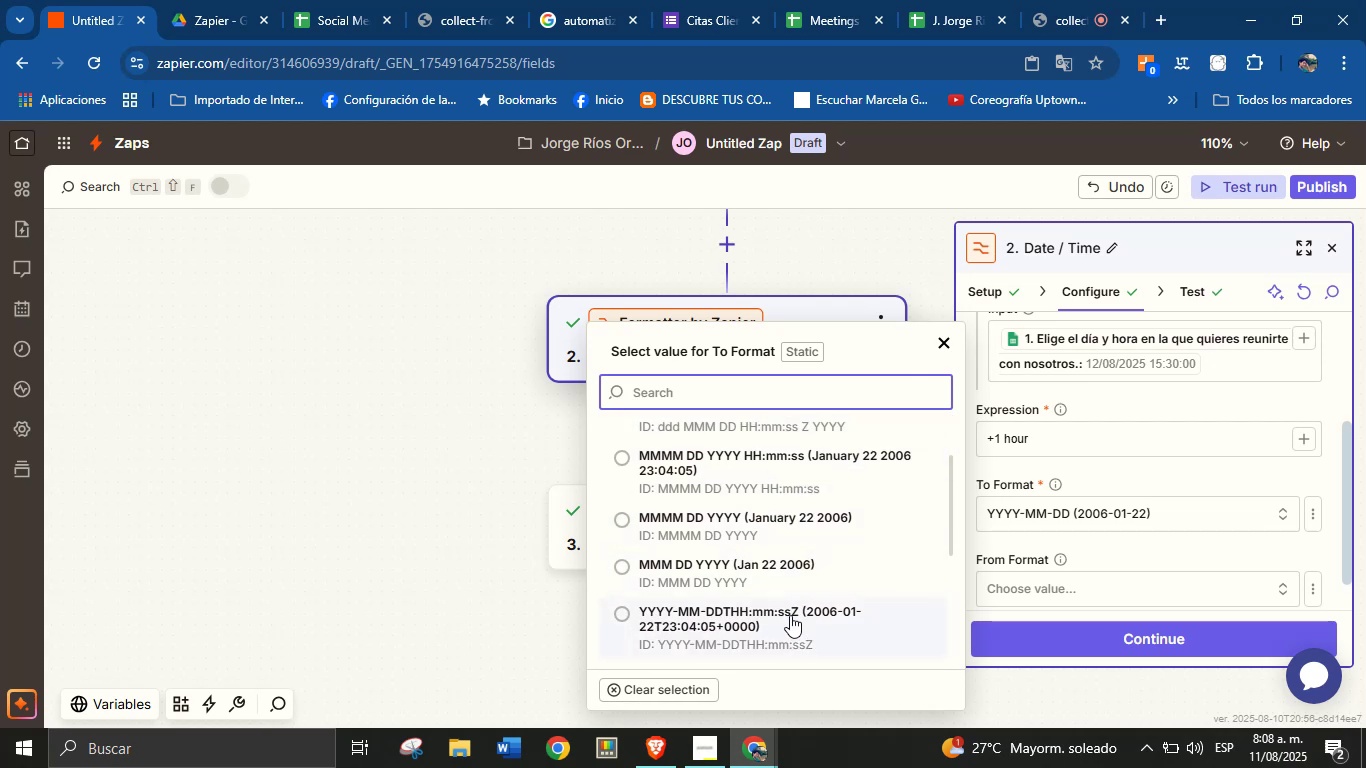 
left_click([790, 615])
 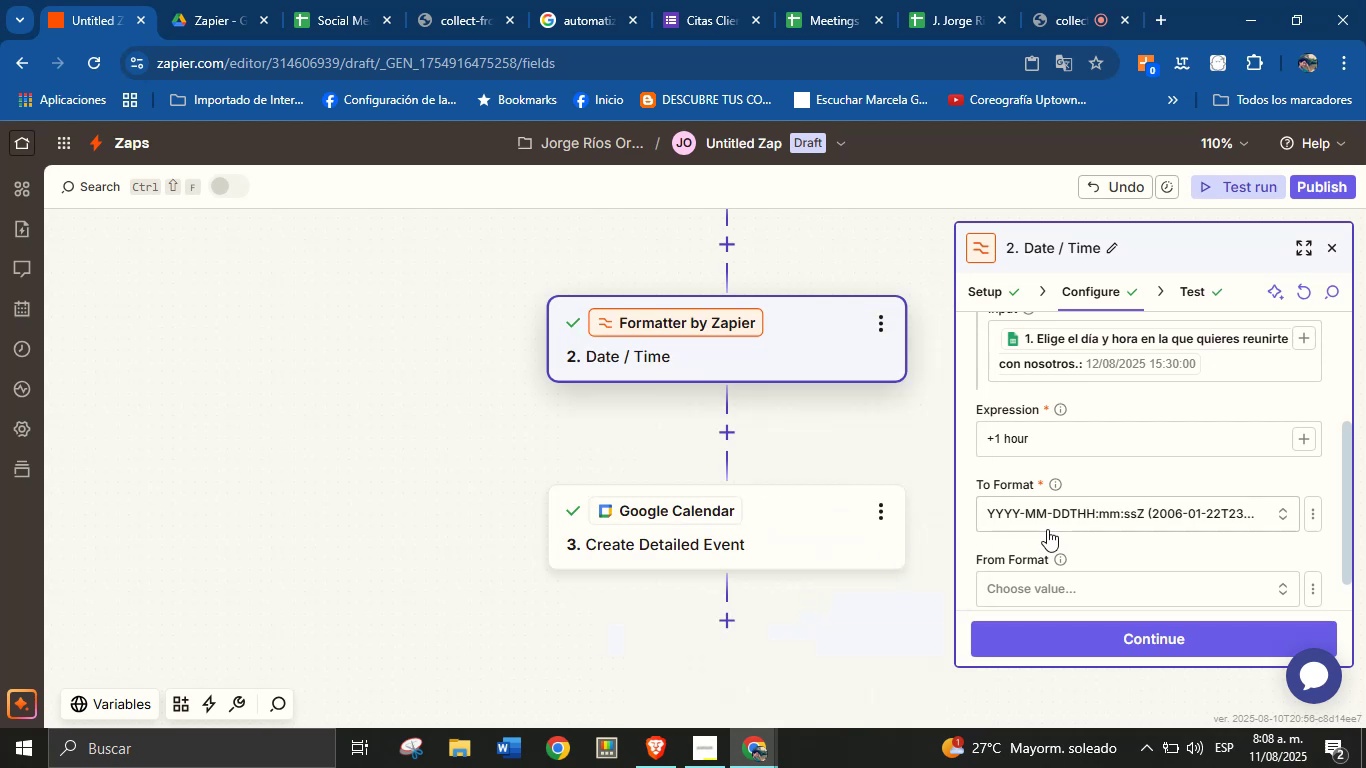 
left_click([1089, 517])
 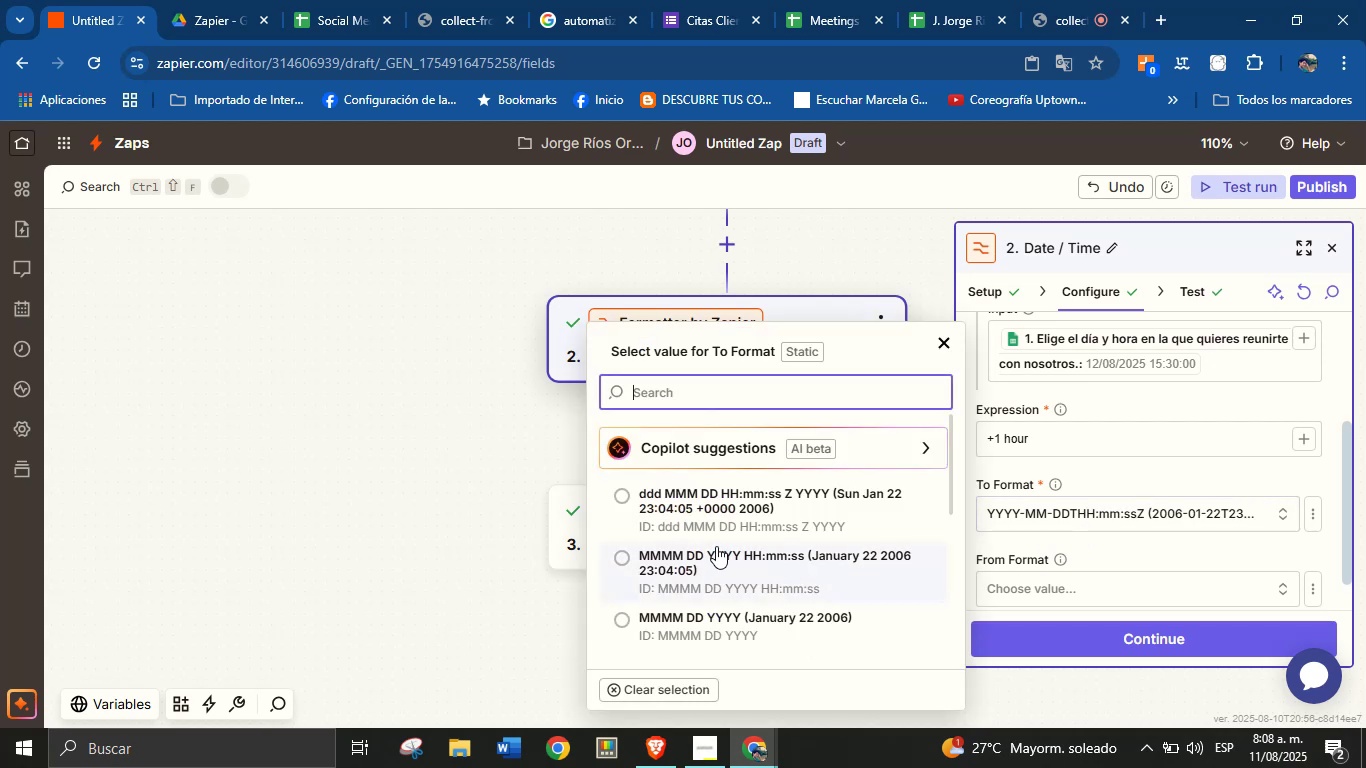 
scroll: coordinate [755, 556], scroll_direction: down, amount: 2.0
 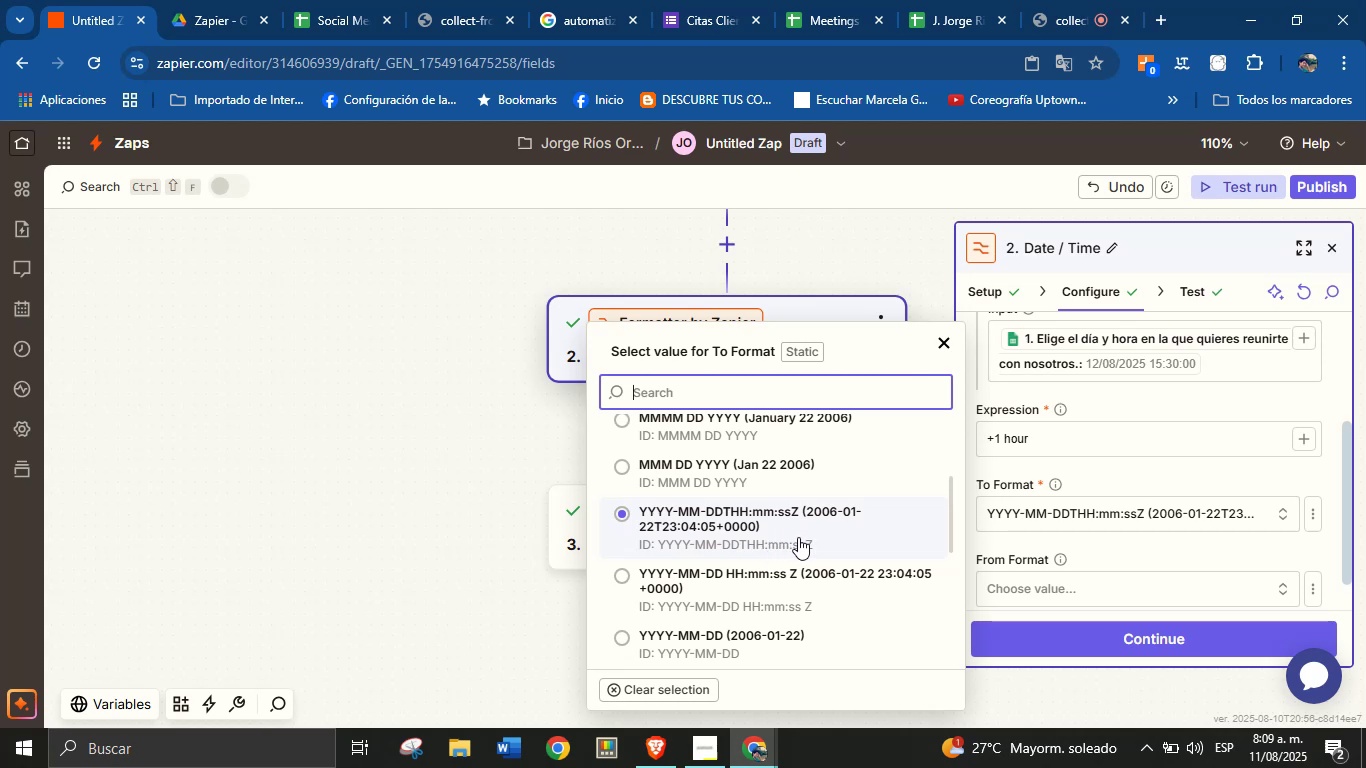 
wait(5.13)
 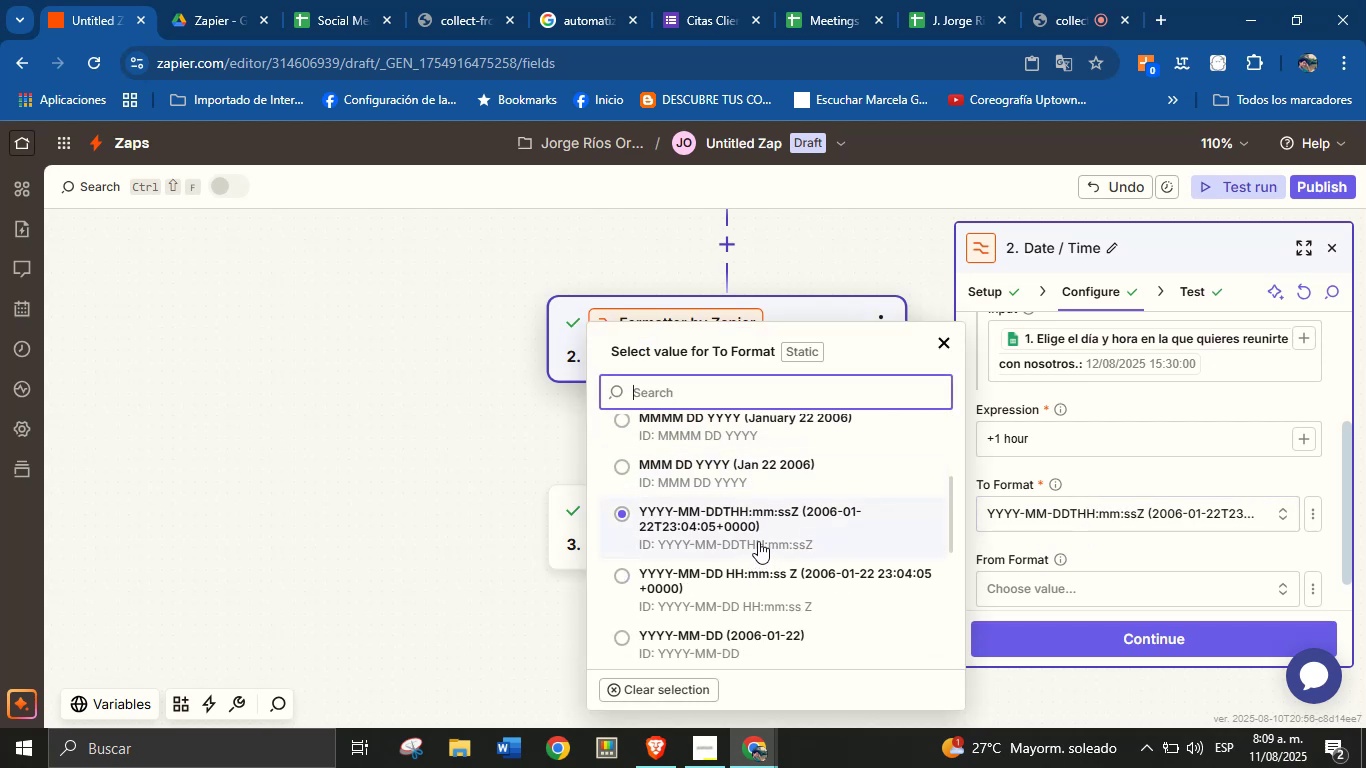 
scroll: coordinate [812, 545], scroll_direction: down, amount: 8.0
 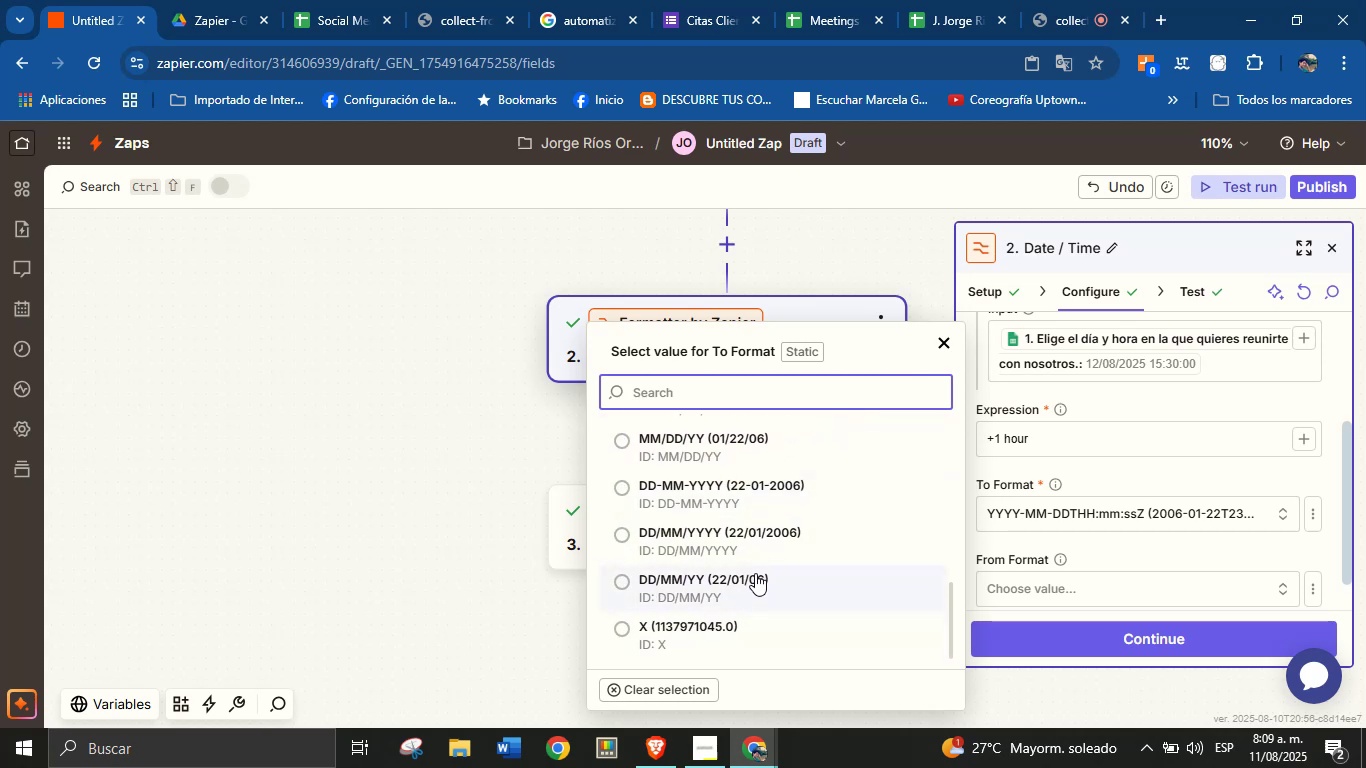 
scroll: coordinate [770, 571], scroll_direction: none, amount: 0.0
 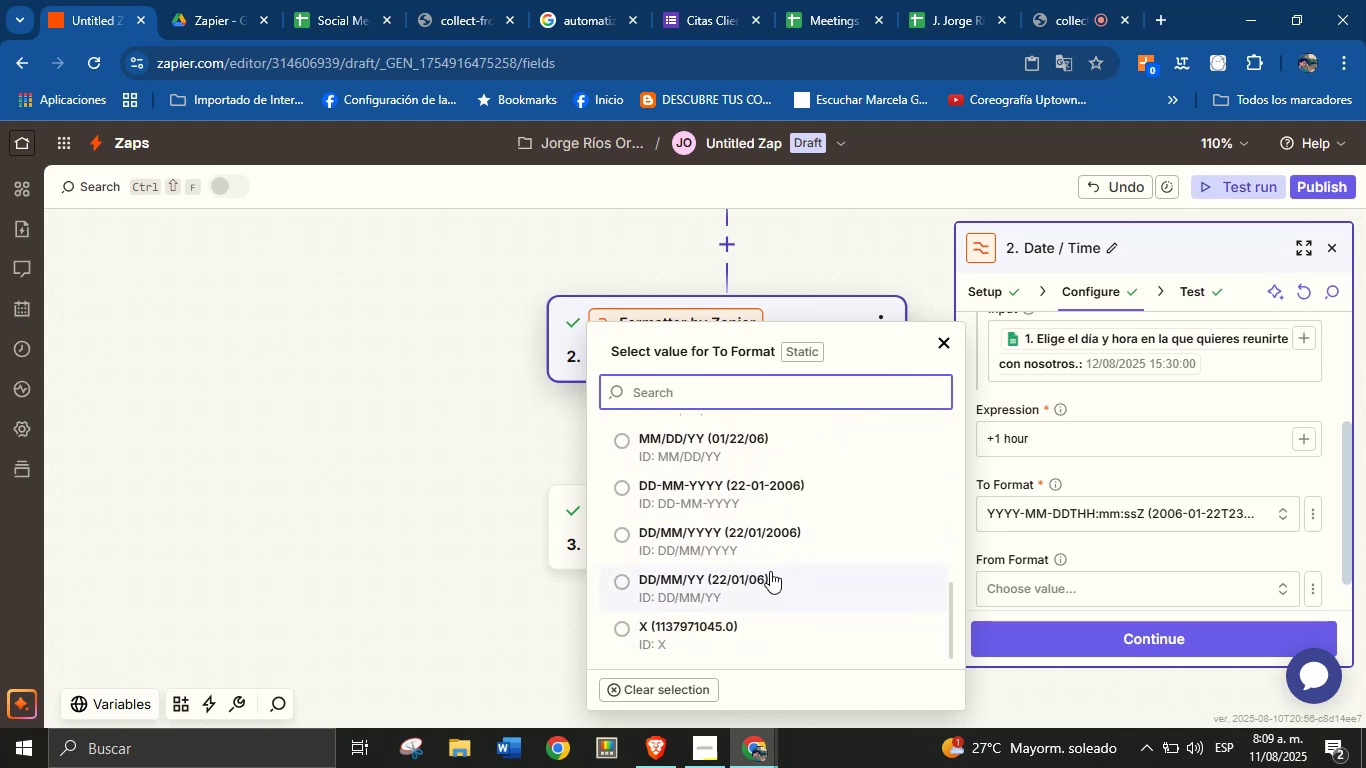 
scroll: coordinate [771, 571], scroll_direction: up, amount: 4.0
 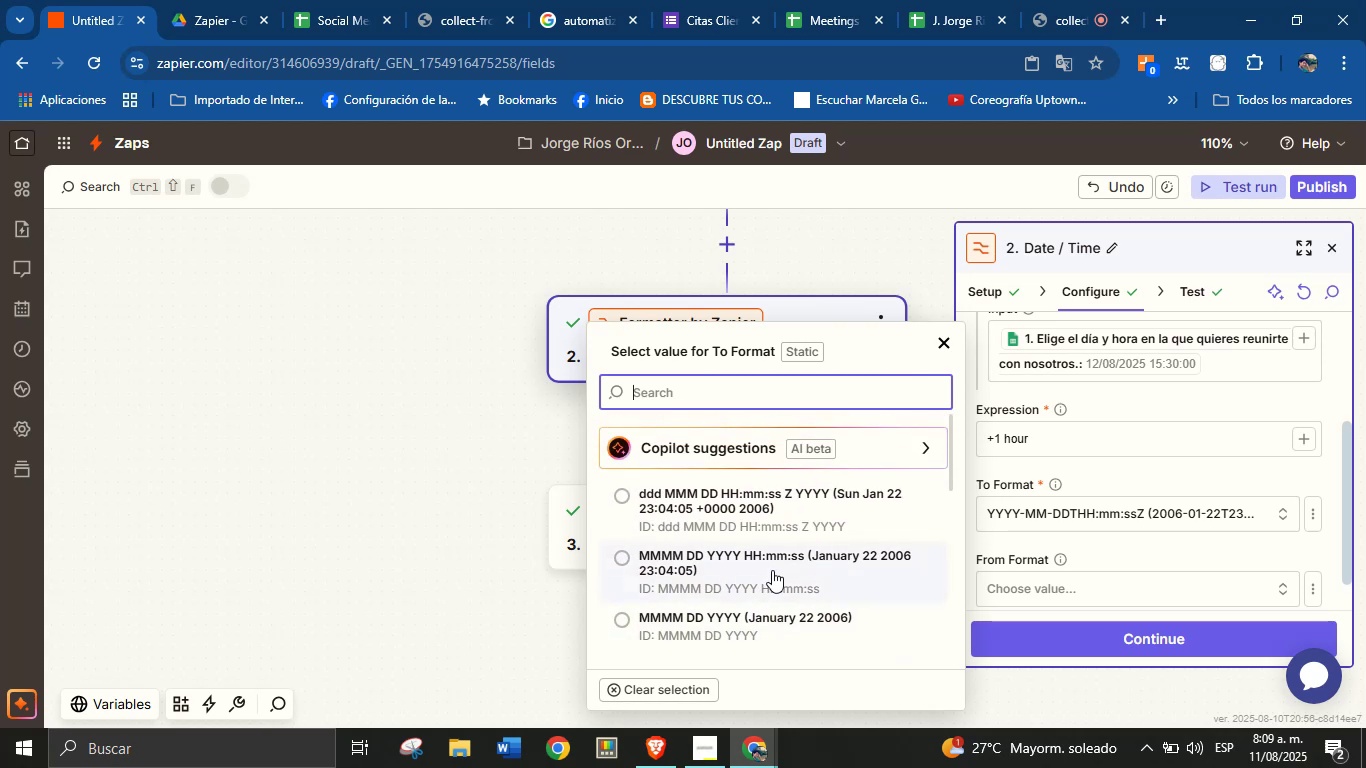 
wait(8.27)
 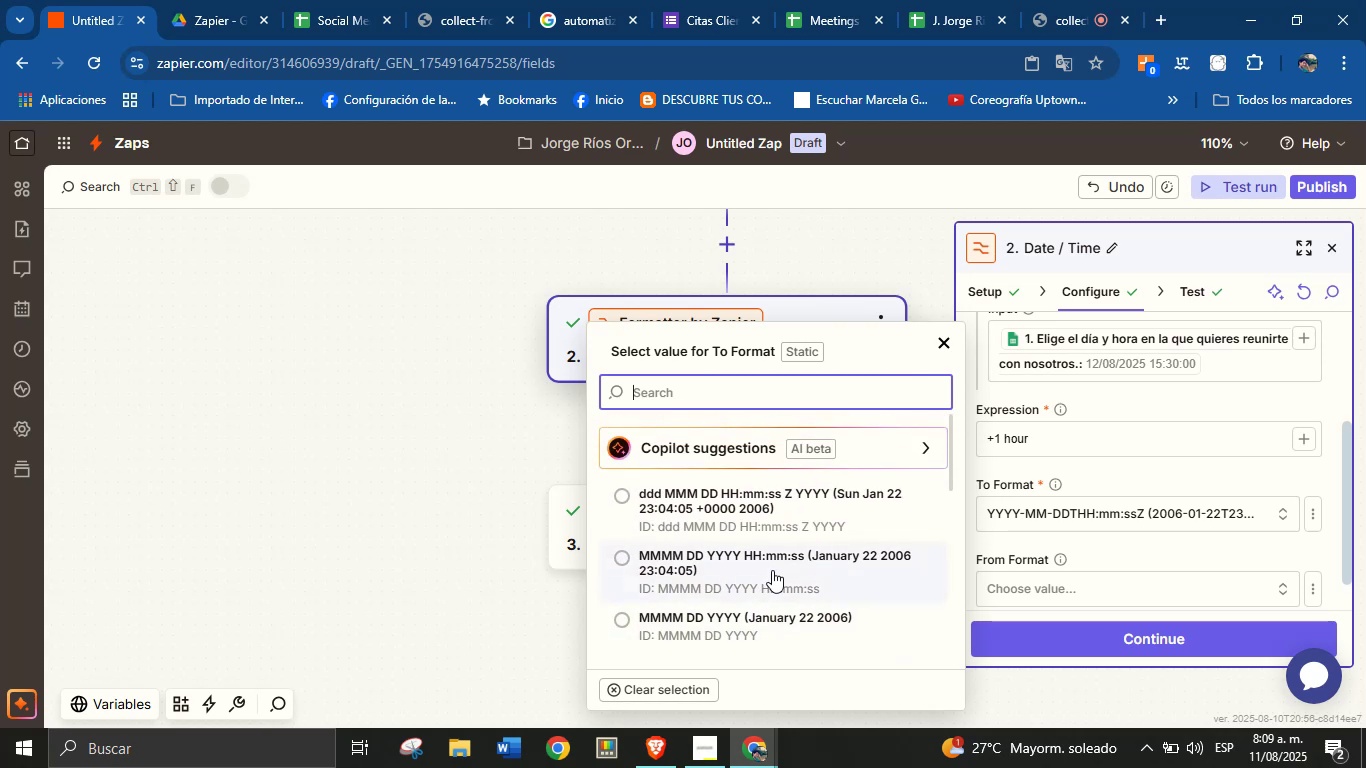 
left_click([1106, 556])
 